 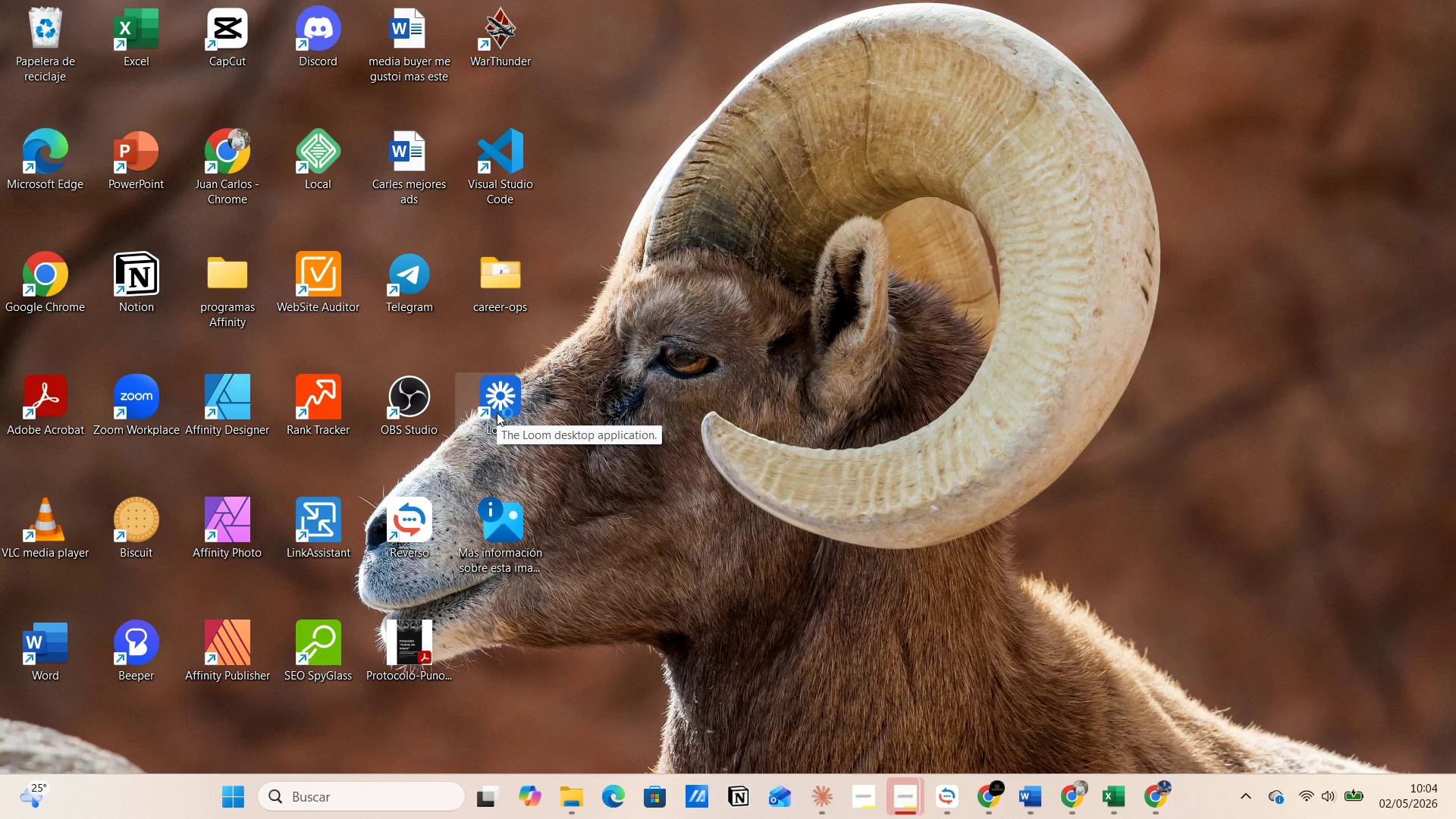 
left_click([1031, 454])
 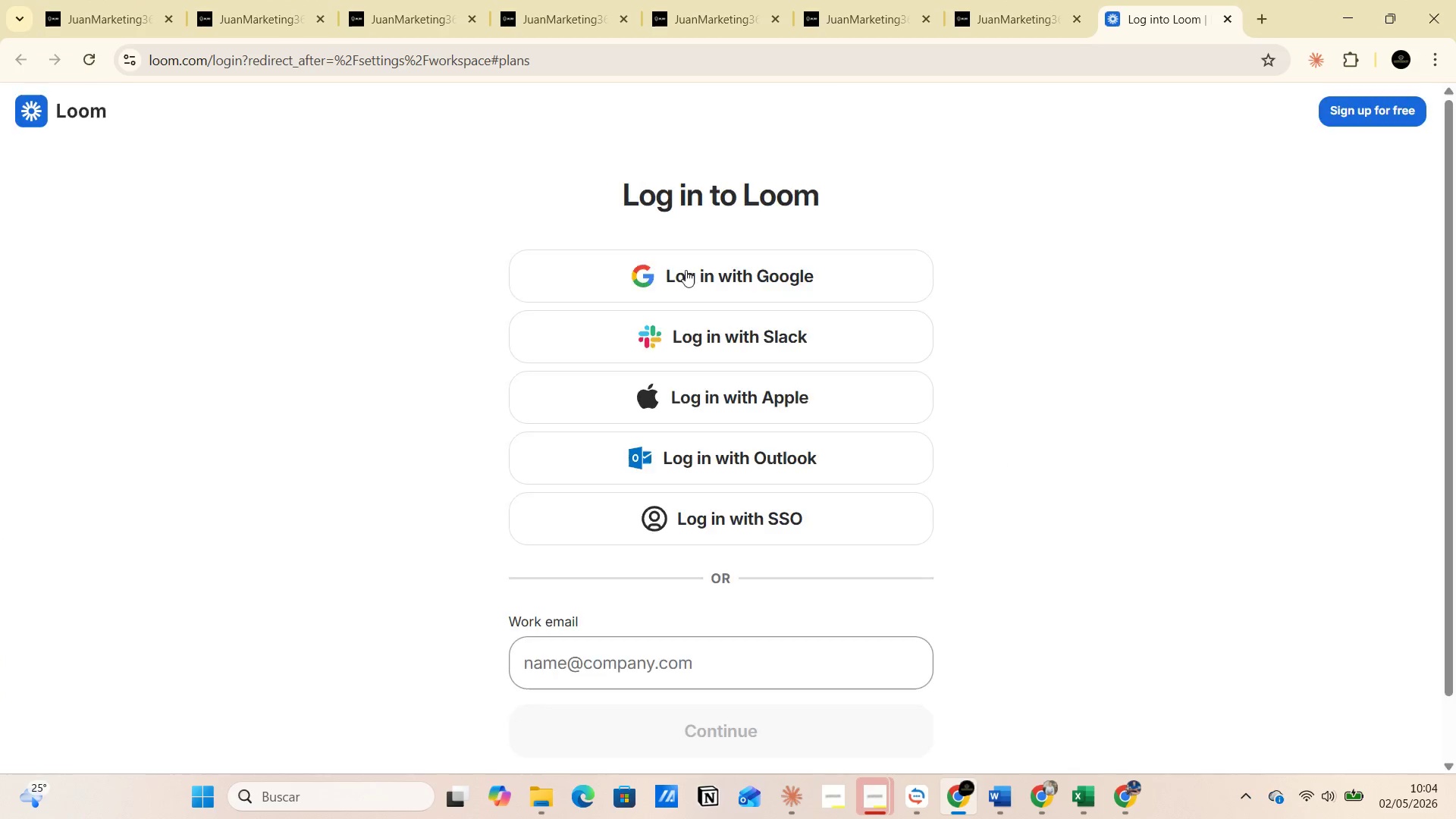 
wait(5.53)
 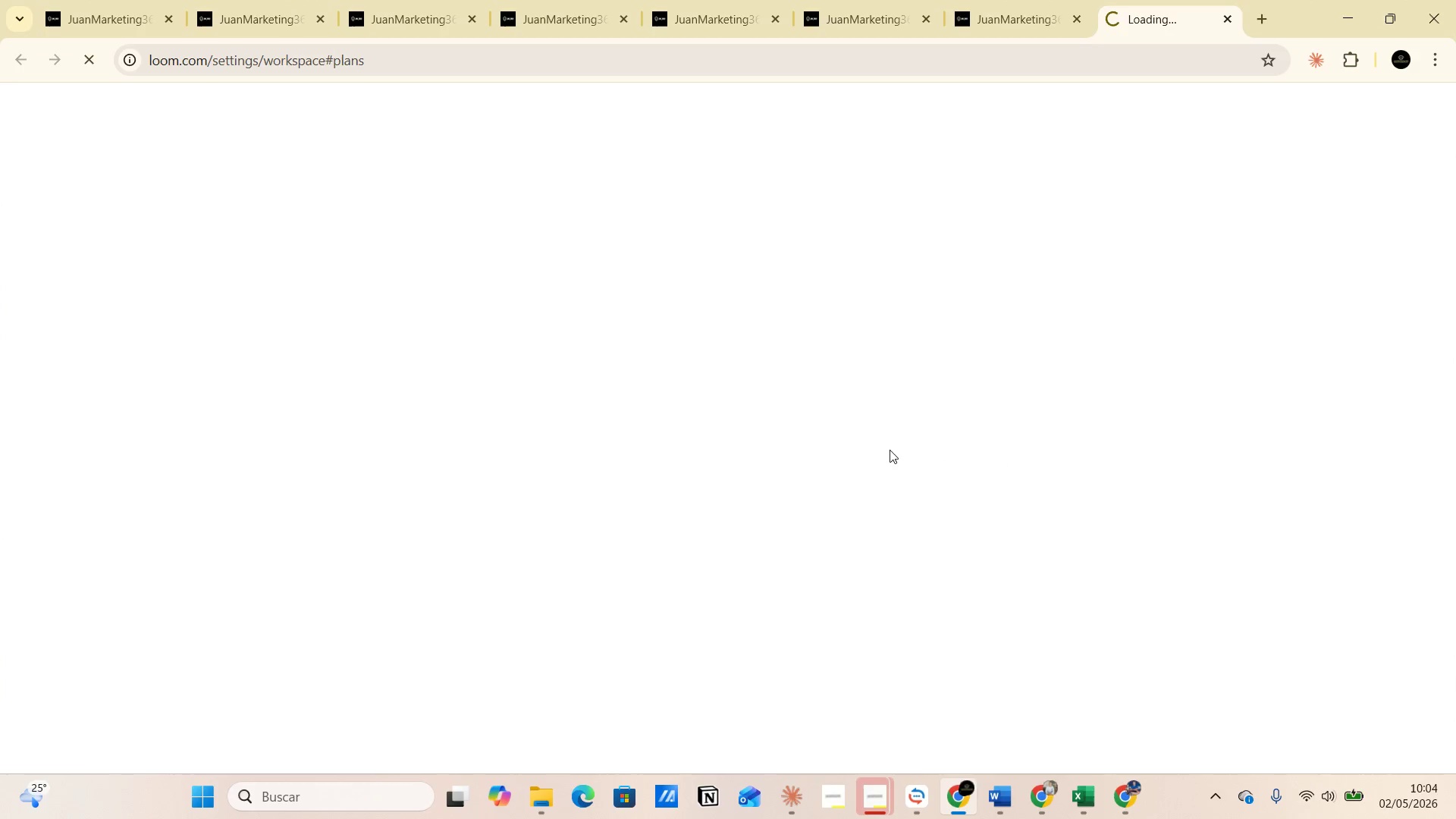 
left_click([560, 61])
 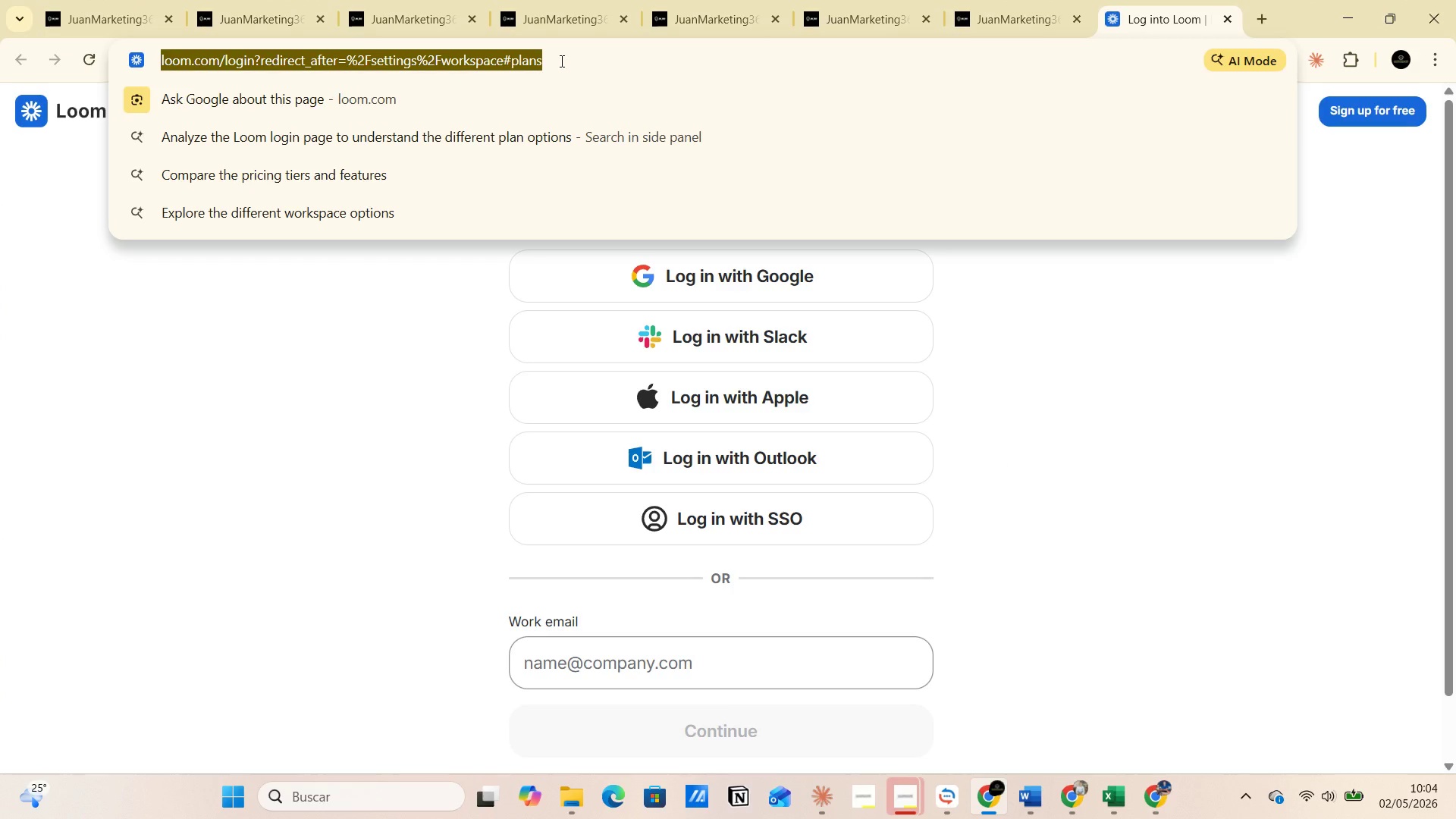 
key(Control+C)
 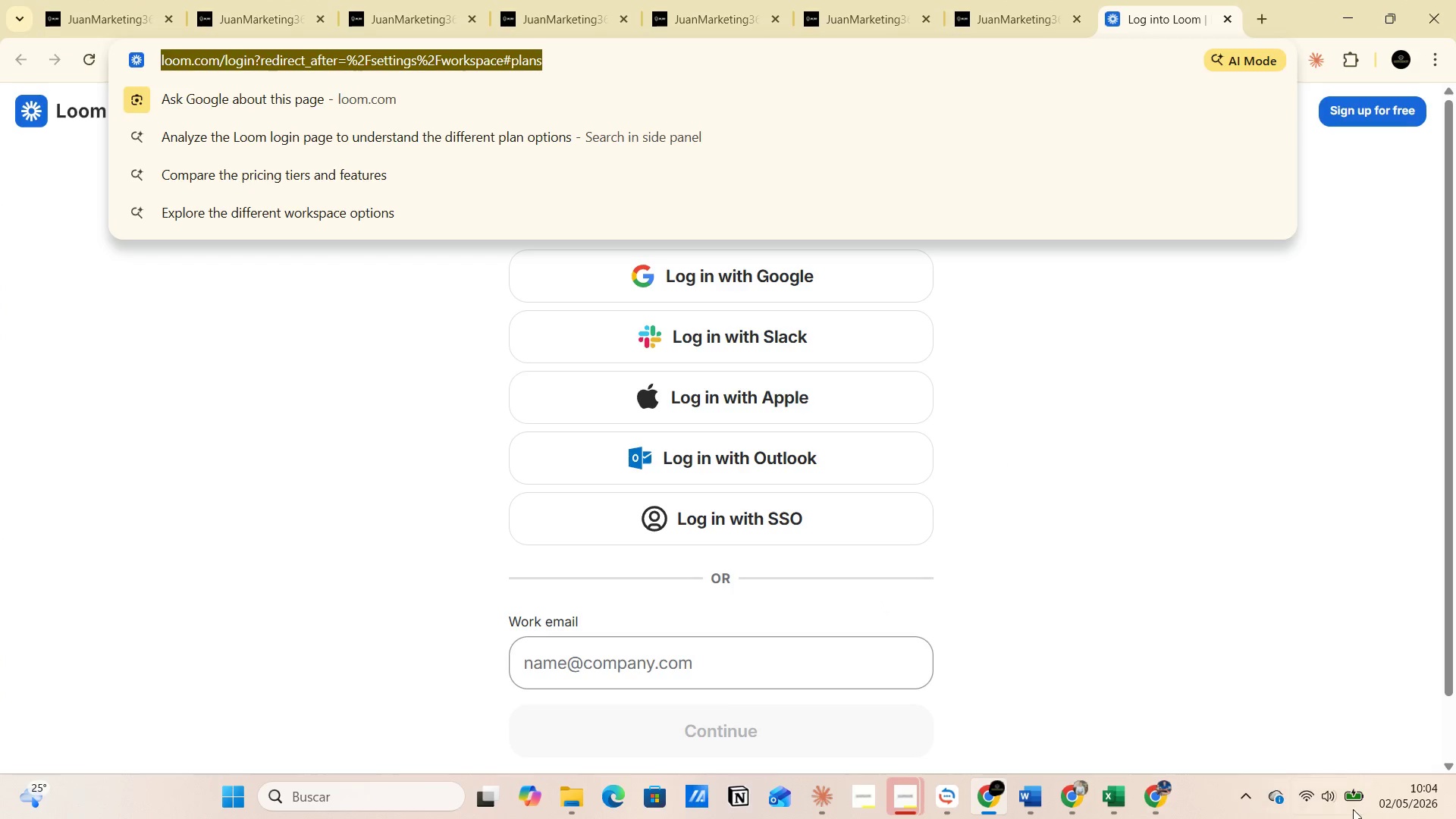 
left_click([1455, 818])
 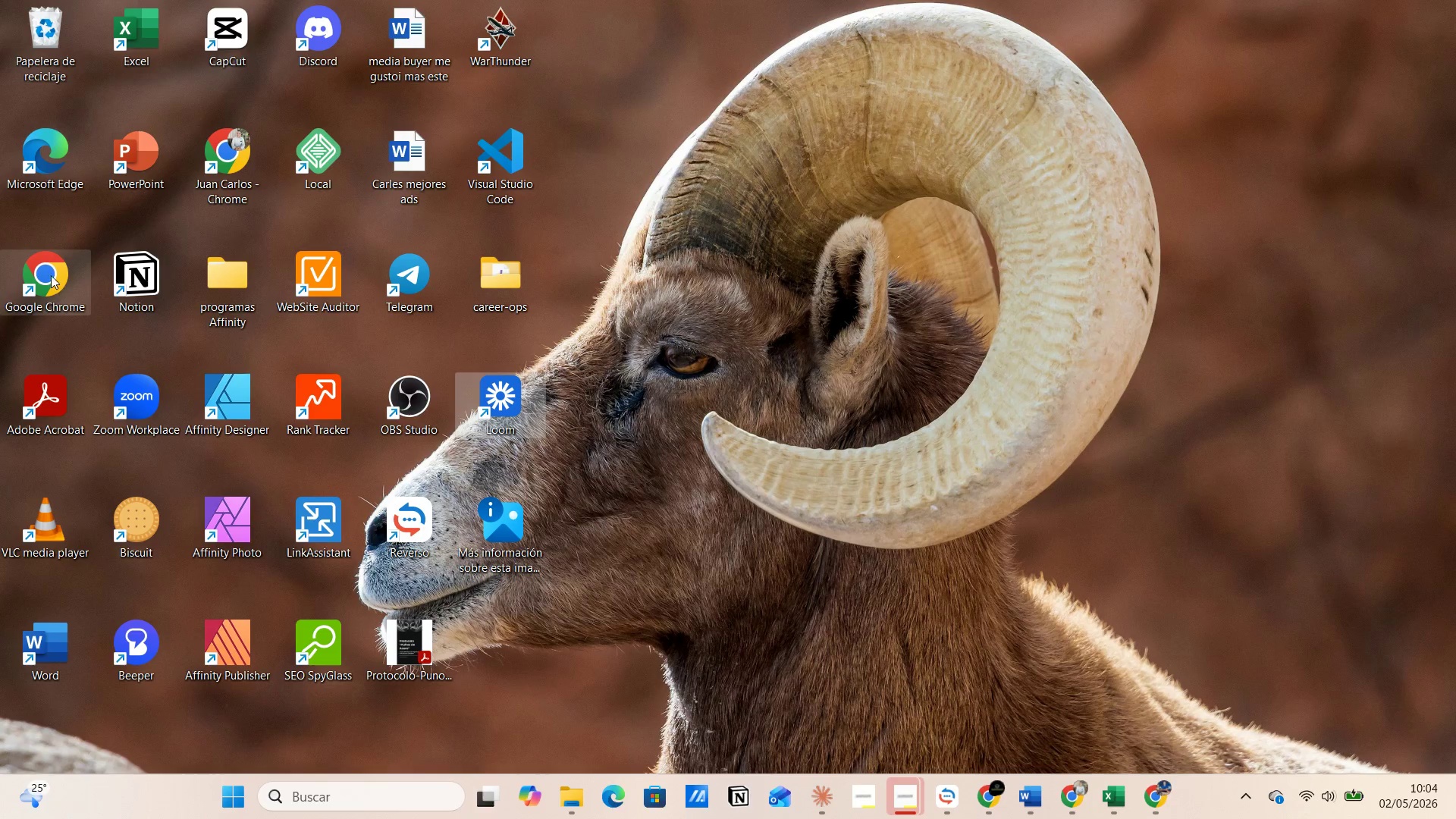 
double_click([44, 268])
 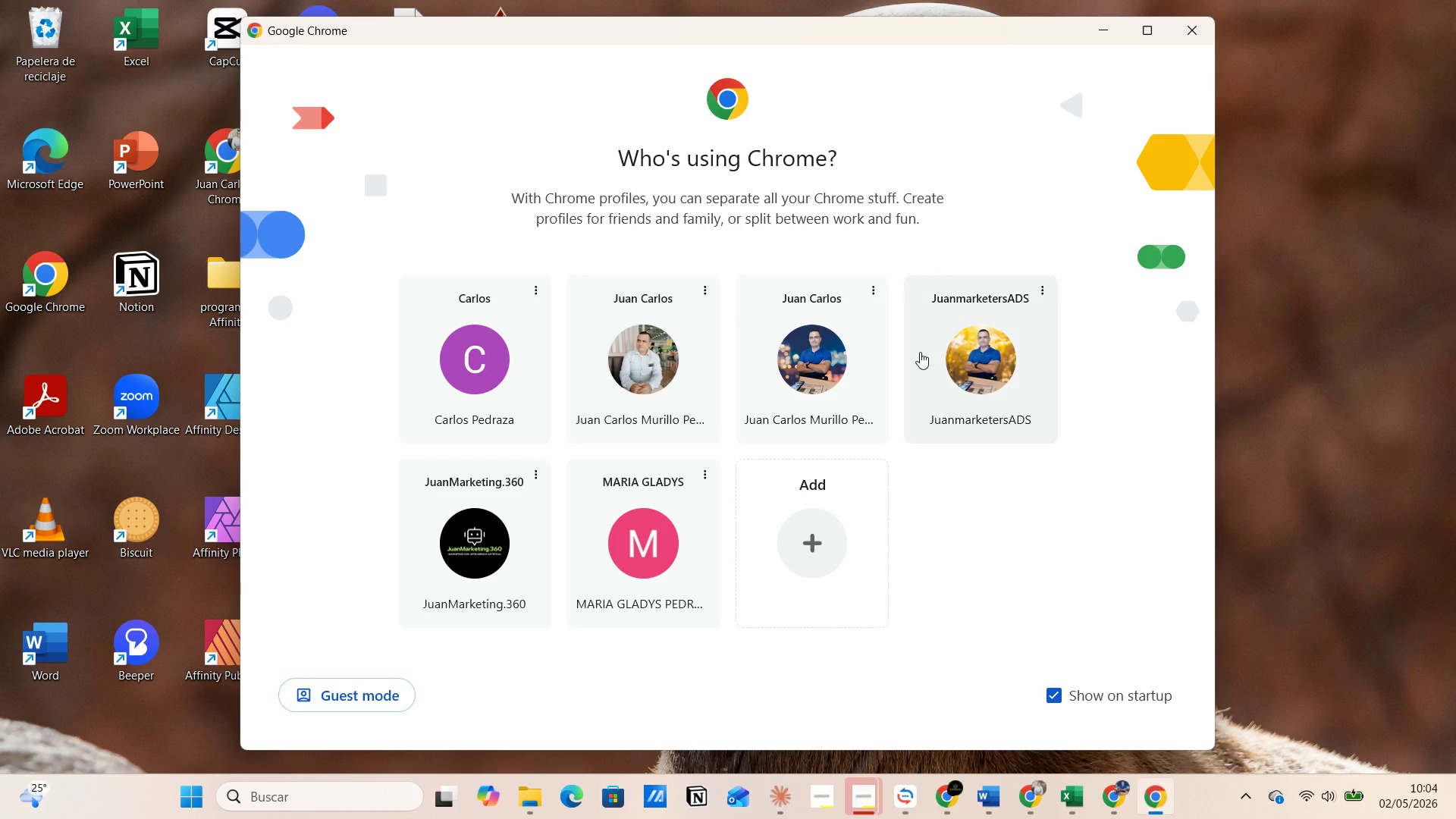 
left_click([966, 353])
 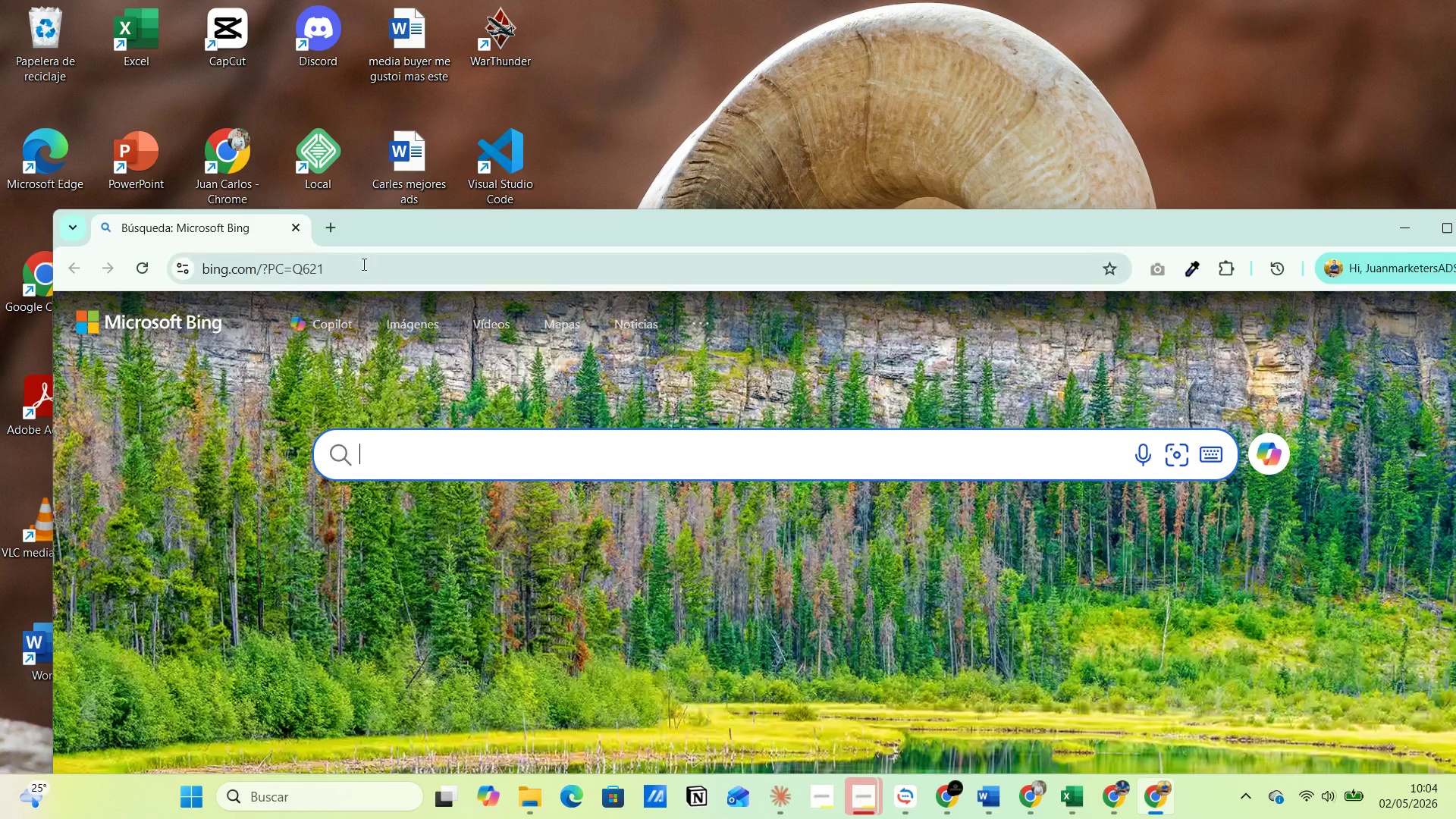 
left_click([323, 221])
 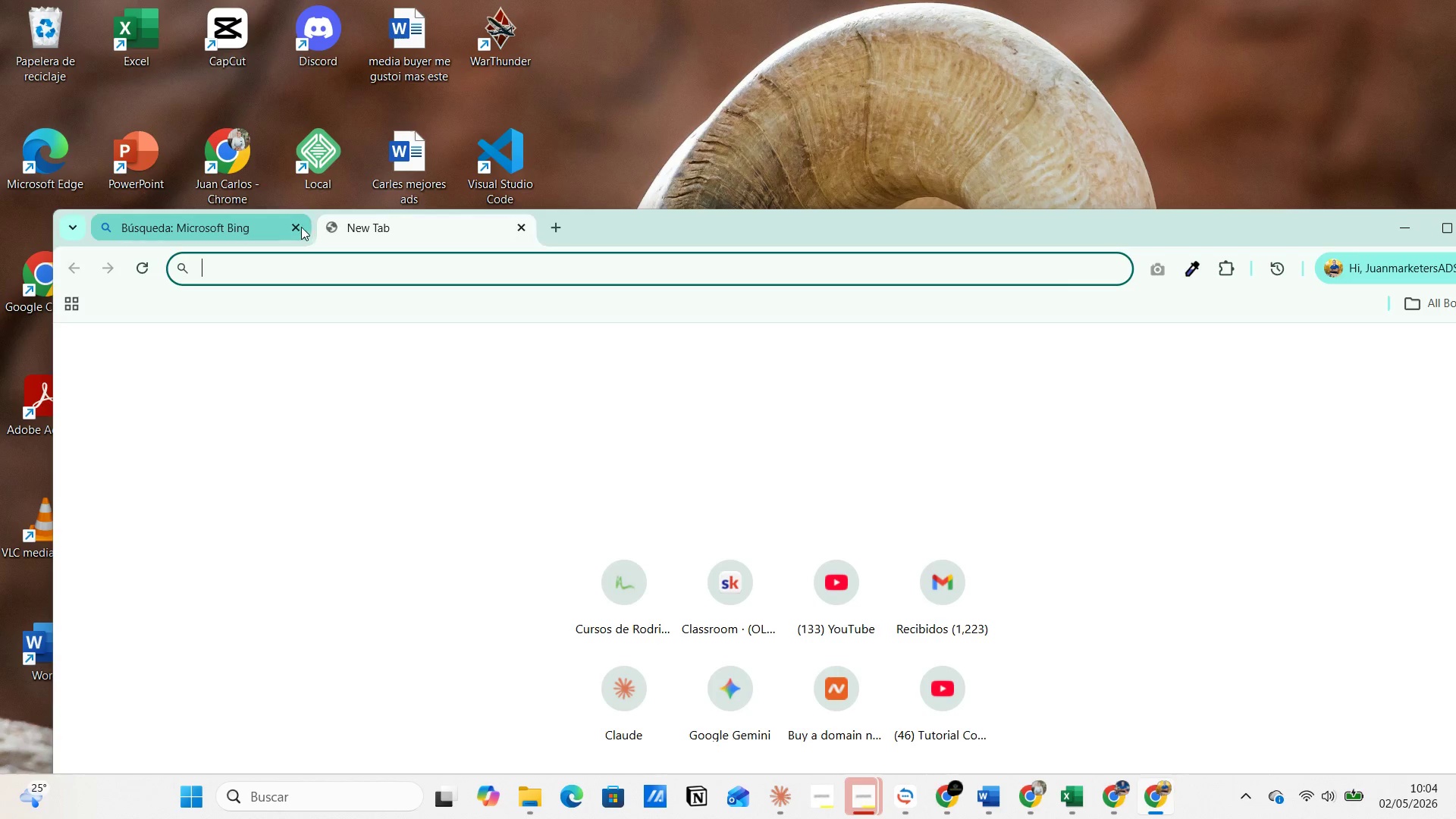 
left_click([294, 226])
 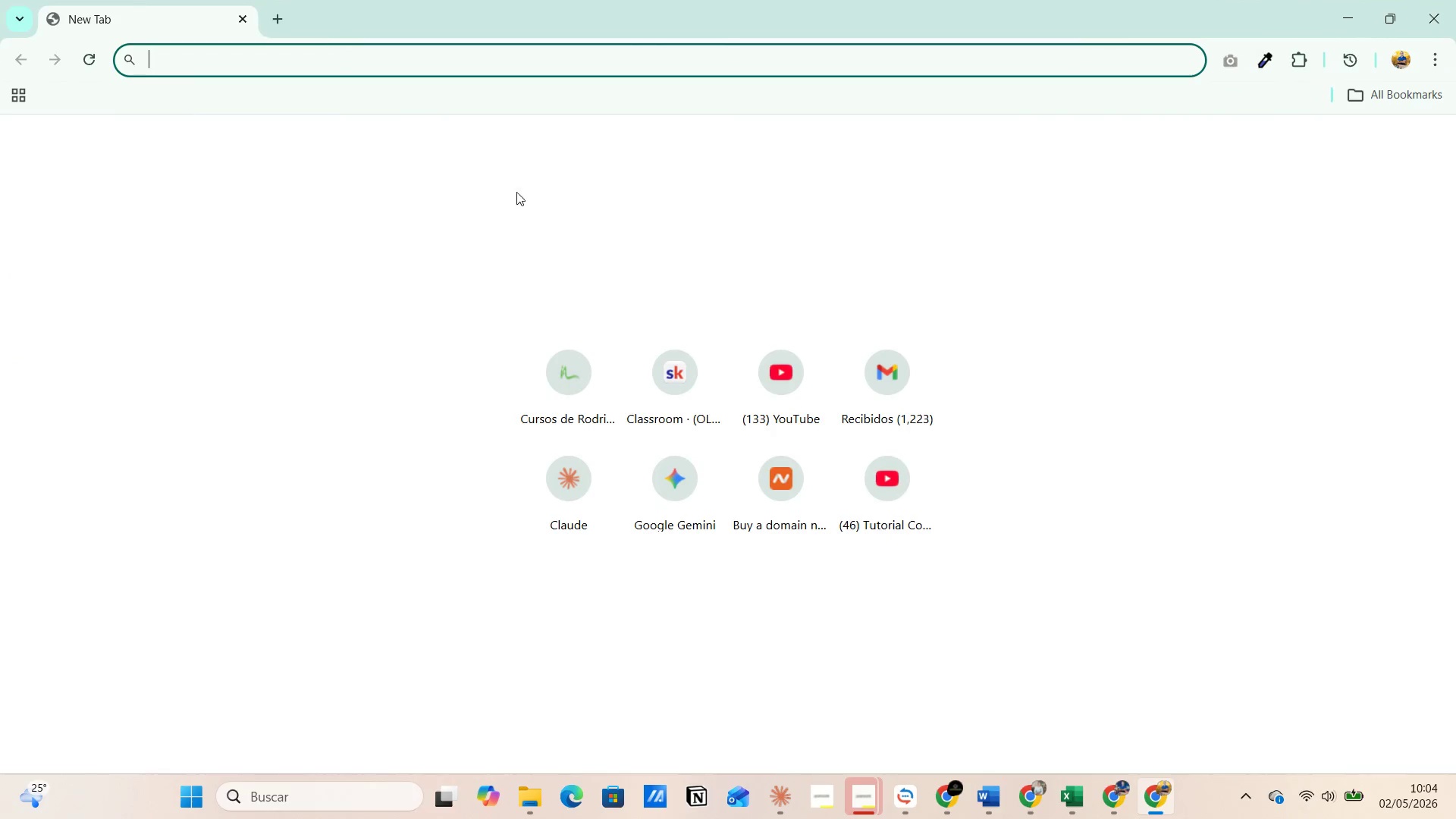 
left_click([237, 66])
 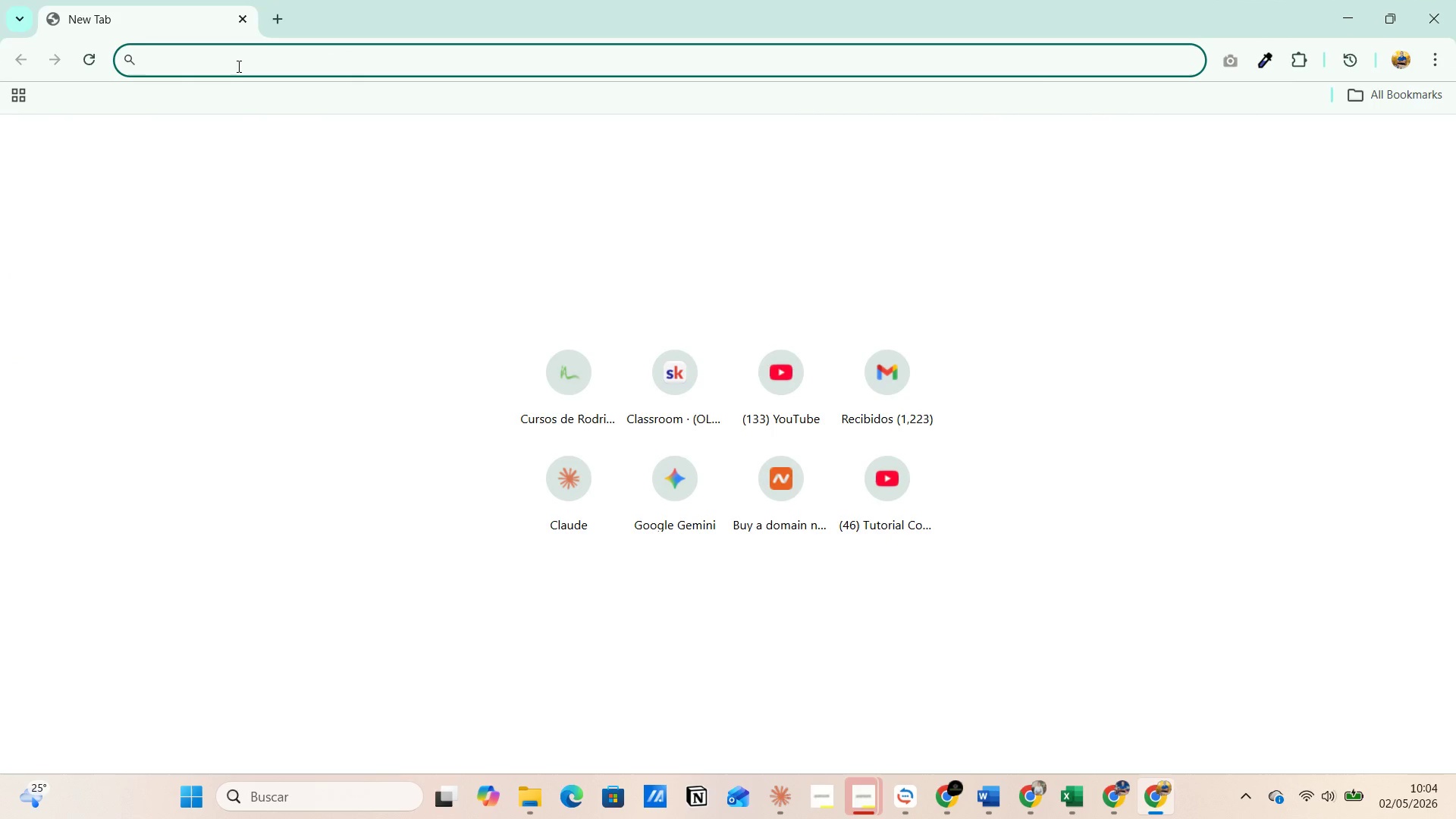 
key(Control+V)
 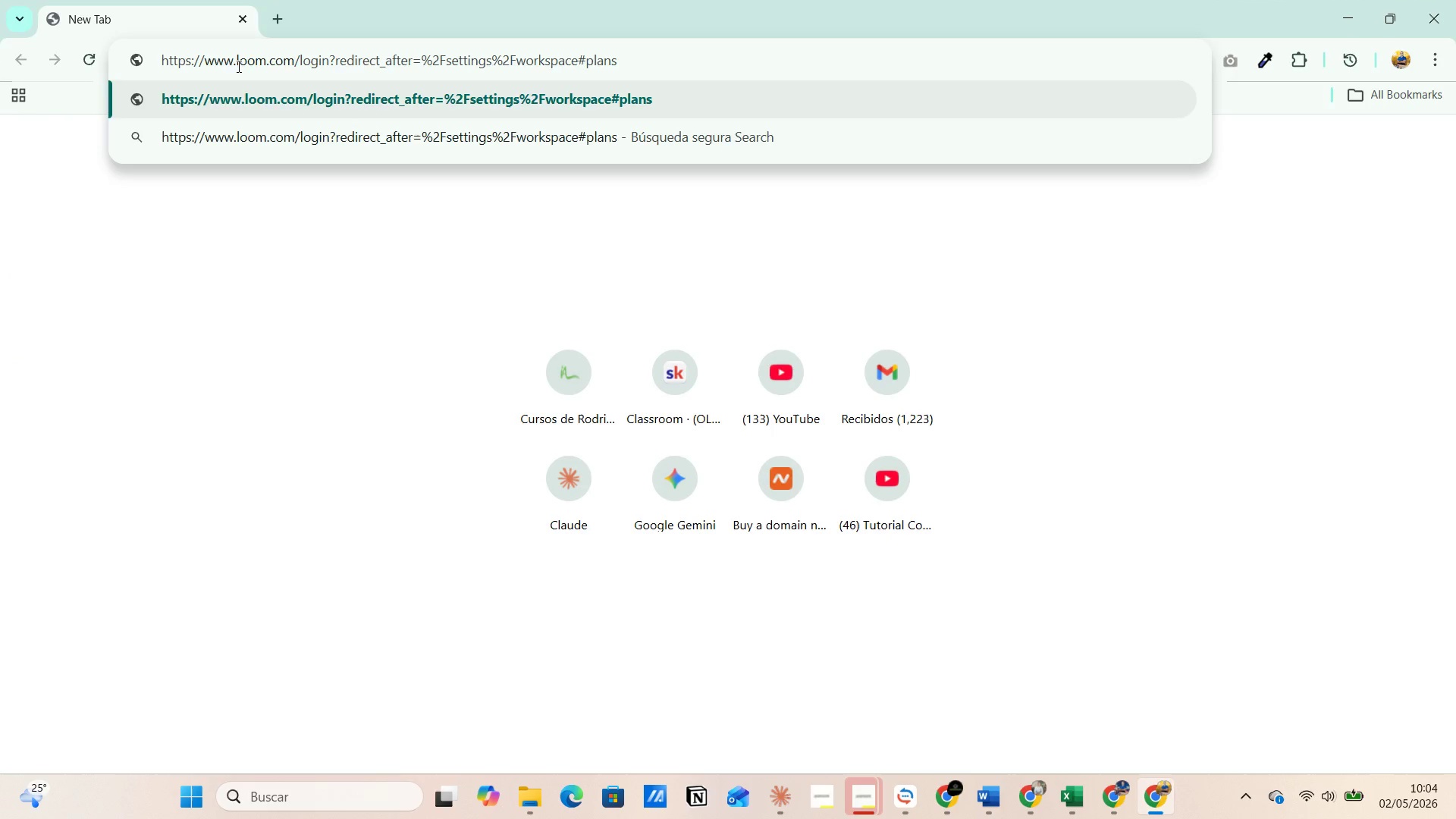 
key(Enter)
 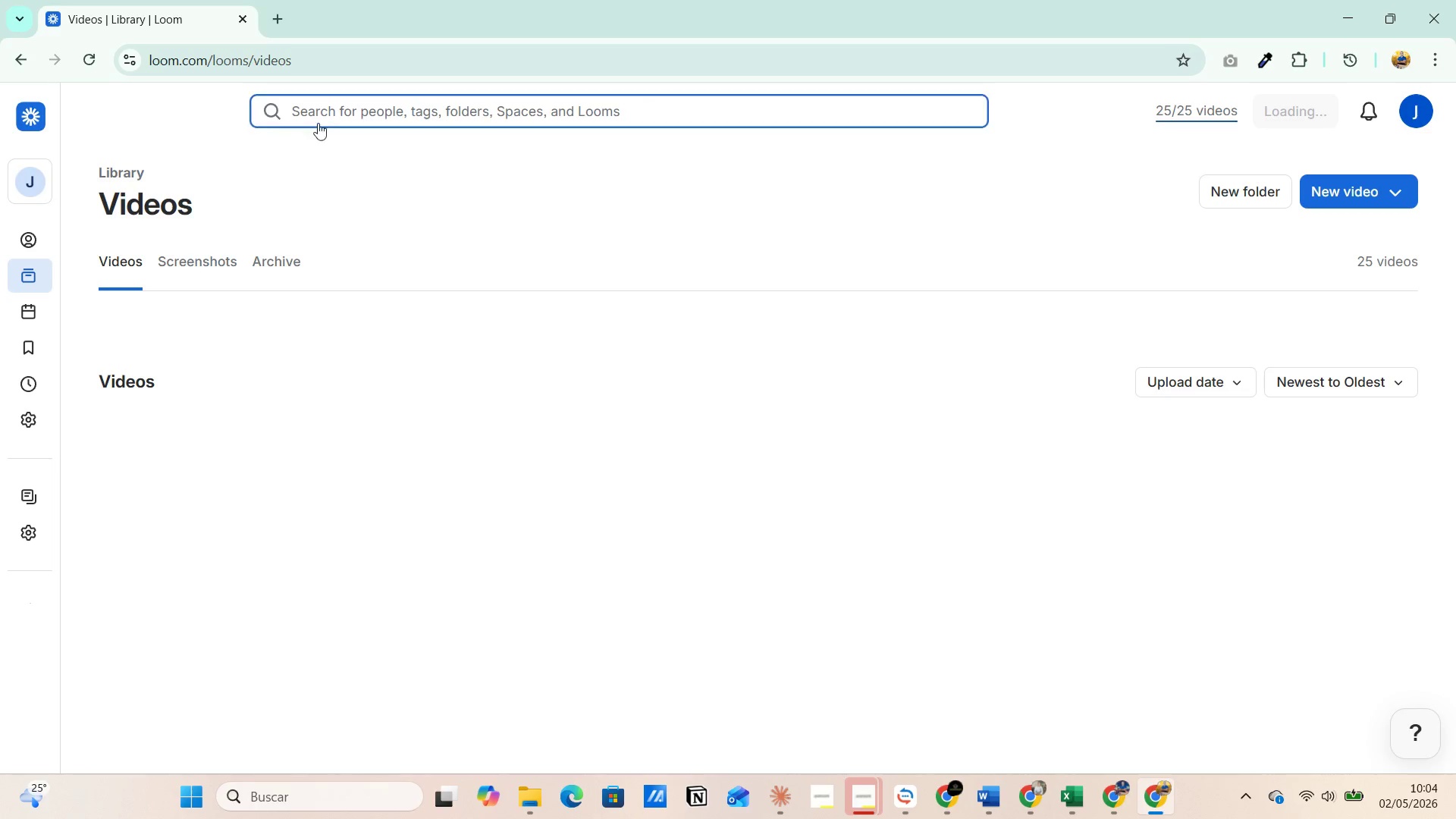 
wait(6.19)
 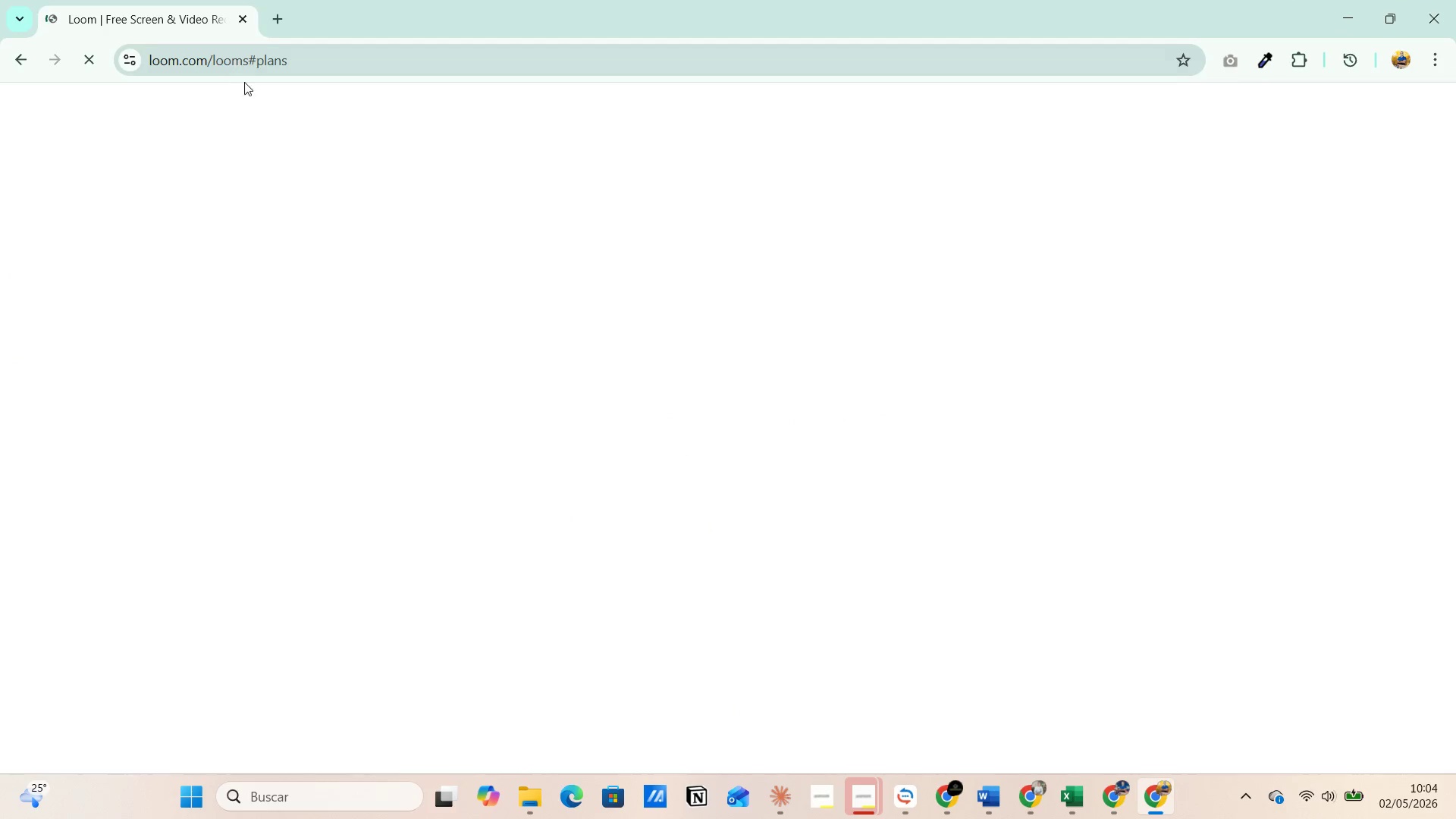 
scroll: coordinate [297, 347], scroll_direction: down, amount: 2.0
 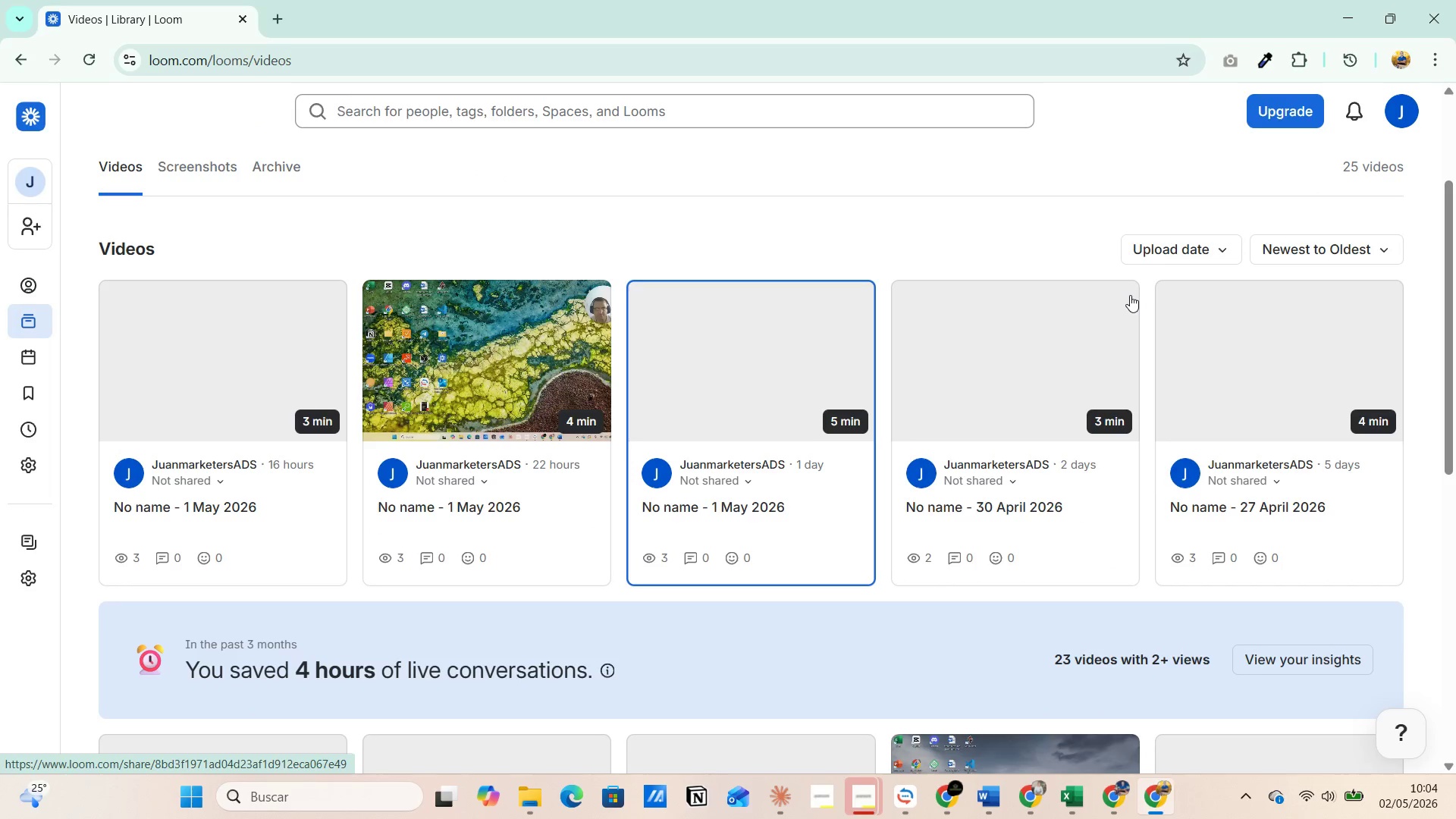 
wait(5.07)
 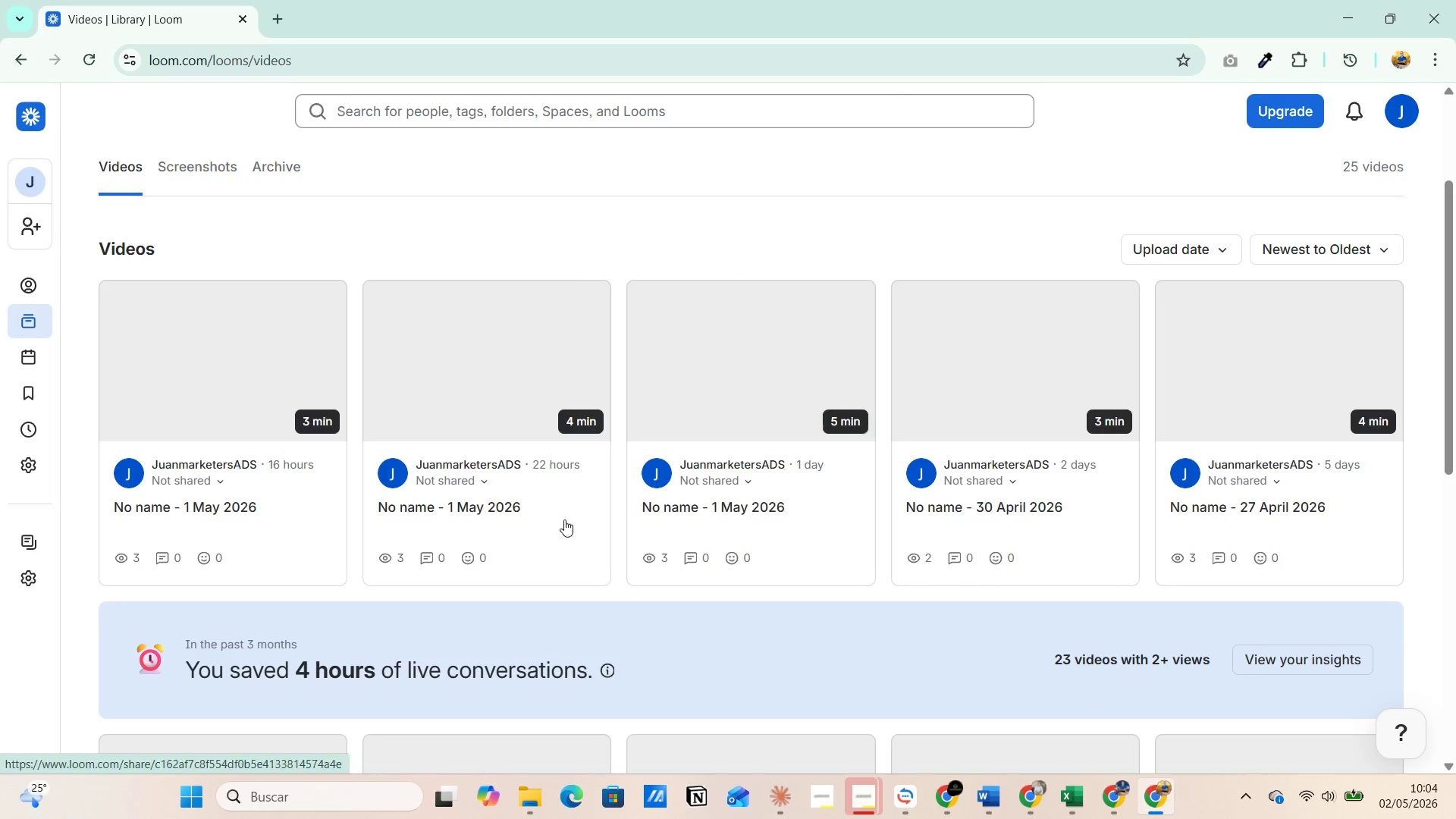 
left_click([1109, 368])
 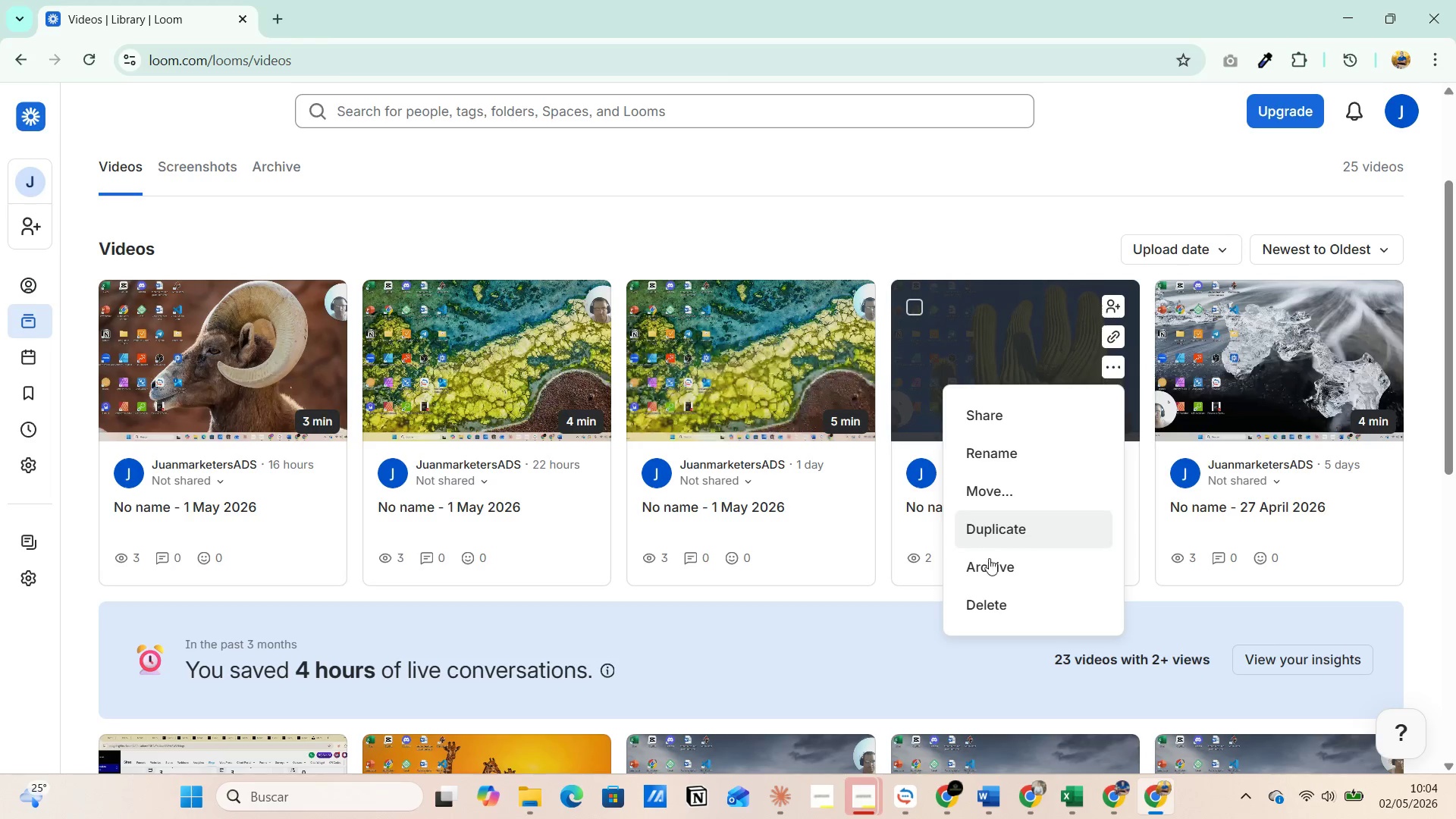 
left_click([994, 605])
 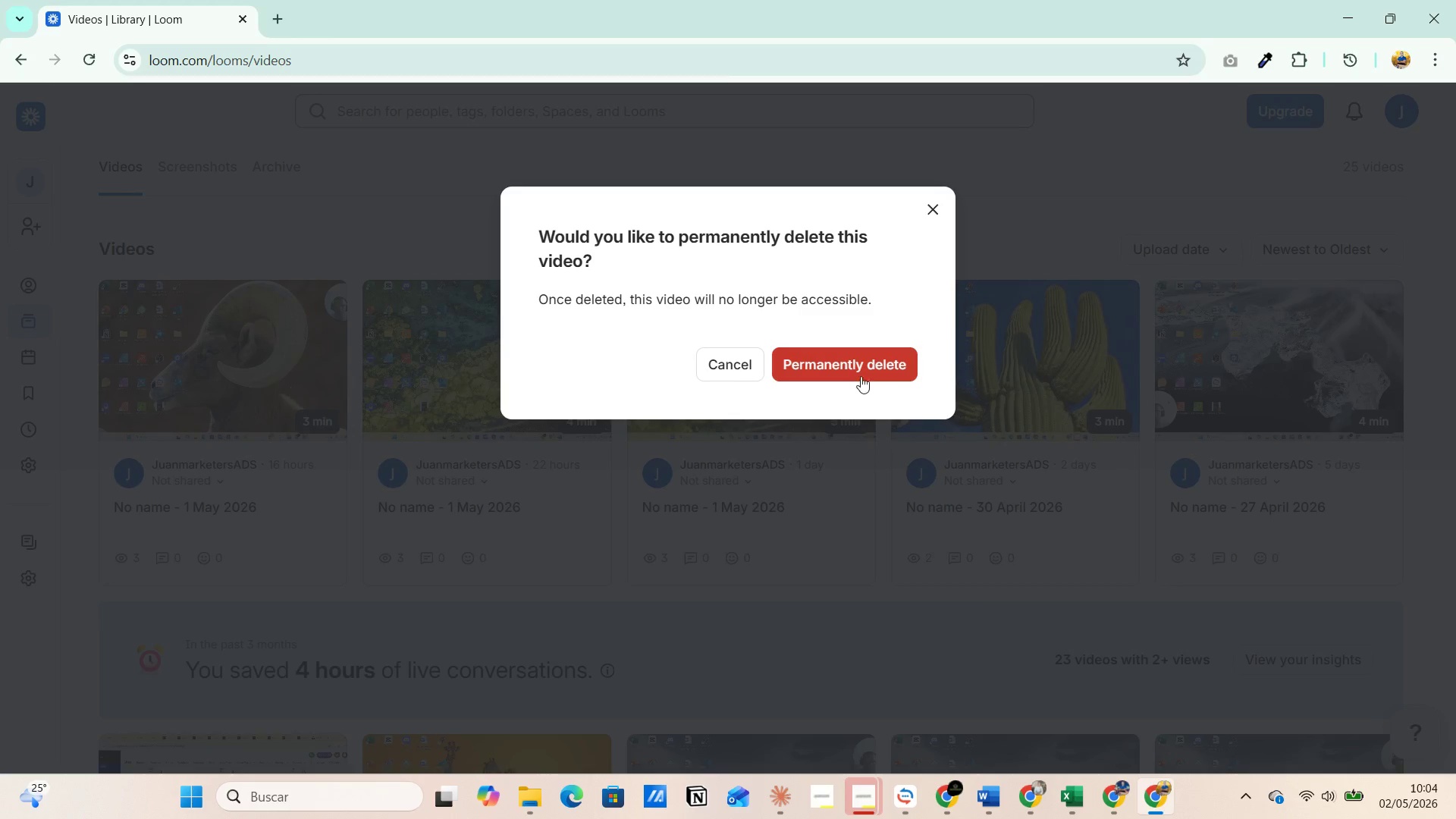 
left_click([852, 359])
 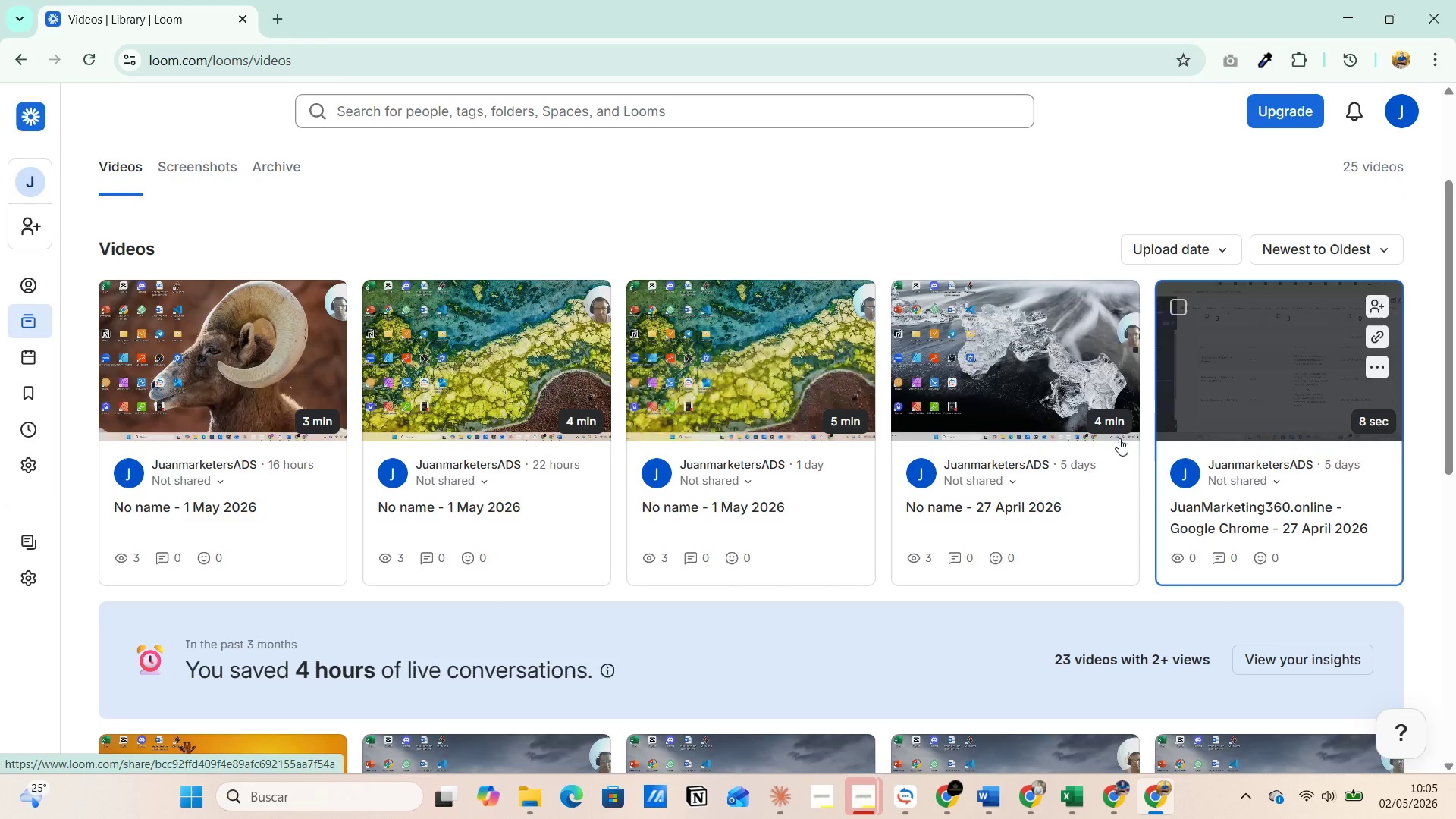 
wait(5.59)
 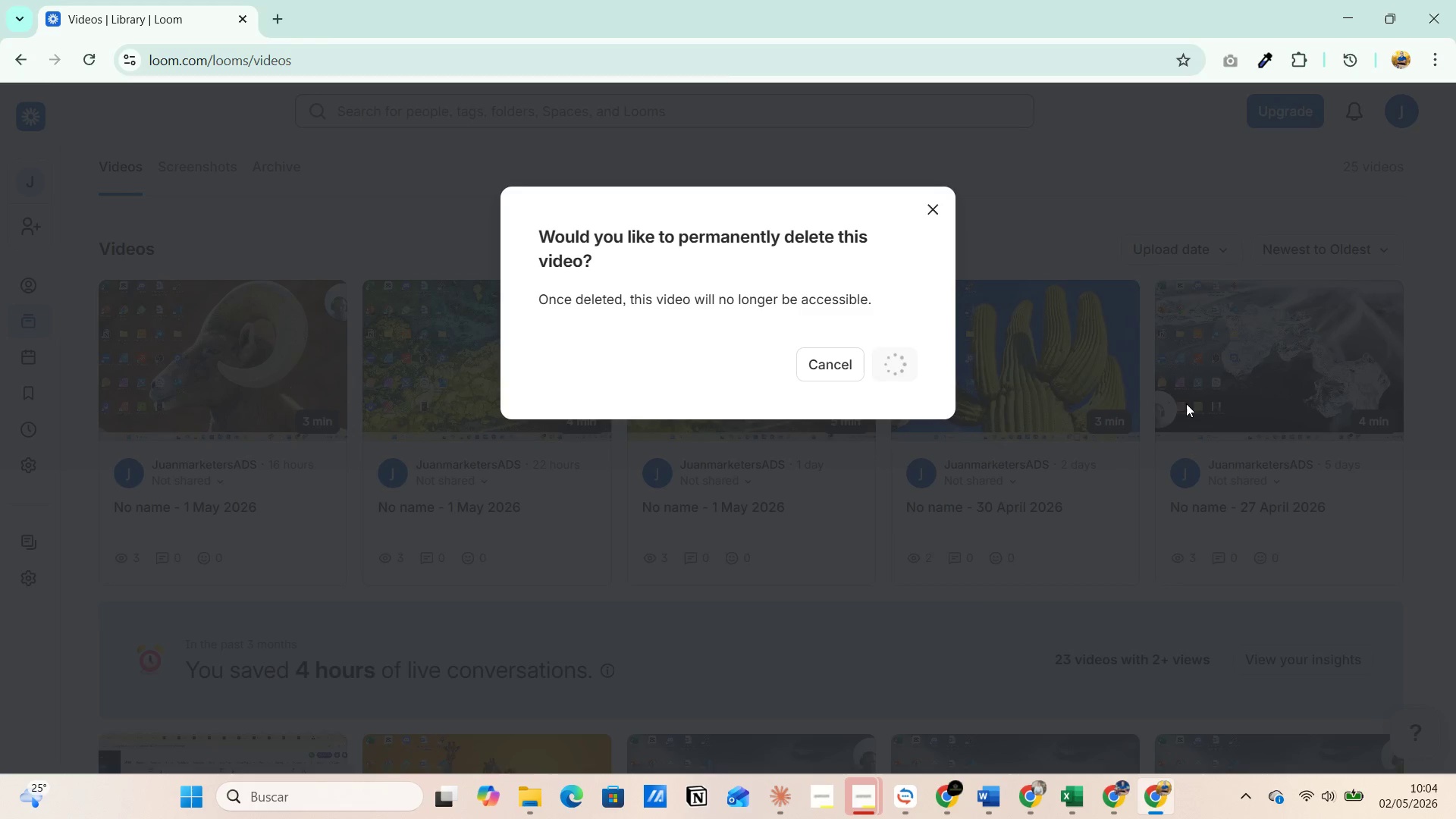 
left_click([1117, 369])
 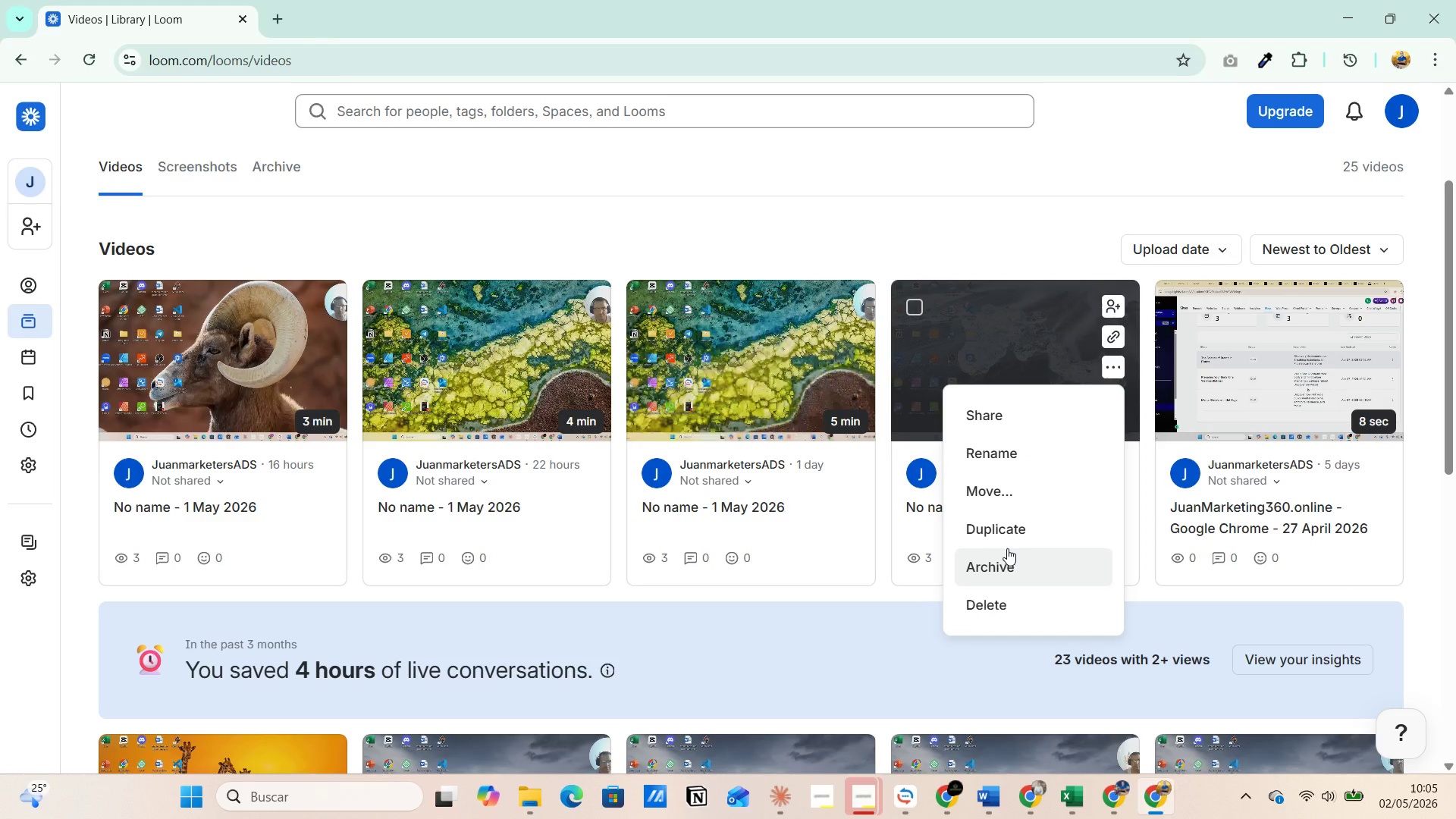 
left_click([999, 602])
 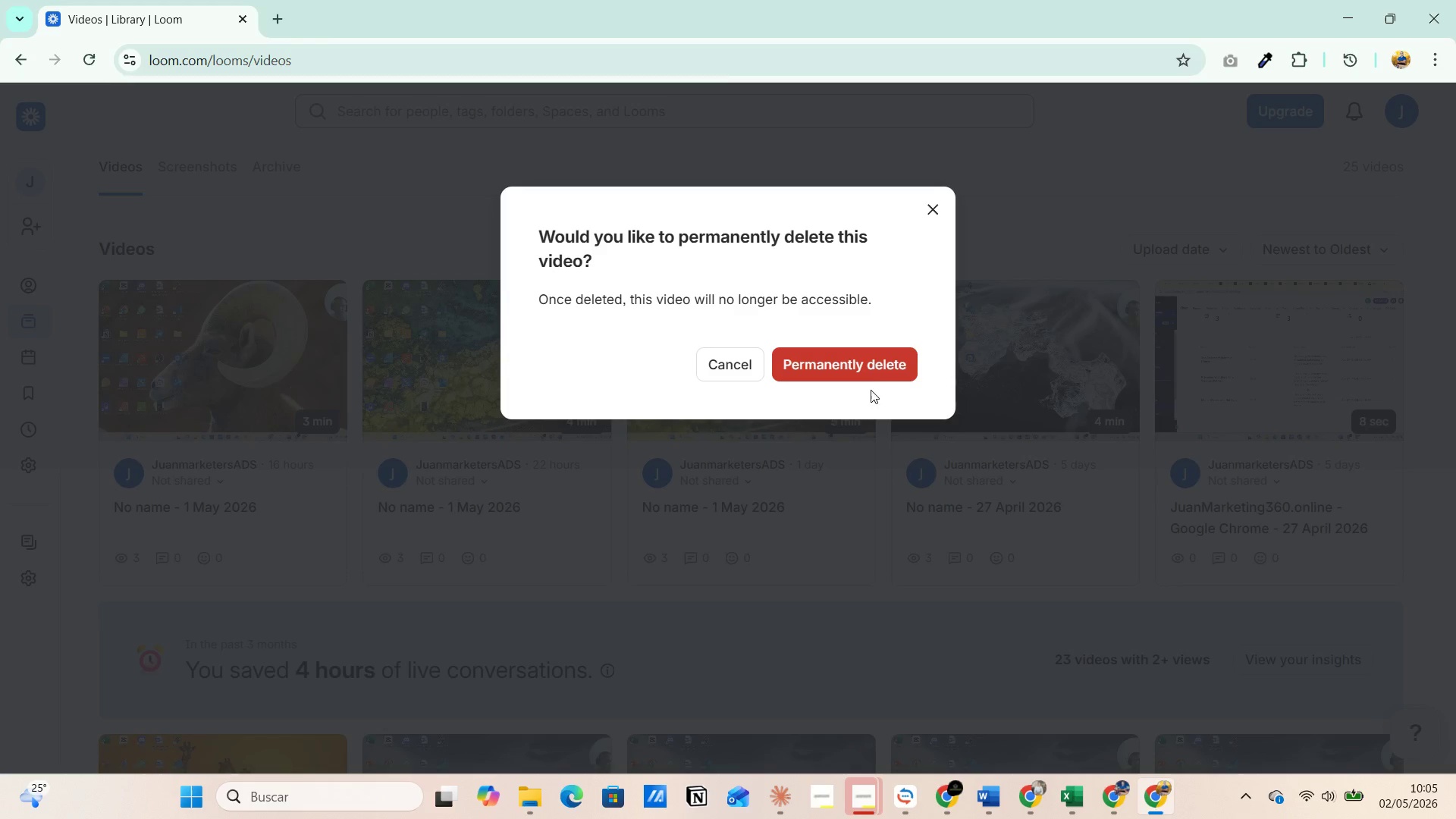 
left_click([865, 369])
 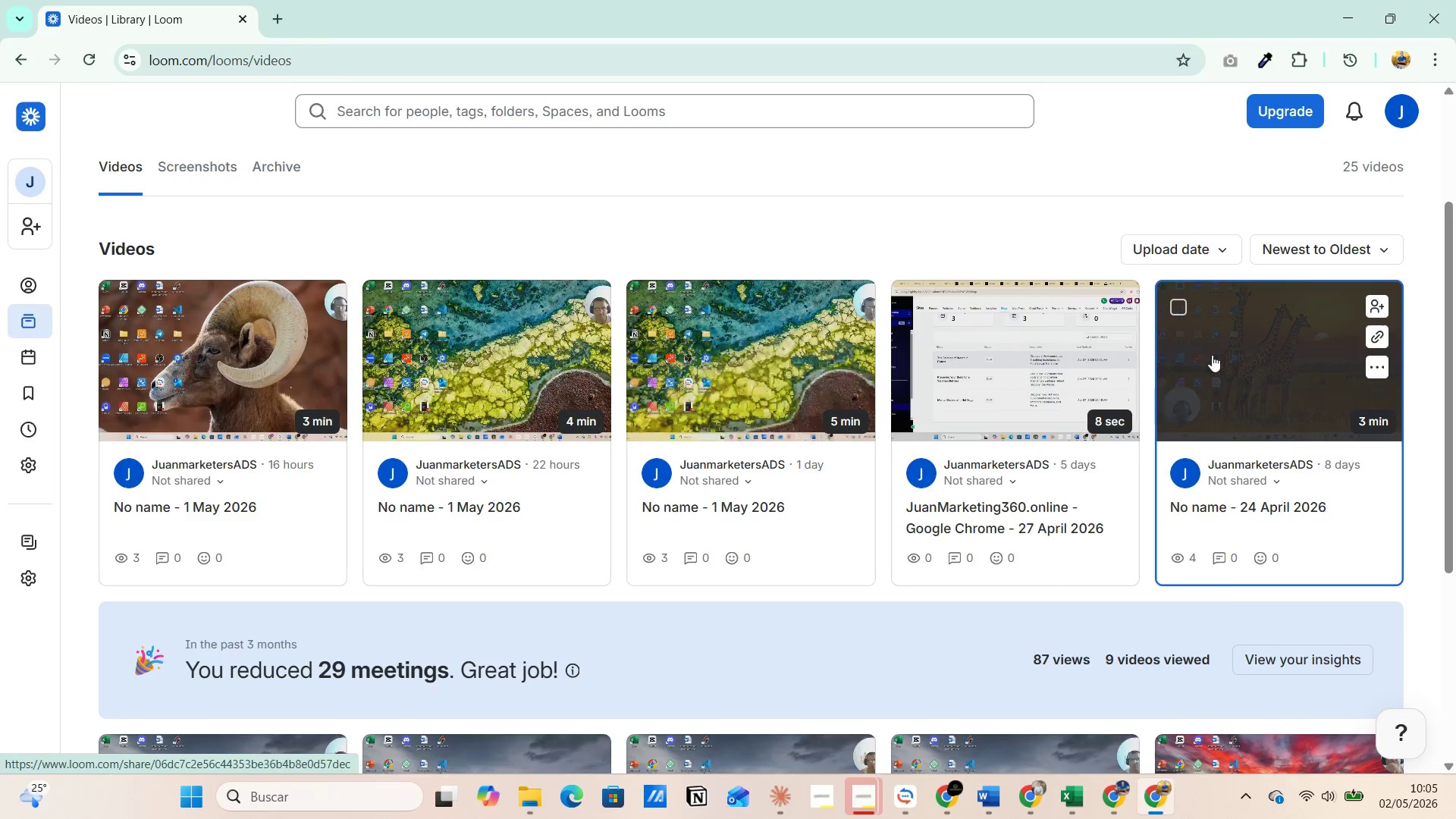 
left_click([1376, 366])
 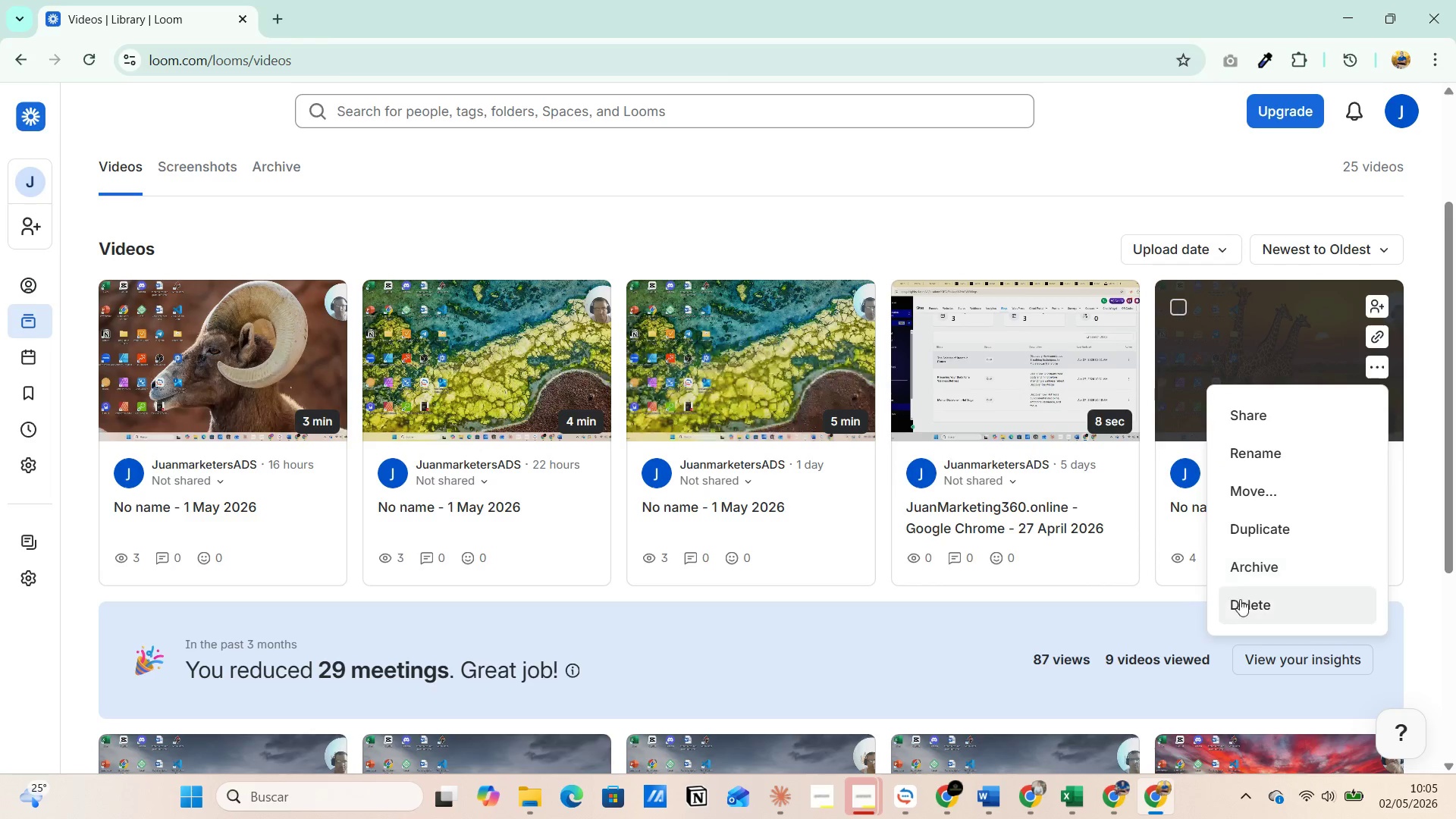 
left_click([1250, 611])
 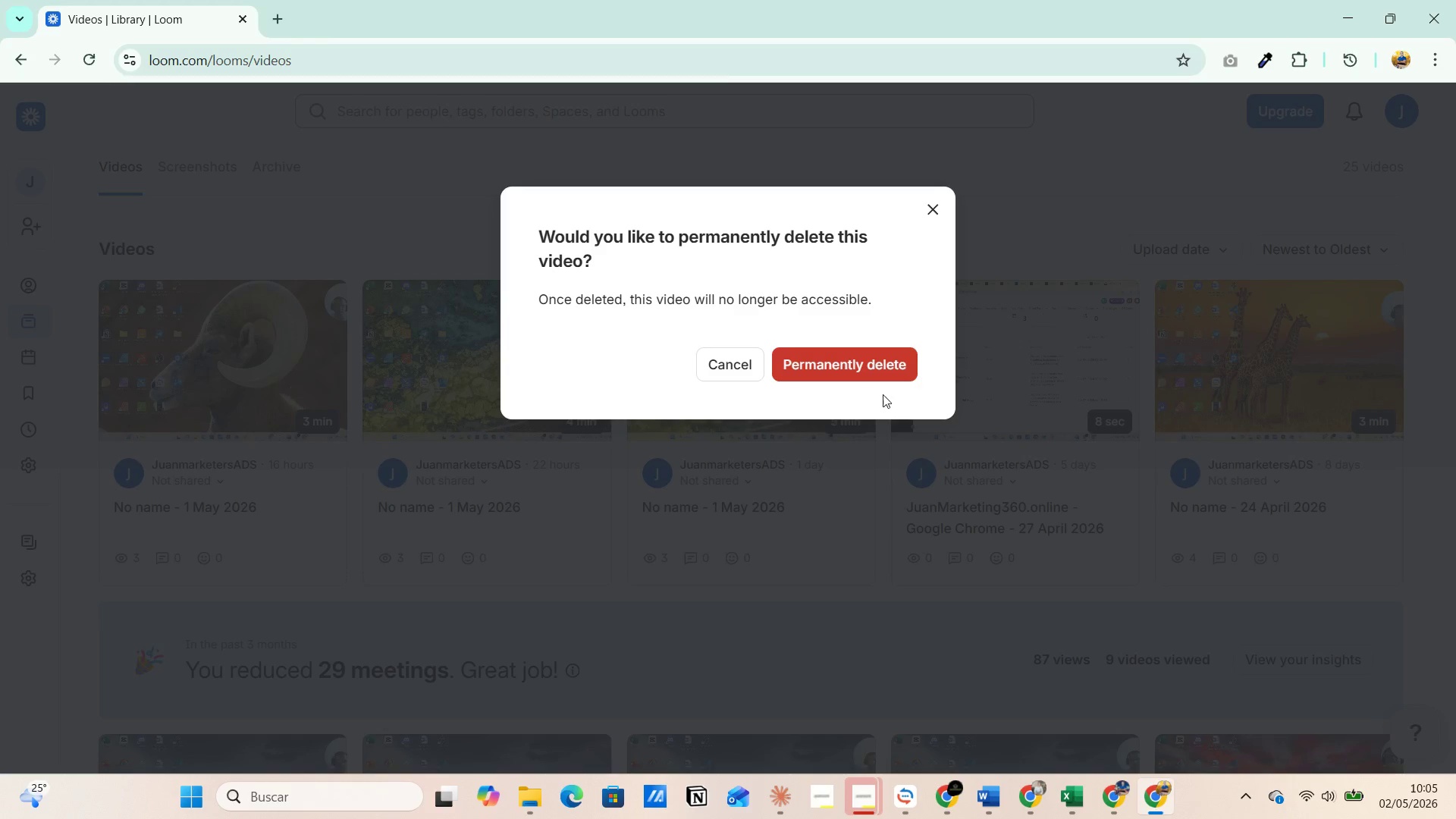 
left_click([864, 362])
 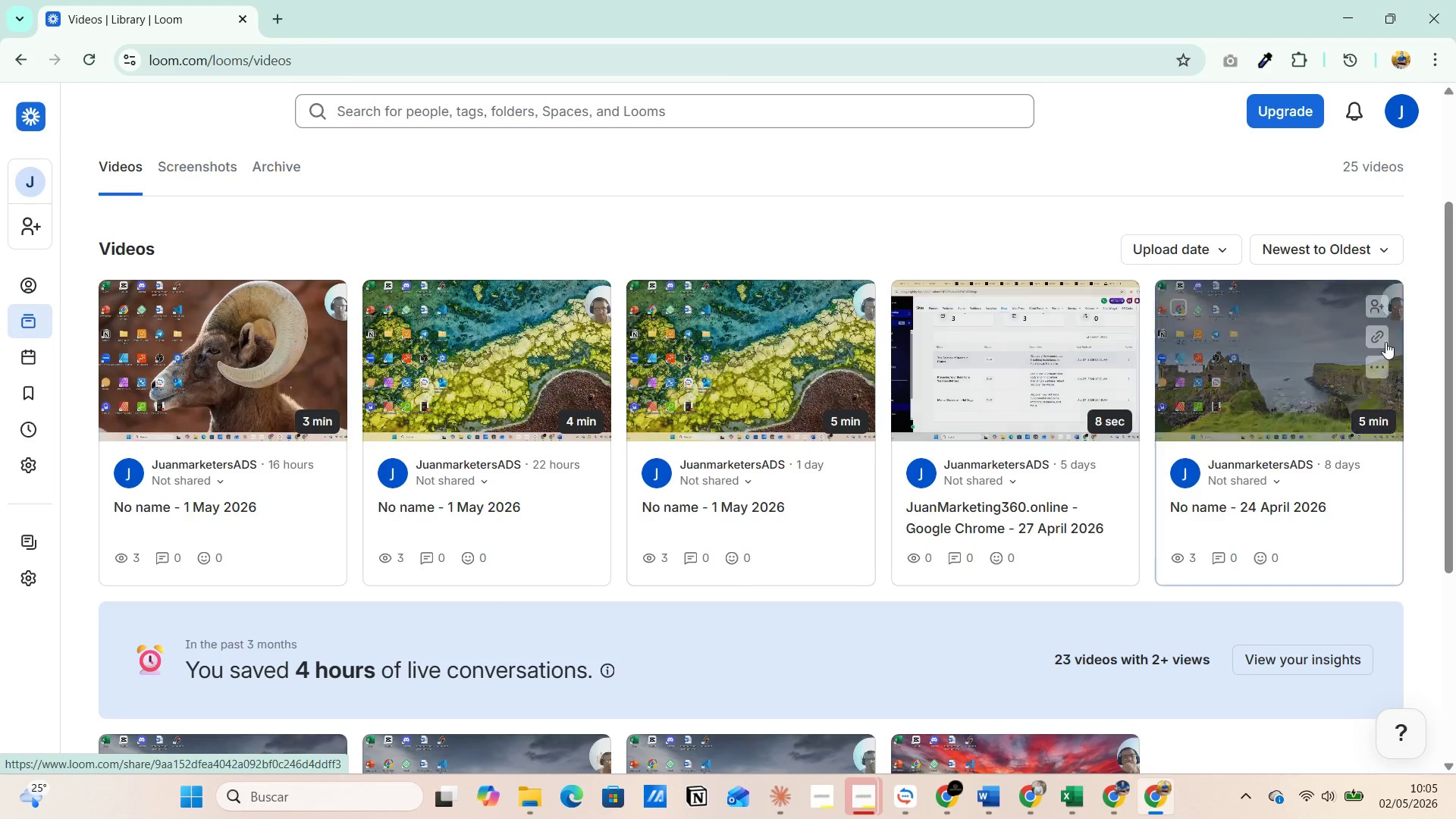 
left_click([1381, 365])
 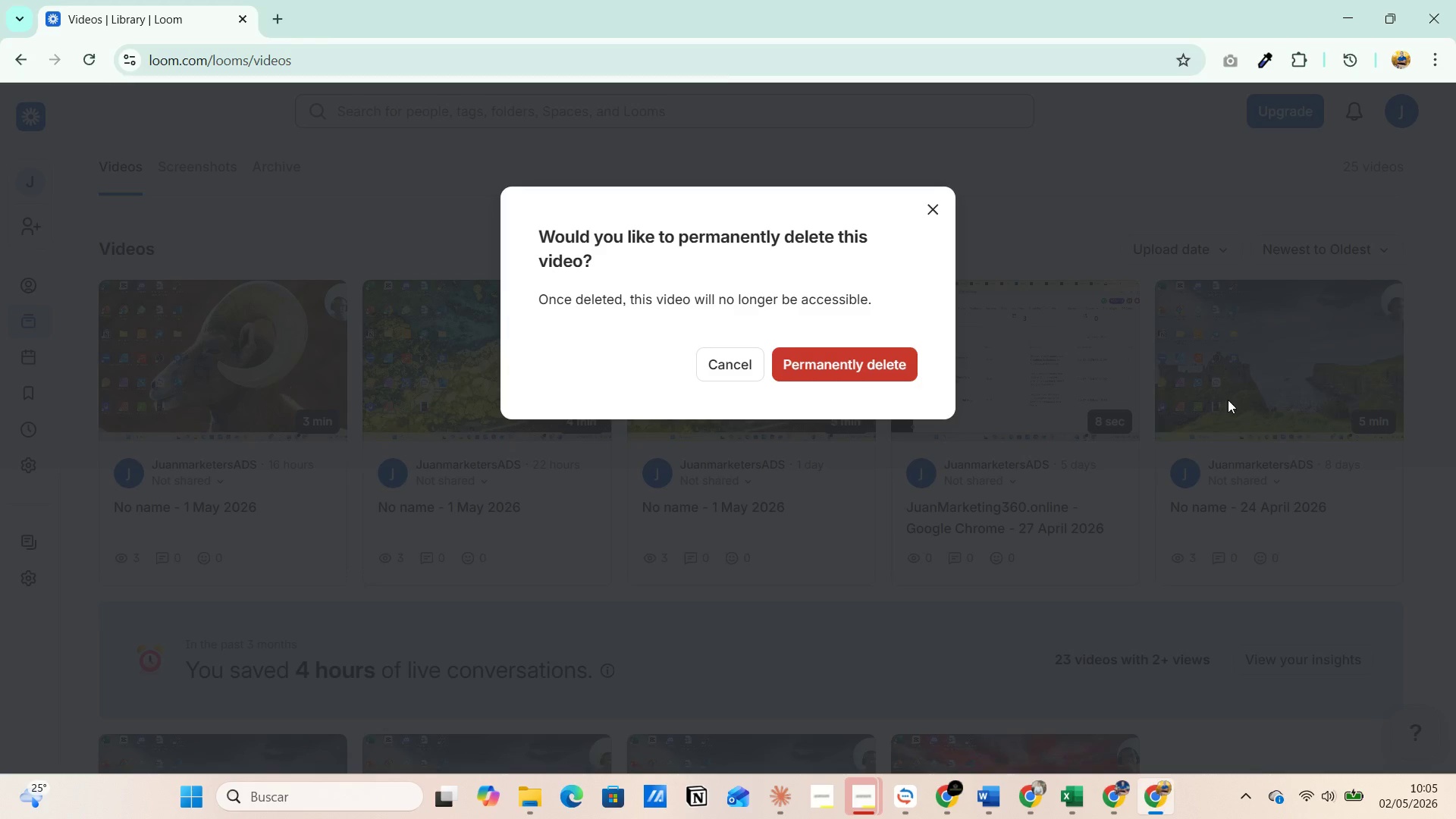 
left_click([851, 368])
 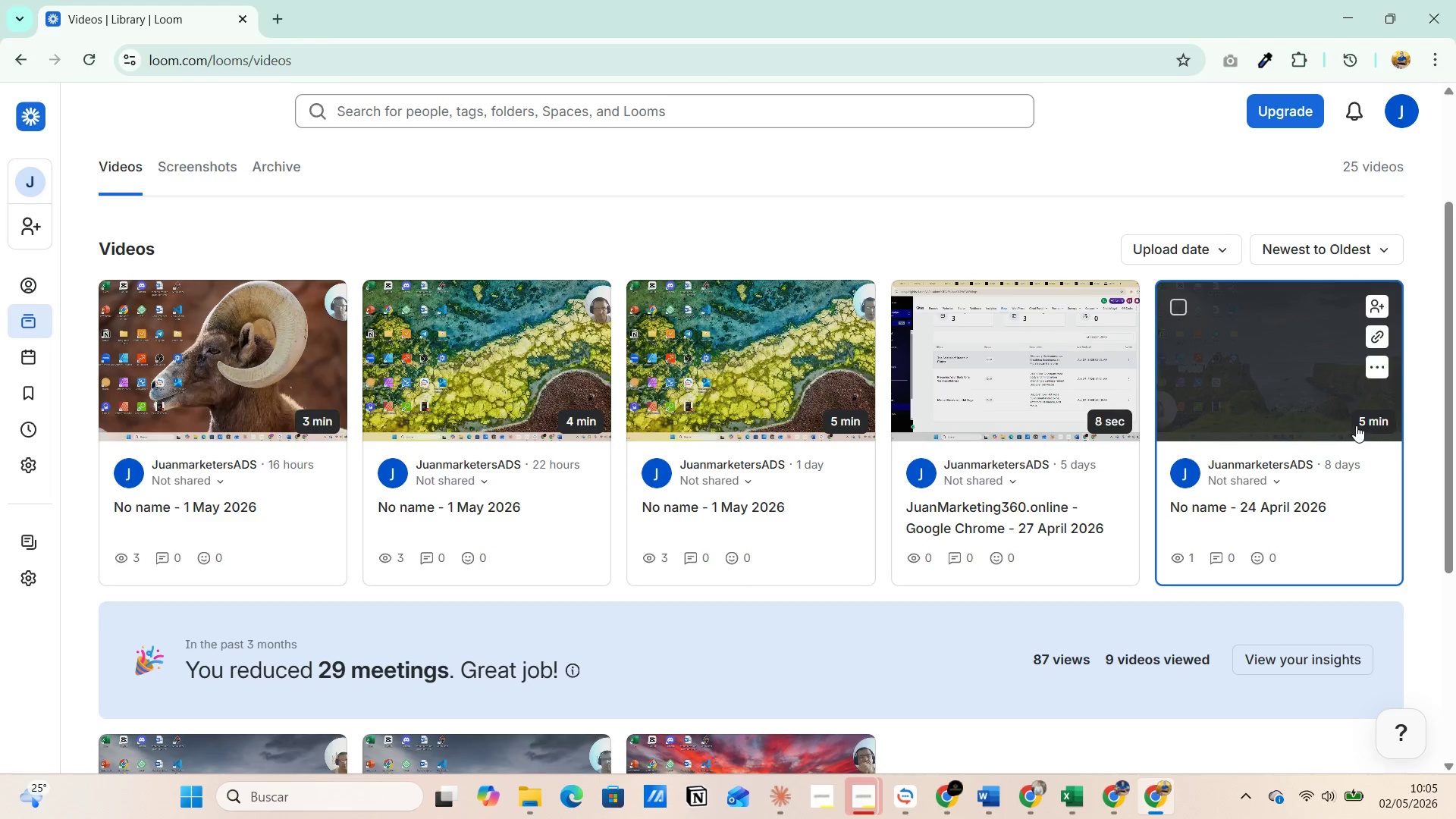 
left_click([1377, 366])
 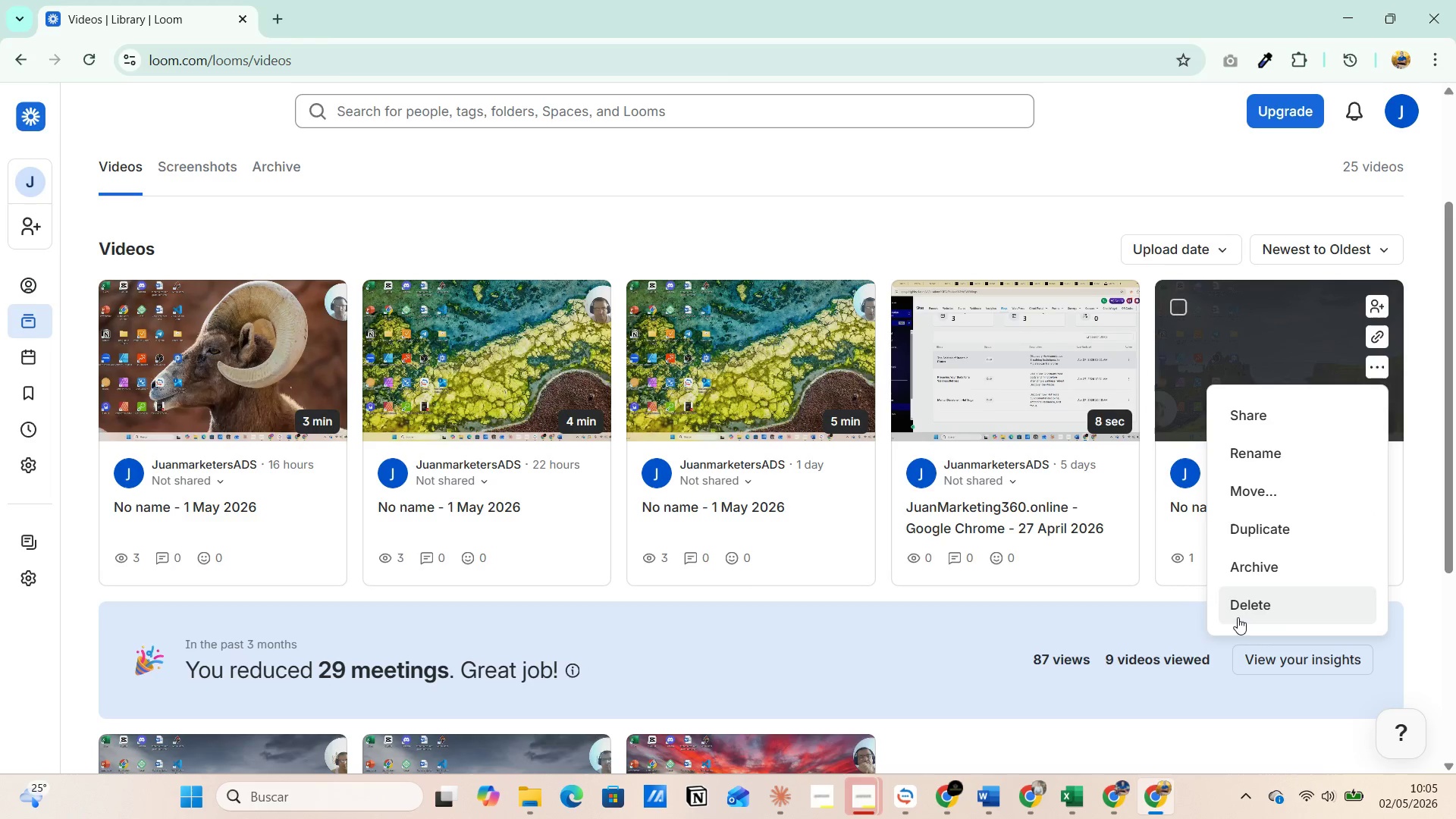 
left_click([1245, 607])
 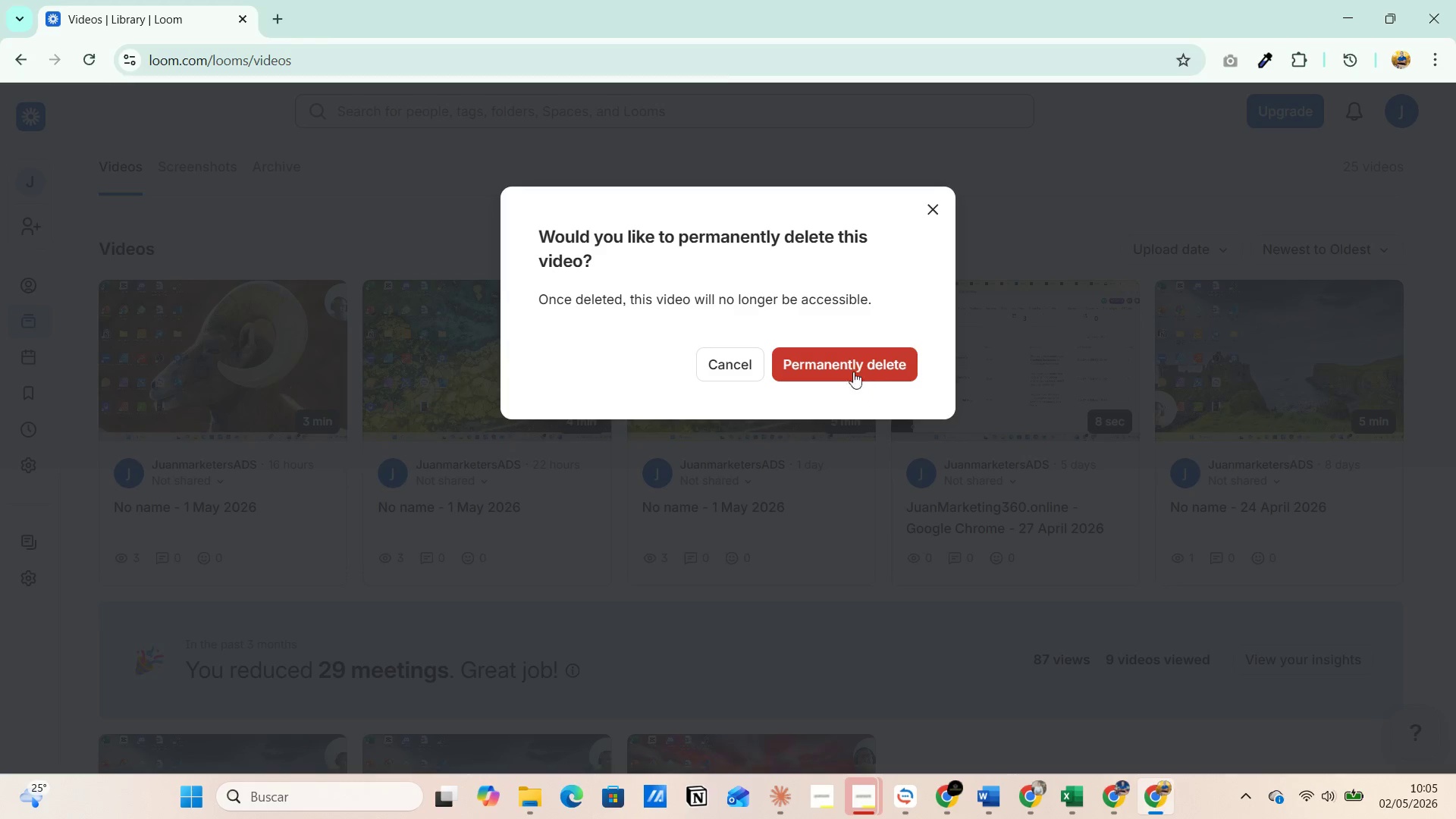 
left_click([841, 358])
 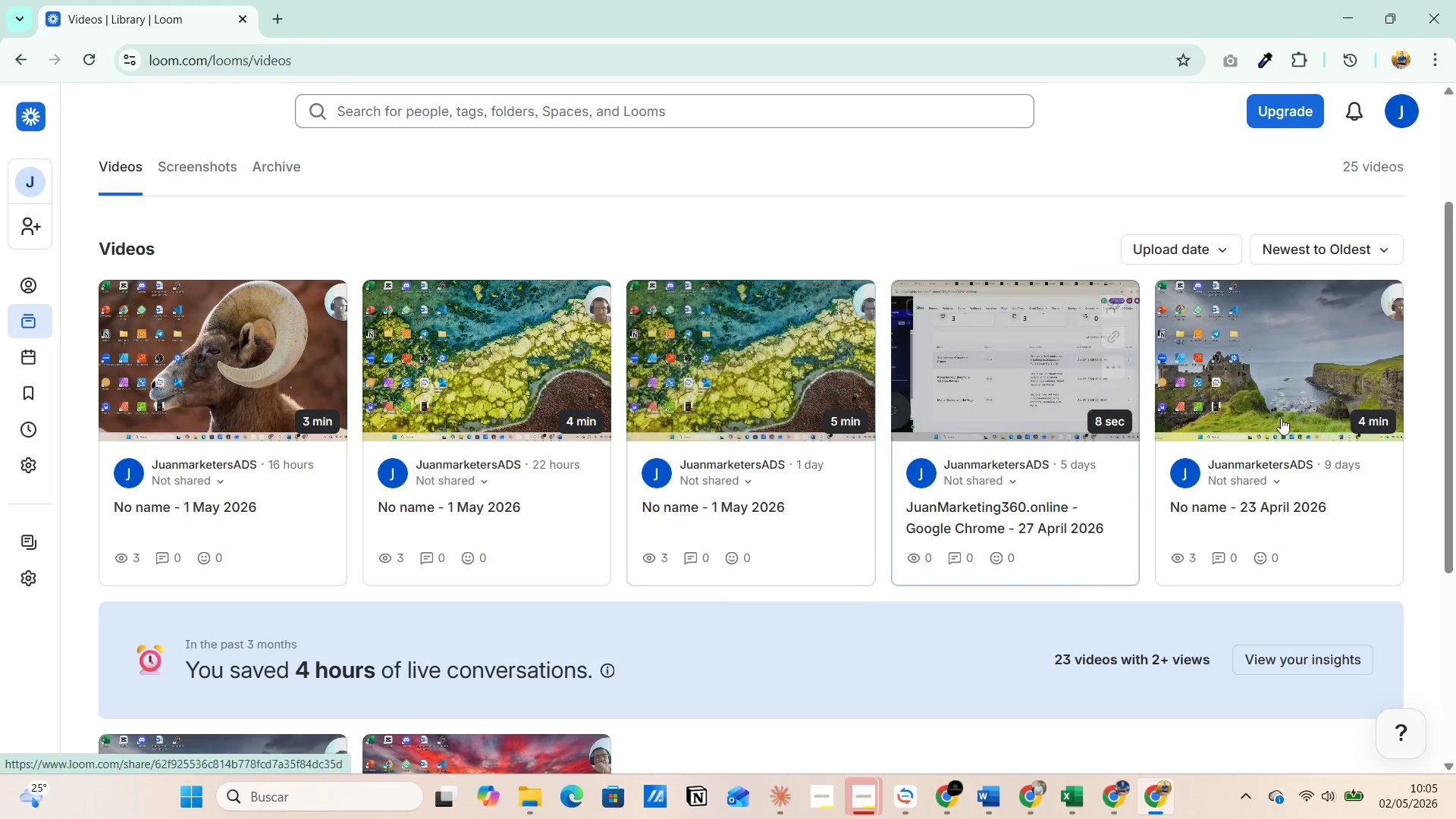 
left_click([1384, 366])
 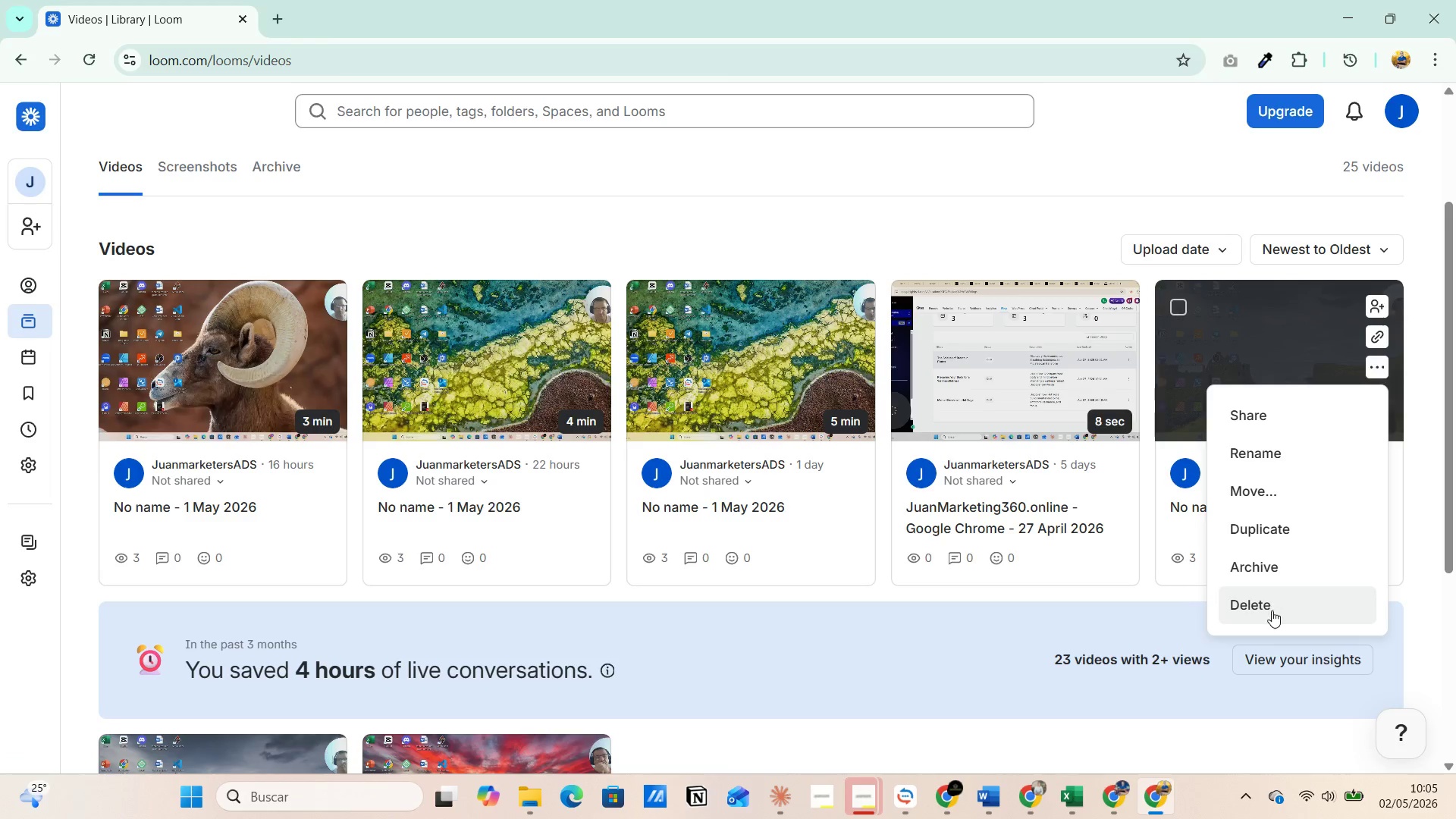 
left_click([1272, 610])
 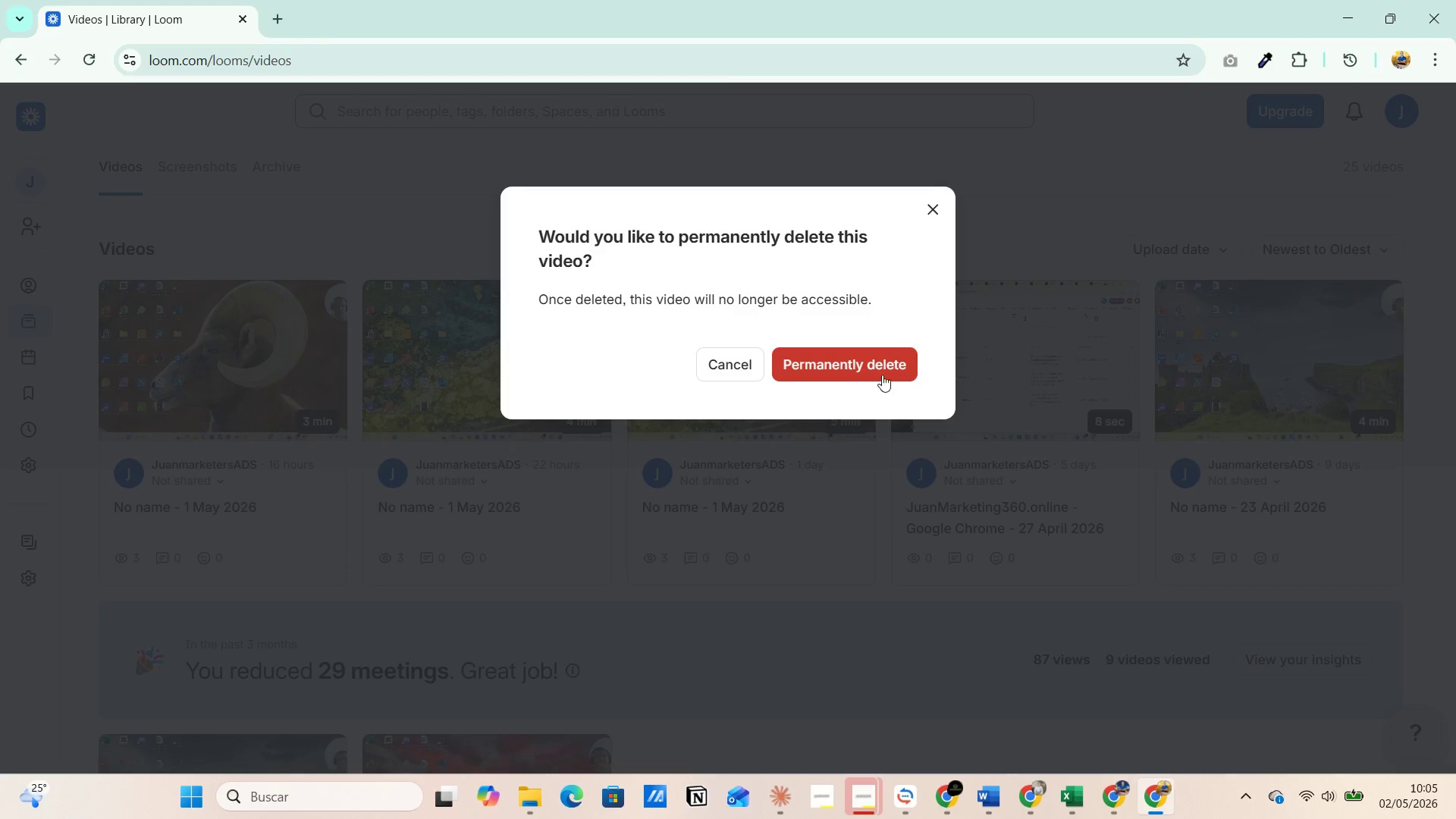 
left_click([872, 369])
 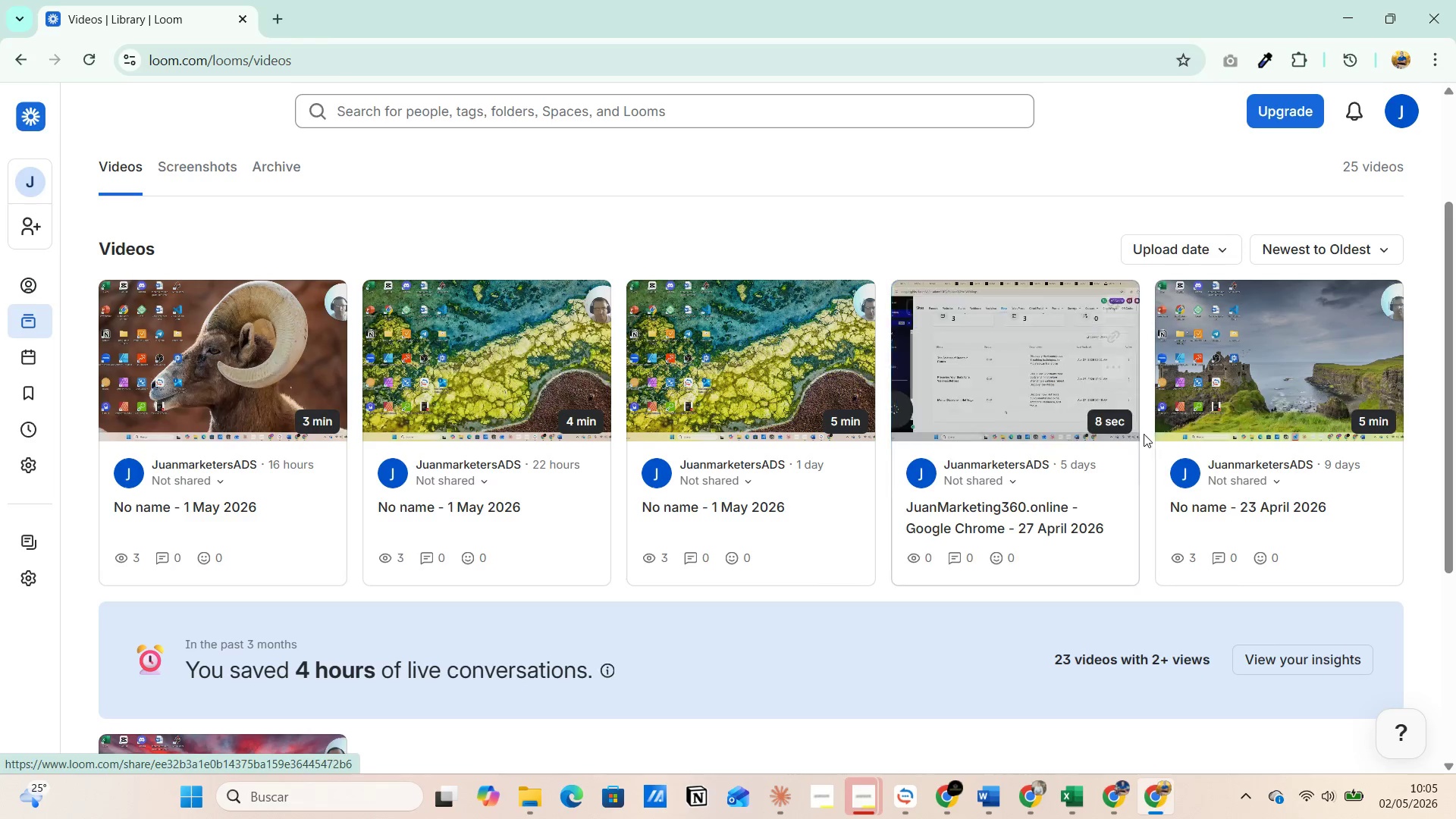 
left_click([1107, 370])
 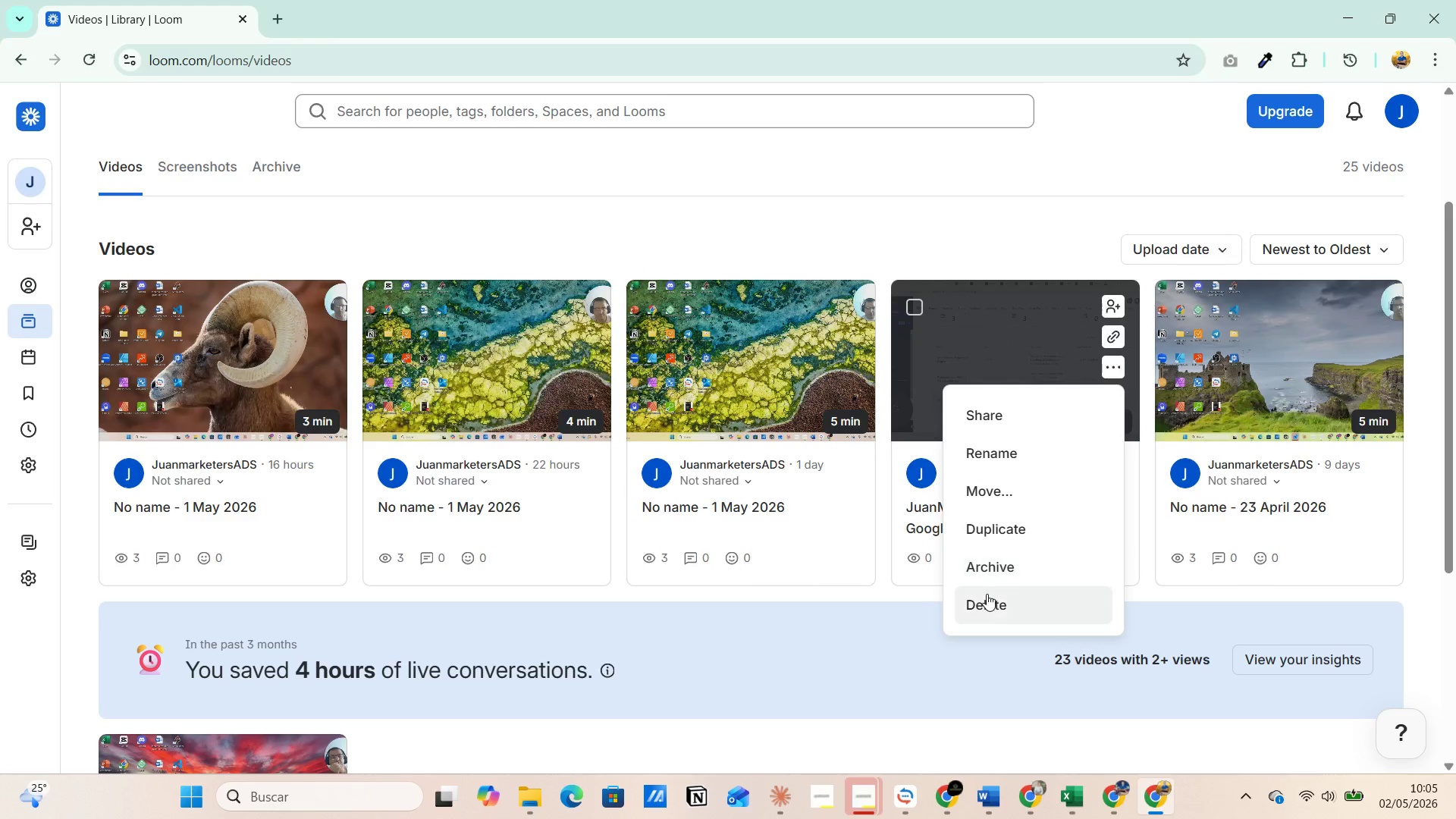 
left_click([987, 607])
 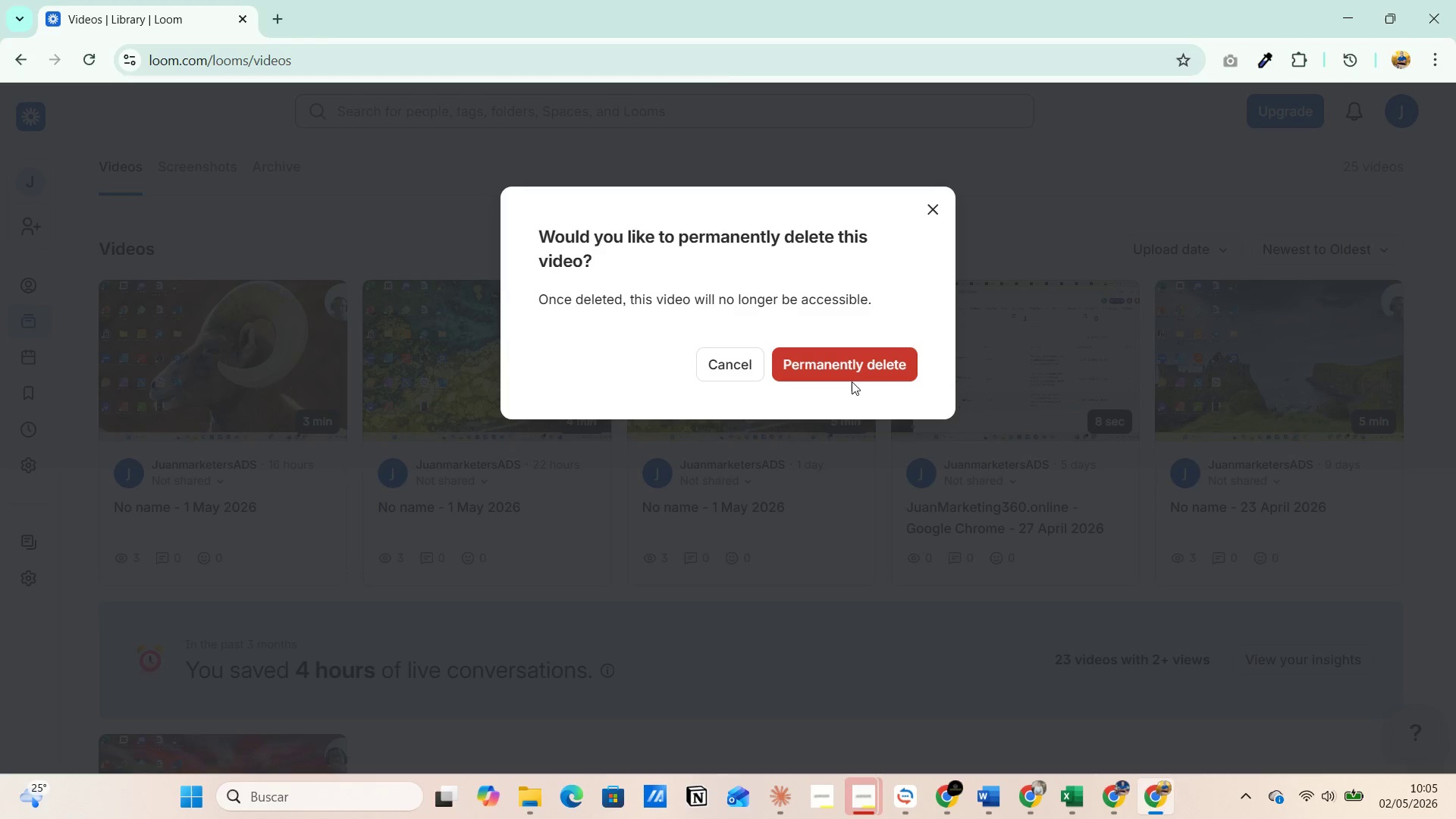 
left_click([843, 362])
 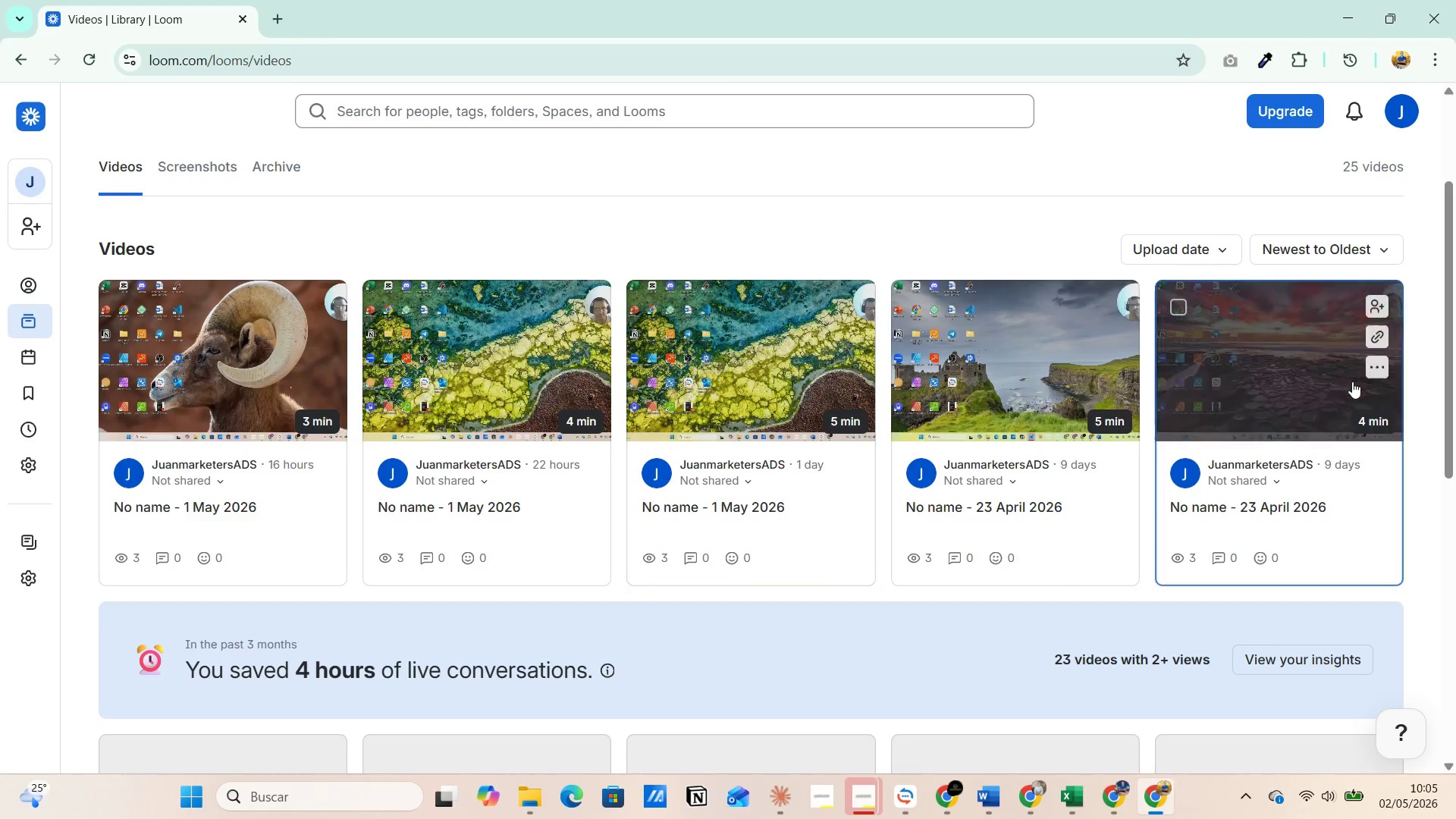 
left_click([1387, 372])
 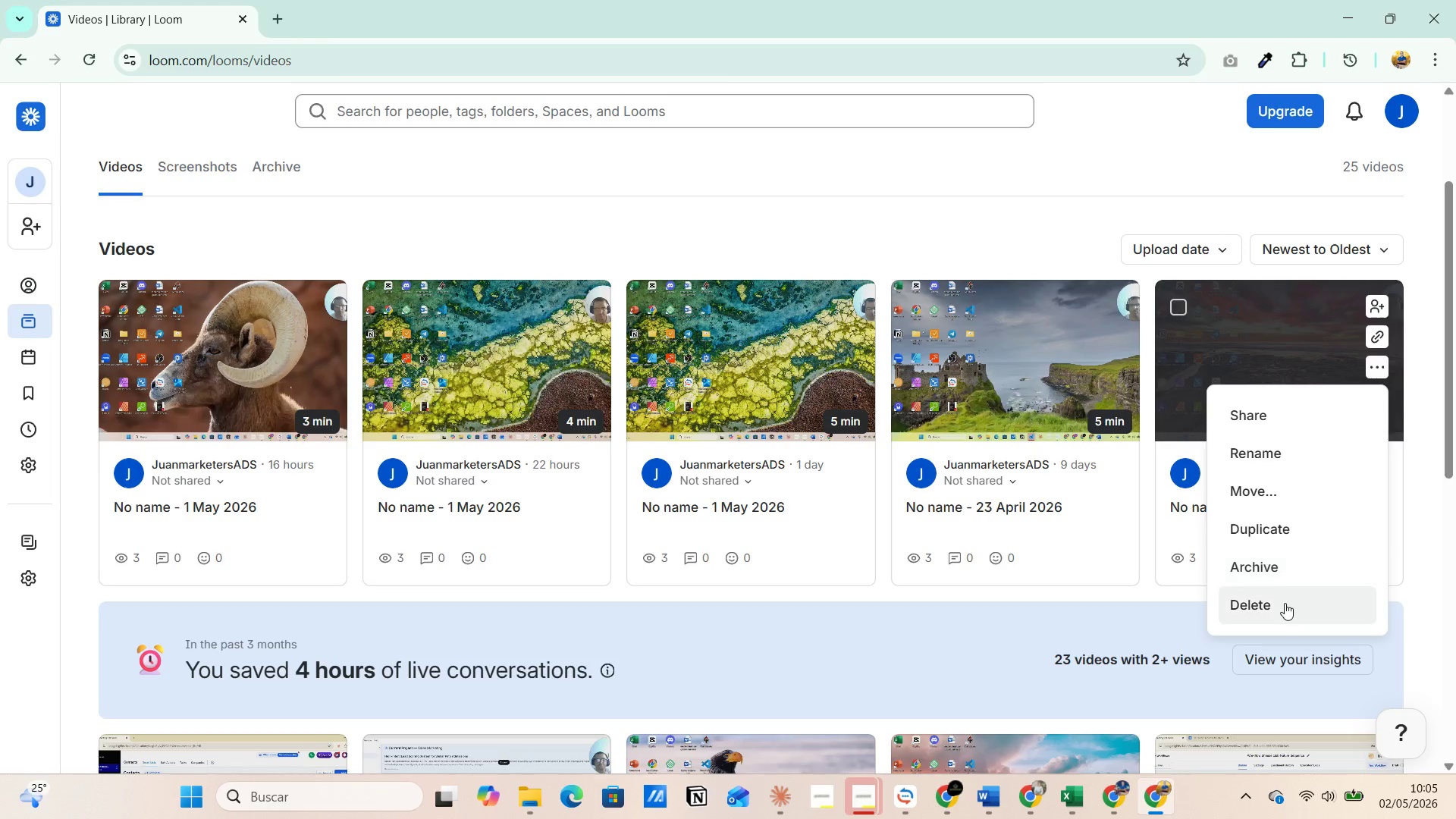 
left_click([1285, 605])
 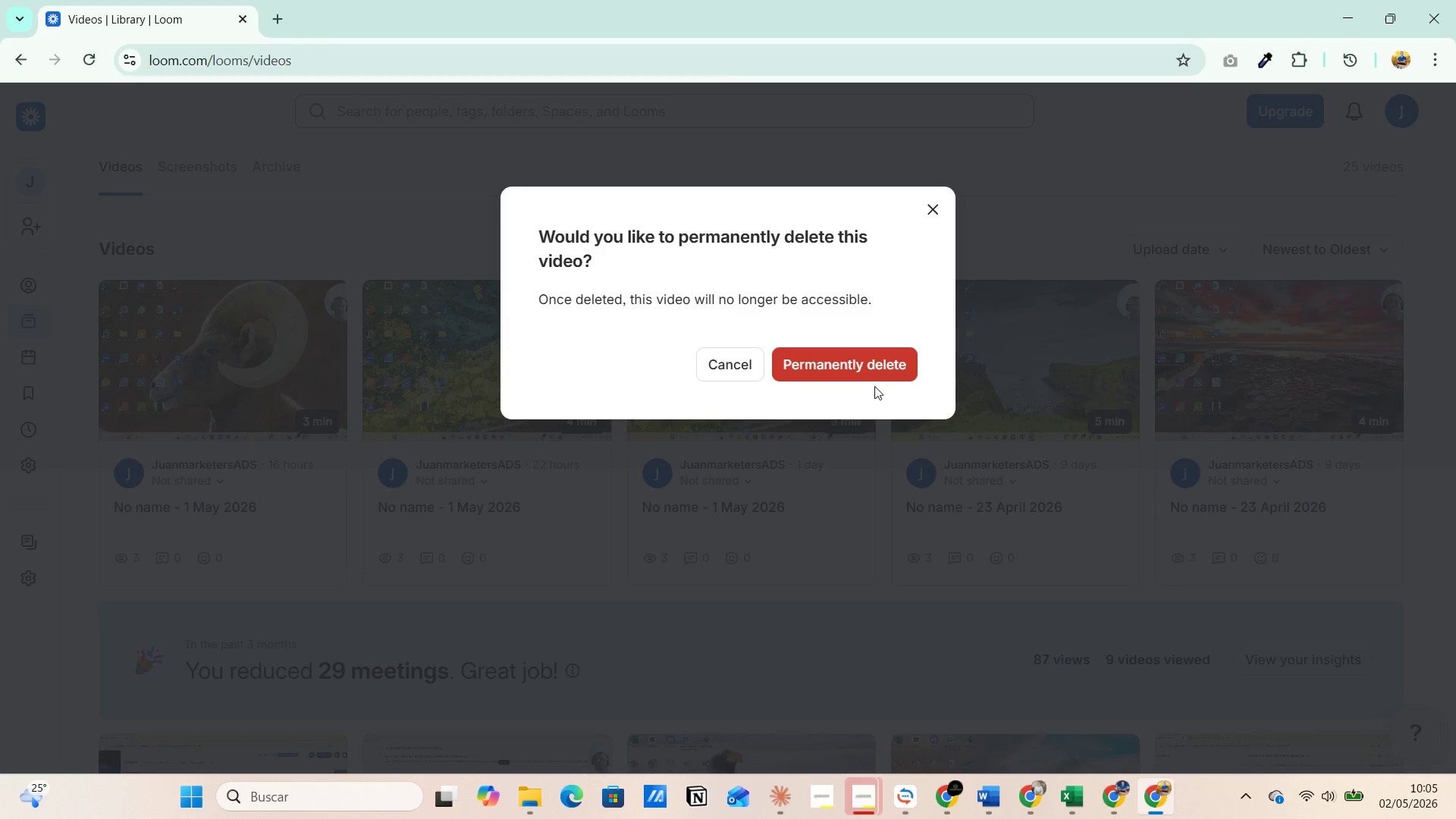 
left_click([864, 368])
 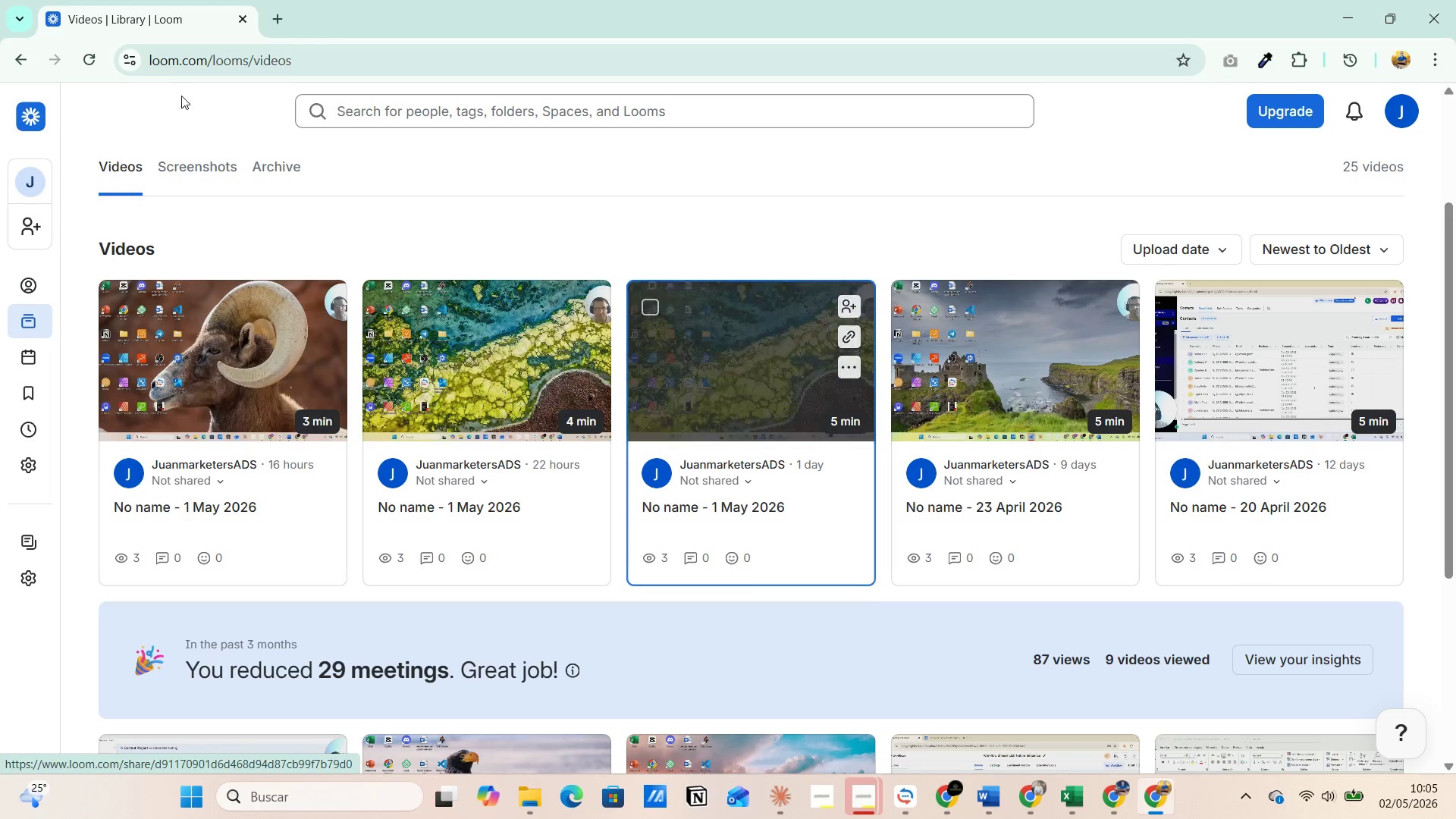 
left_click([93, 57])
 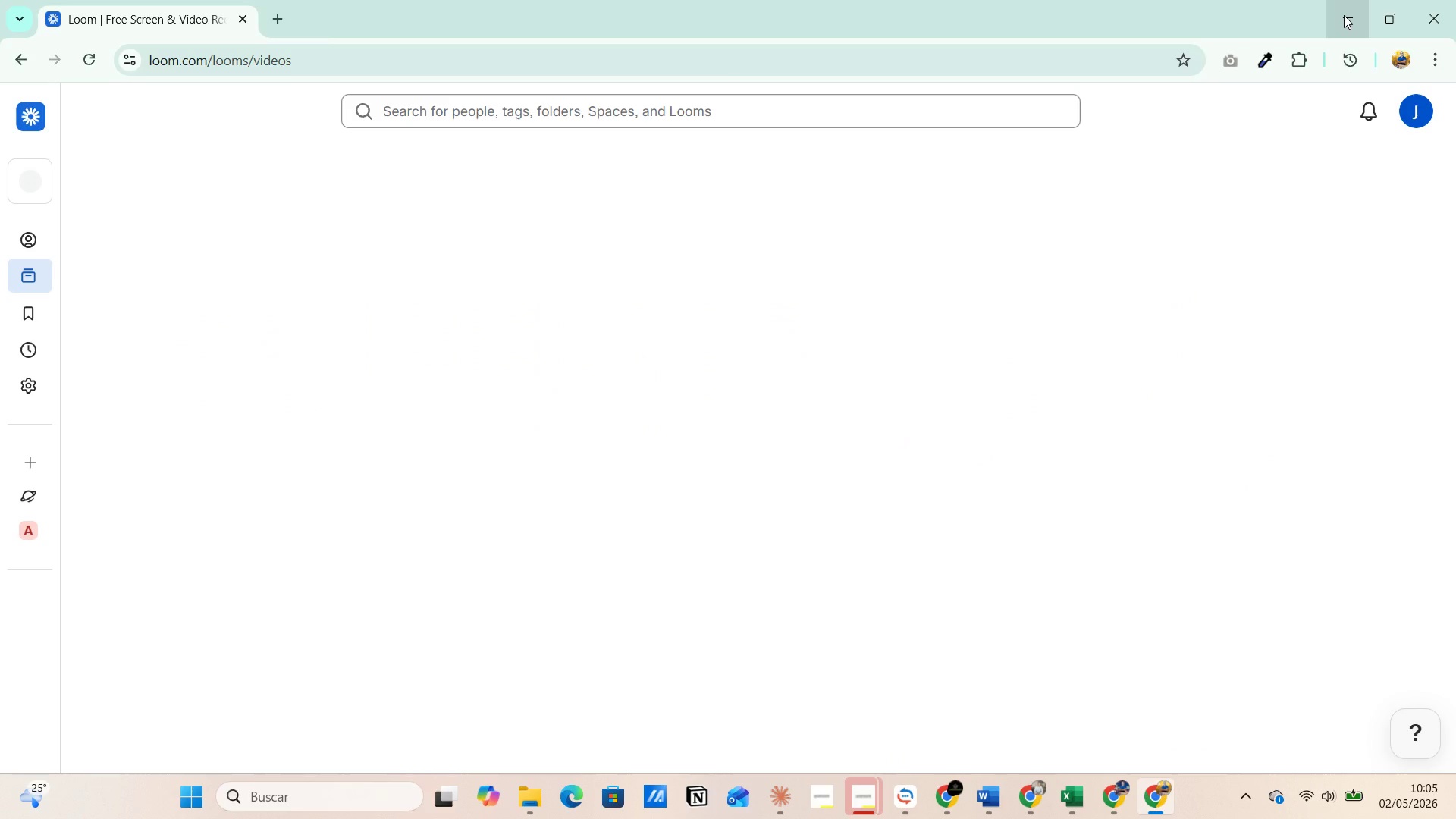 
mouse_move([1430, 11])
 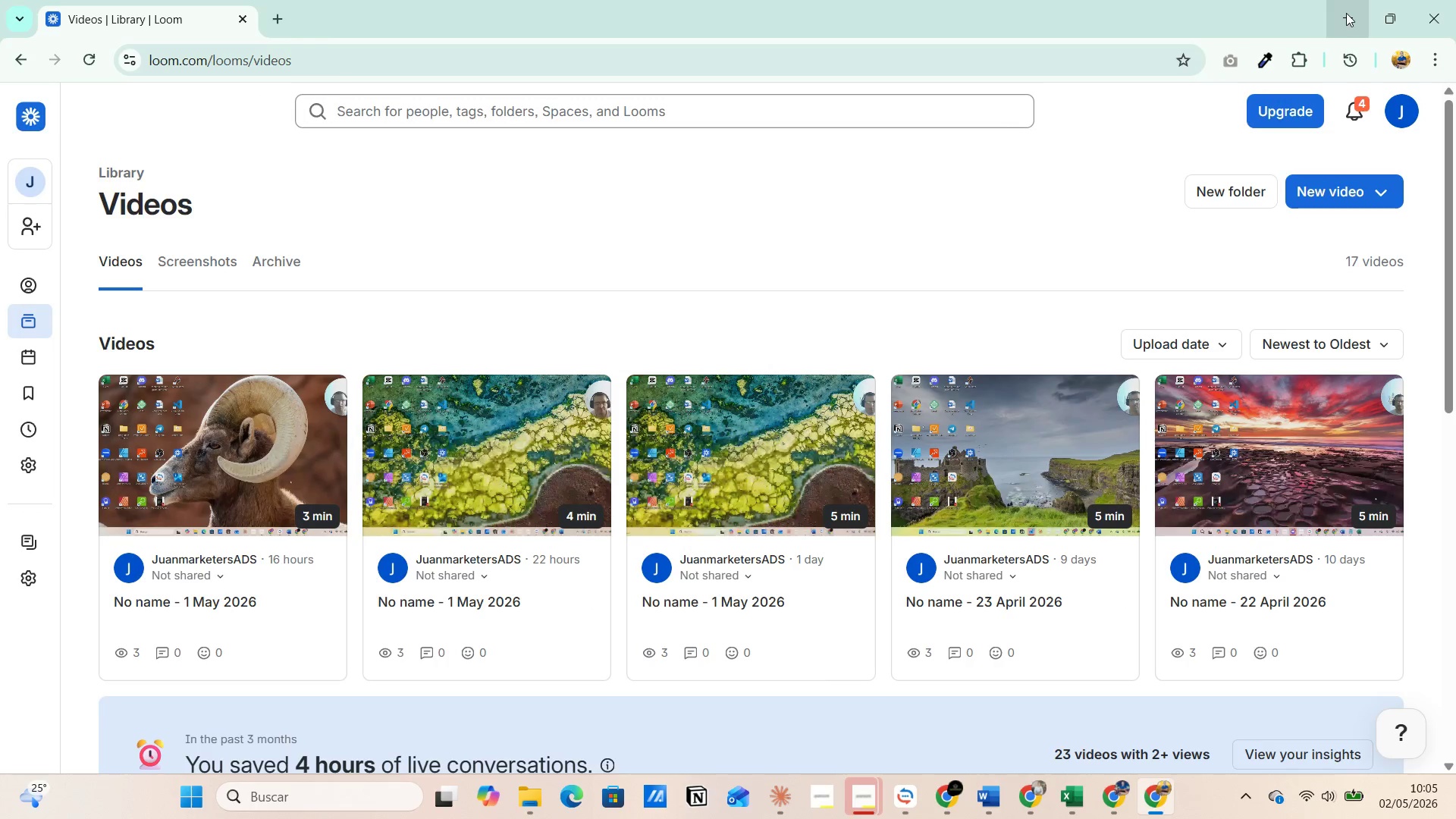 
left_click([1346, 13])
 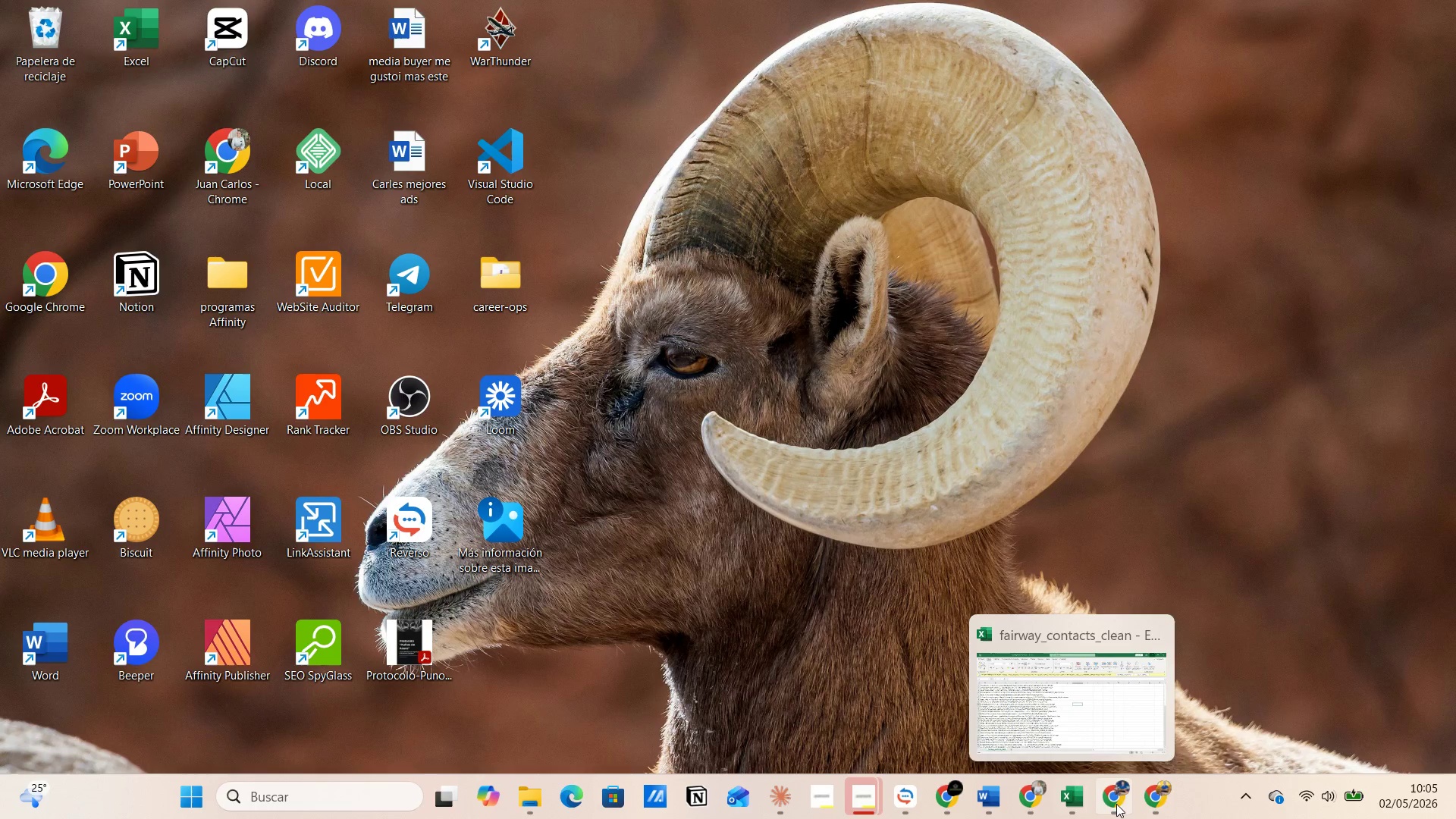 
wait(7.94)
 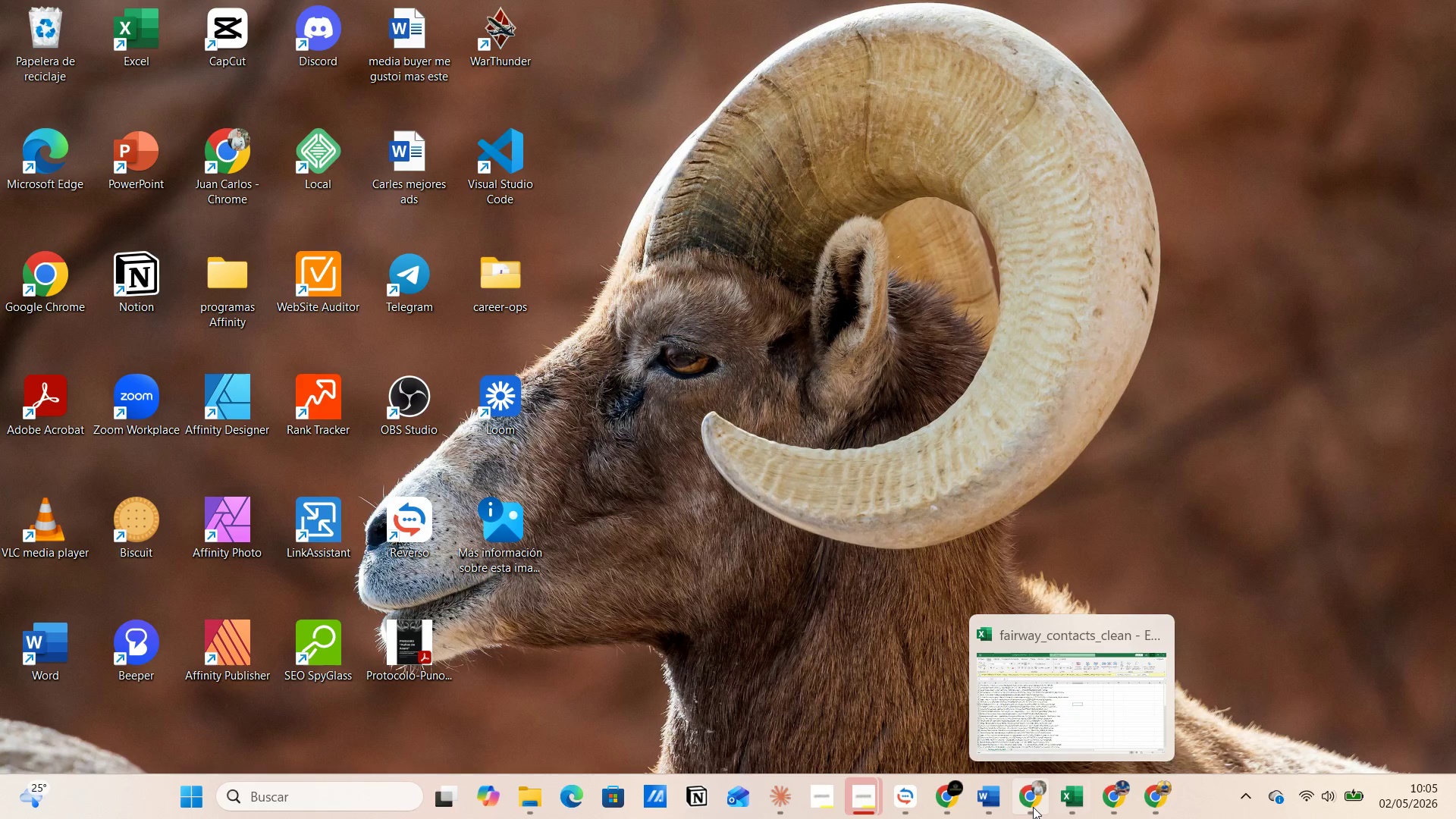 
double_click([504, 406])
 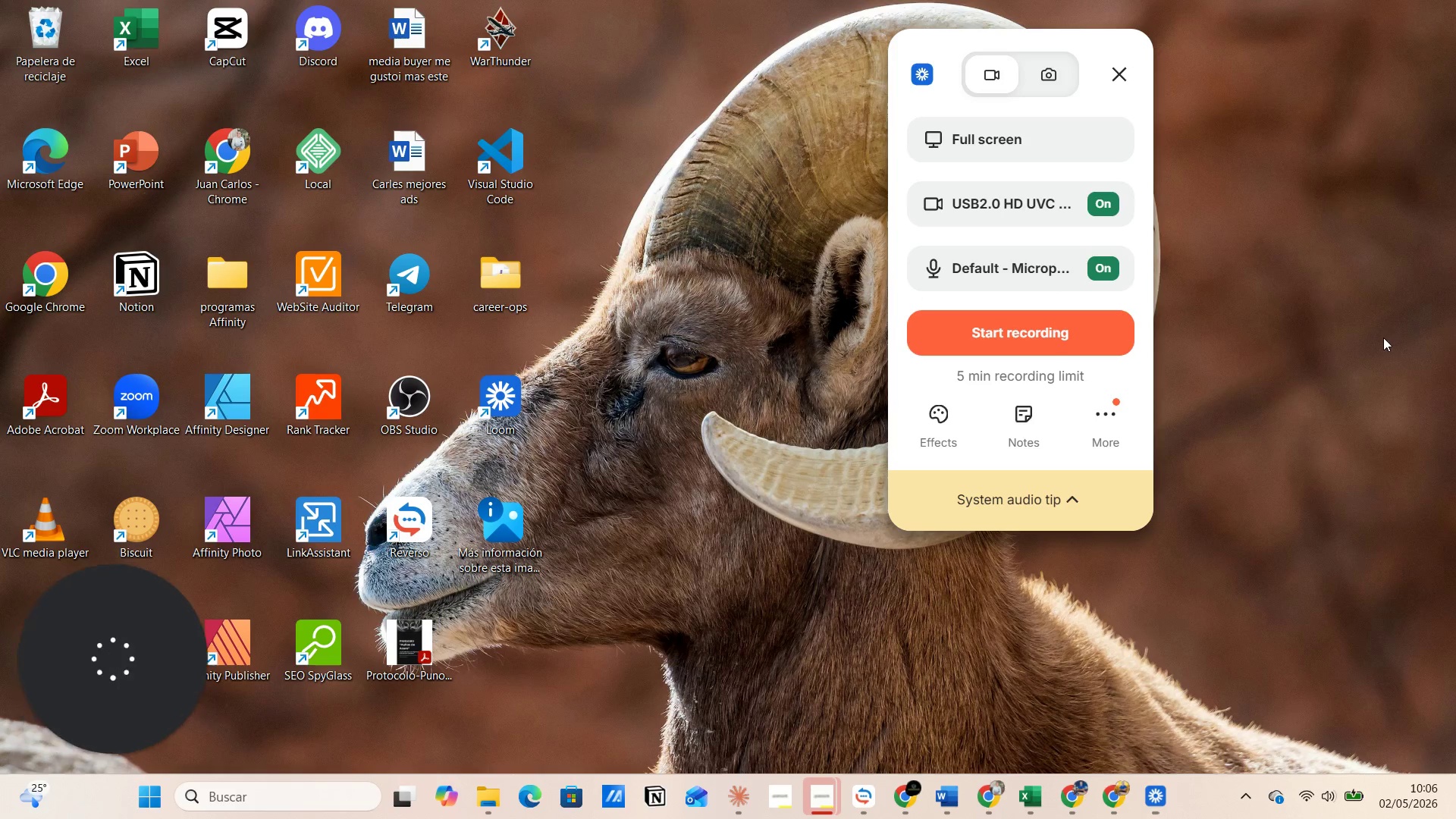 
left_click_drag(start_coordinate=[1102, 35], to_coordinate=[1258, 253])
 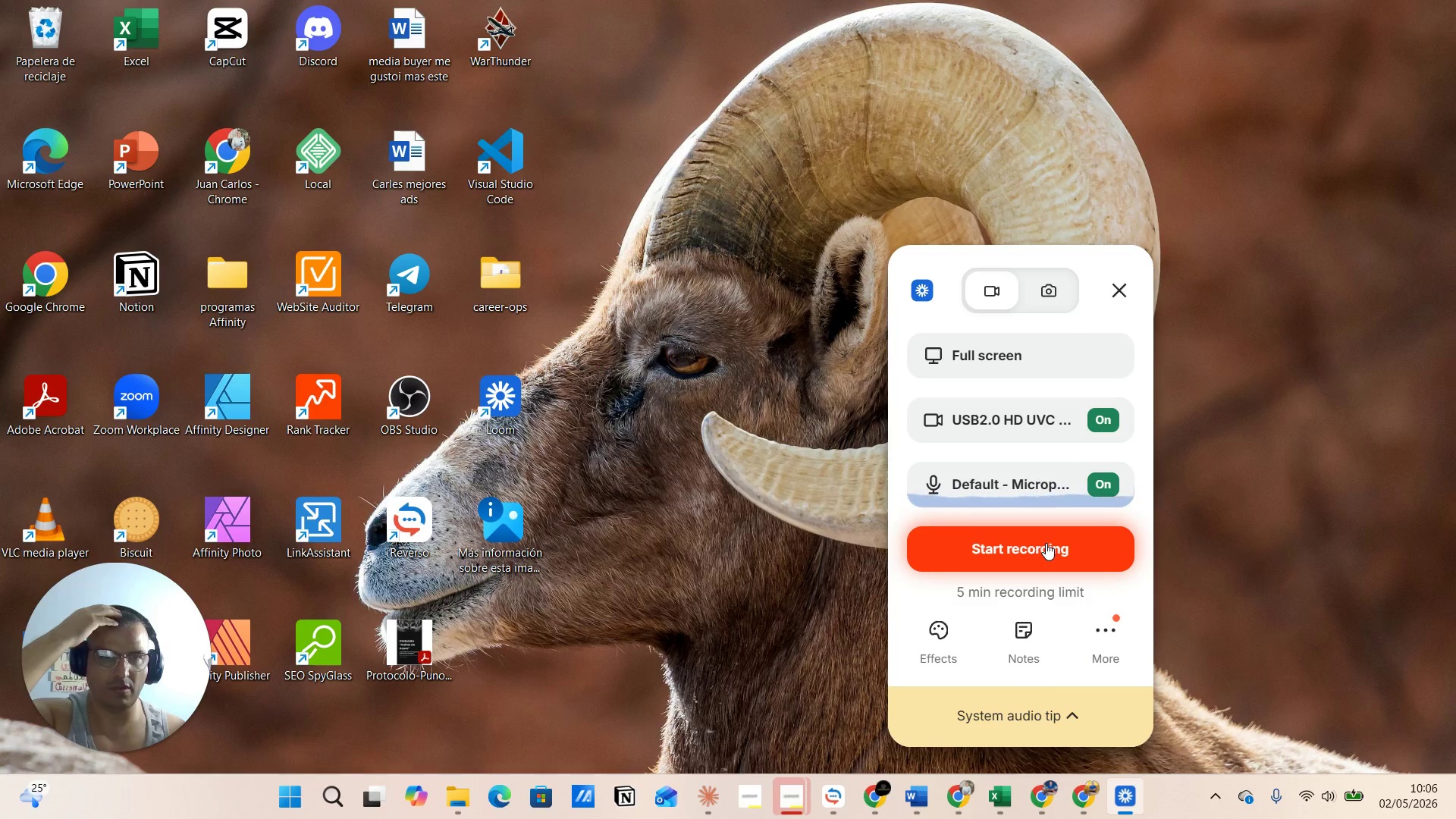 
wait(6.77)
 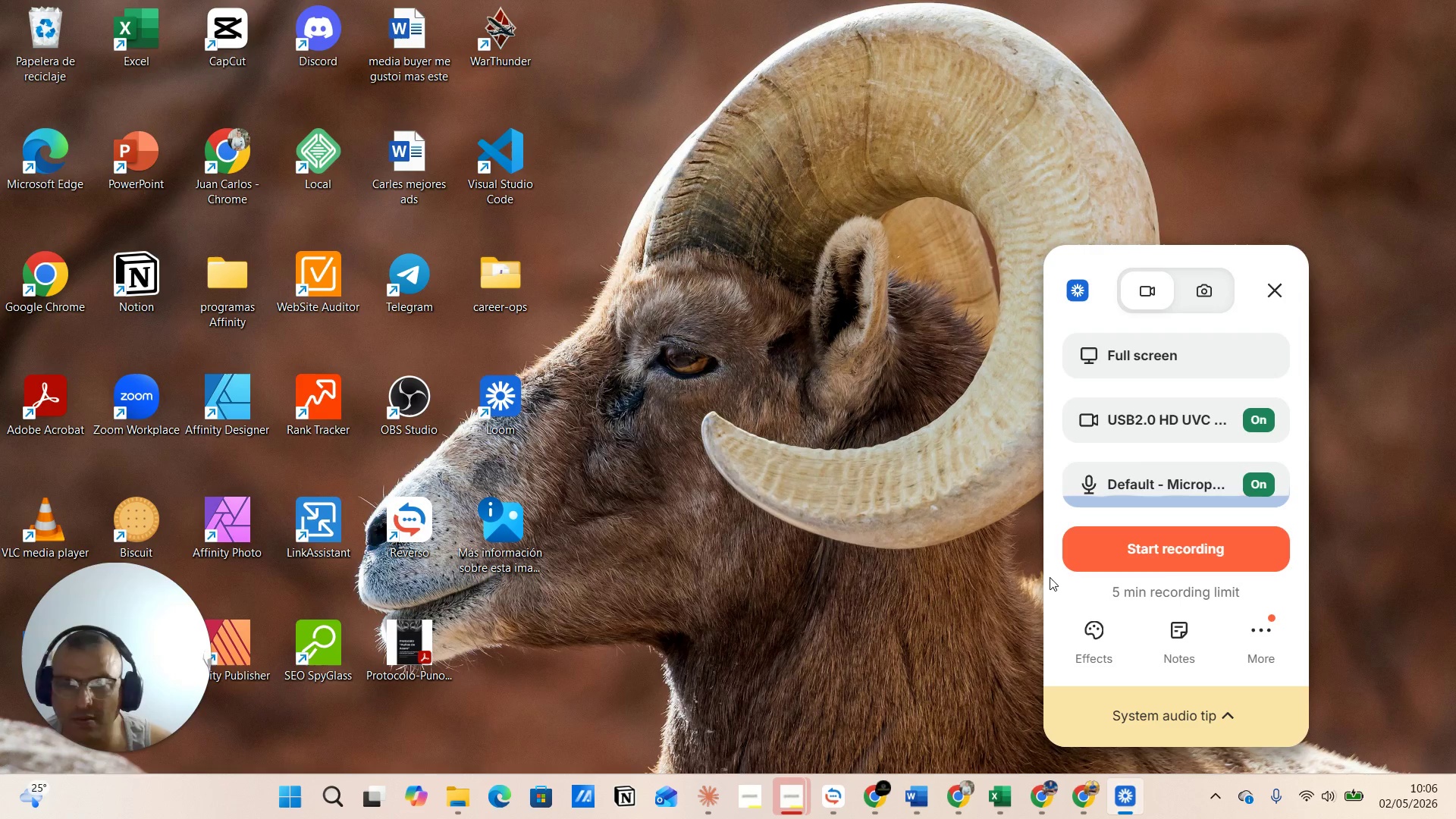 
left_click([1046, 543])
 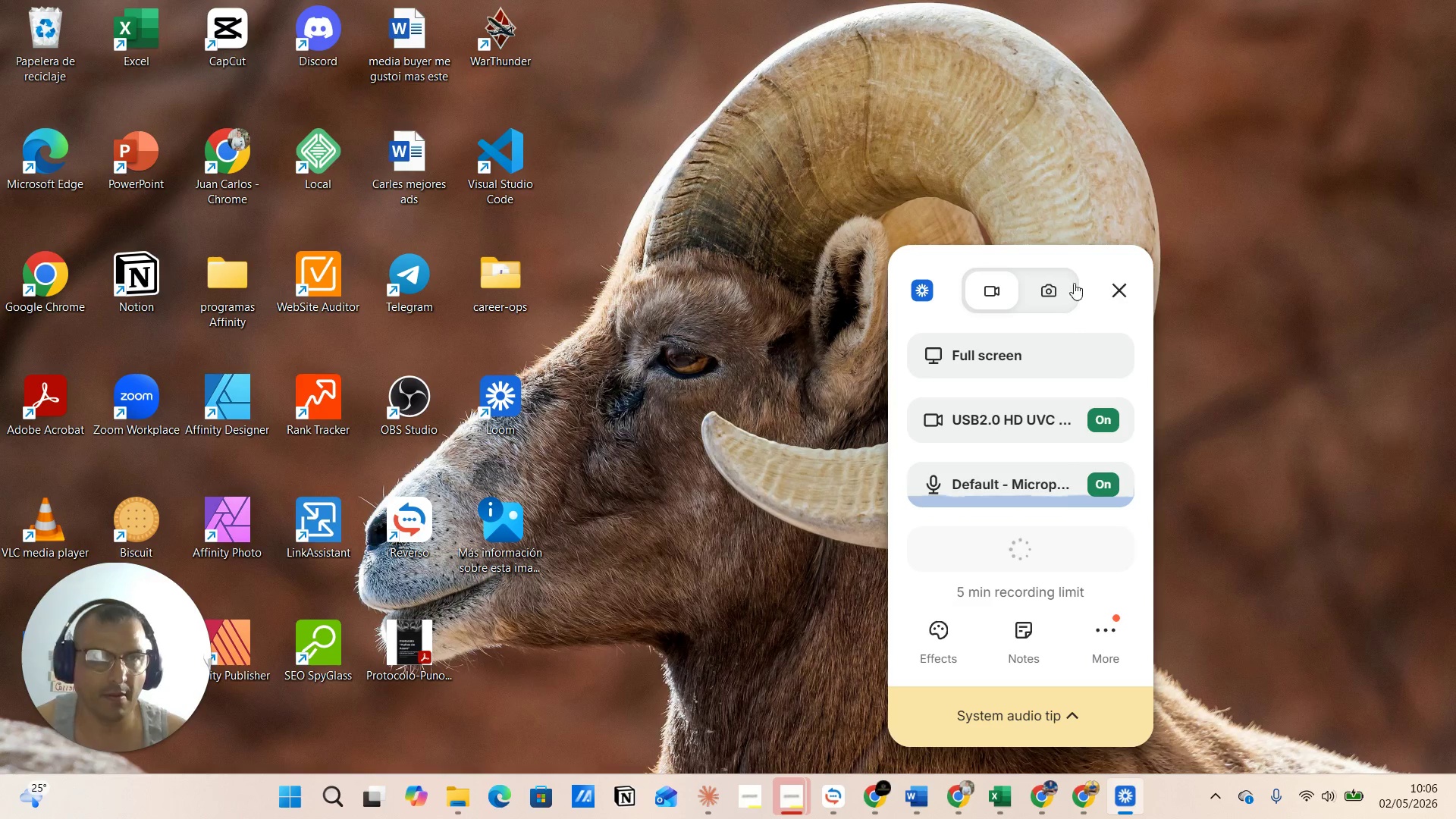 
left_click_drag(start_coordinate=[1081, 262], to_coordinate=[1112, 335])
 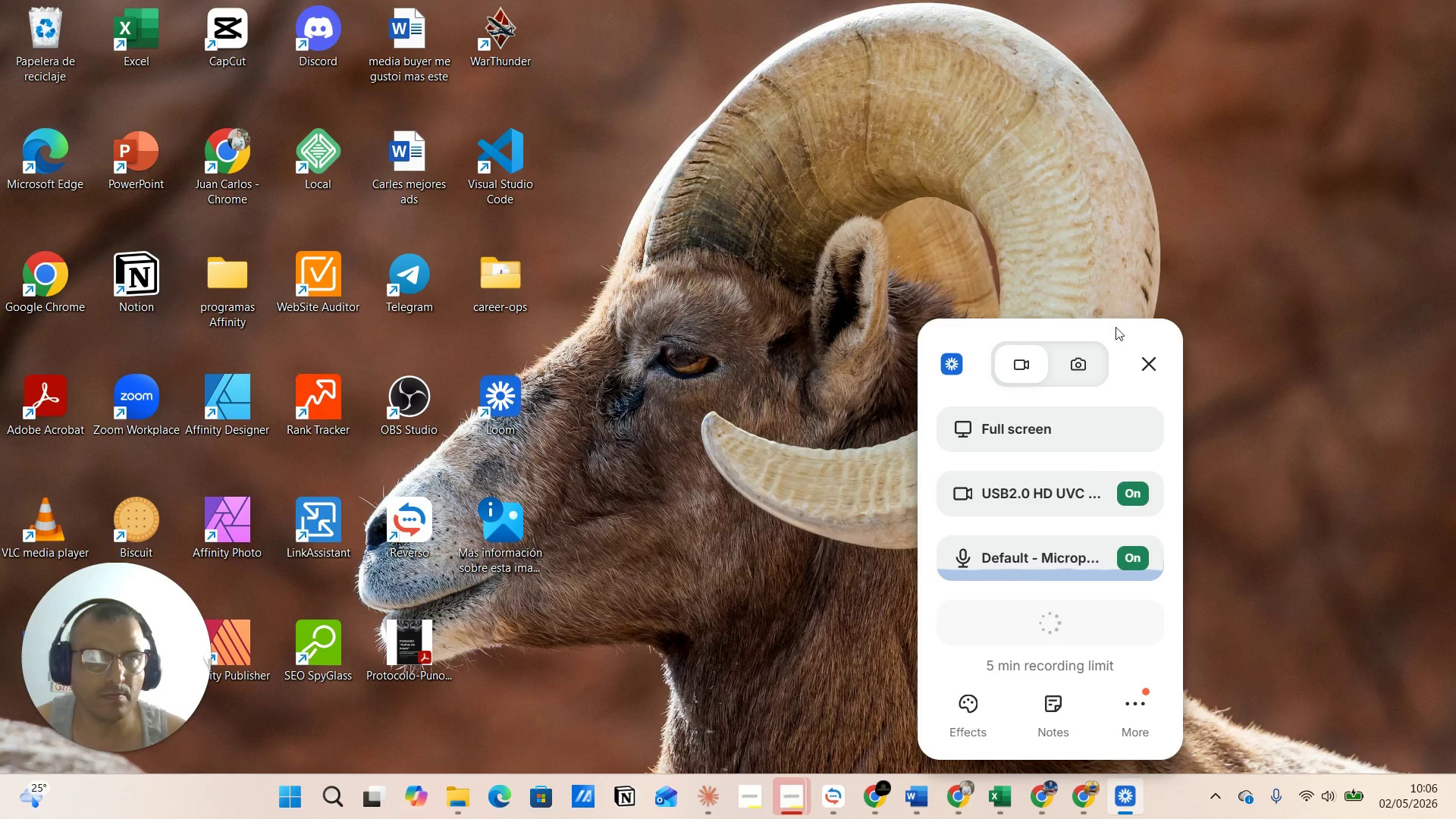 
left_click_drag(start_coordinate=[1119, 334], to_coordinate=[1367, 532])
 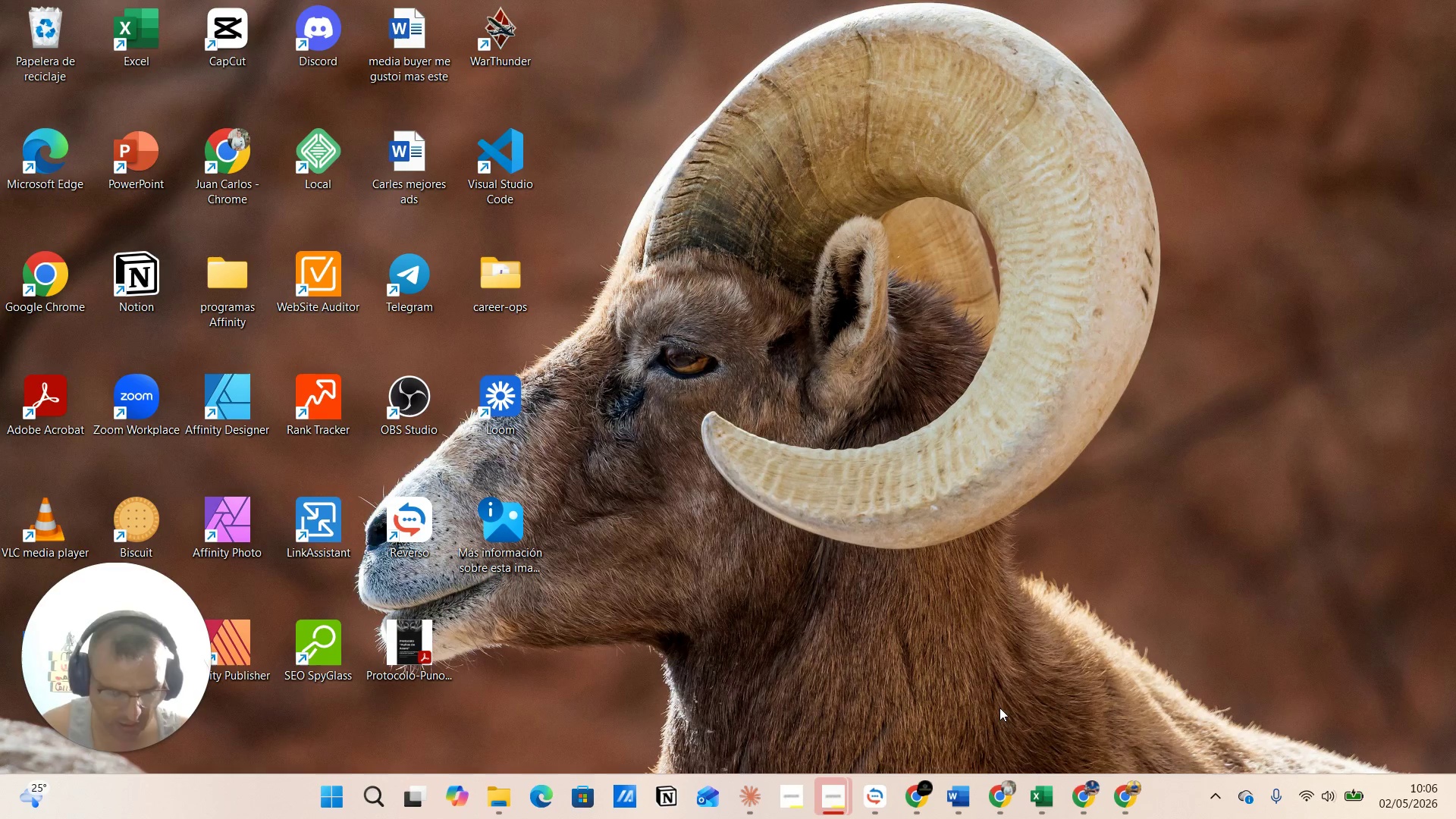 
wait(27.28)
 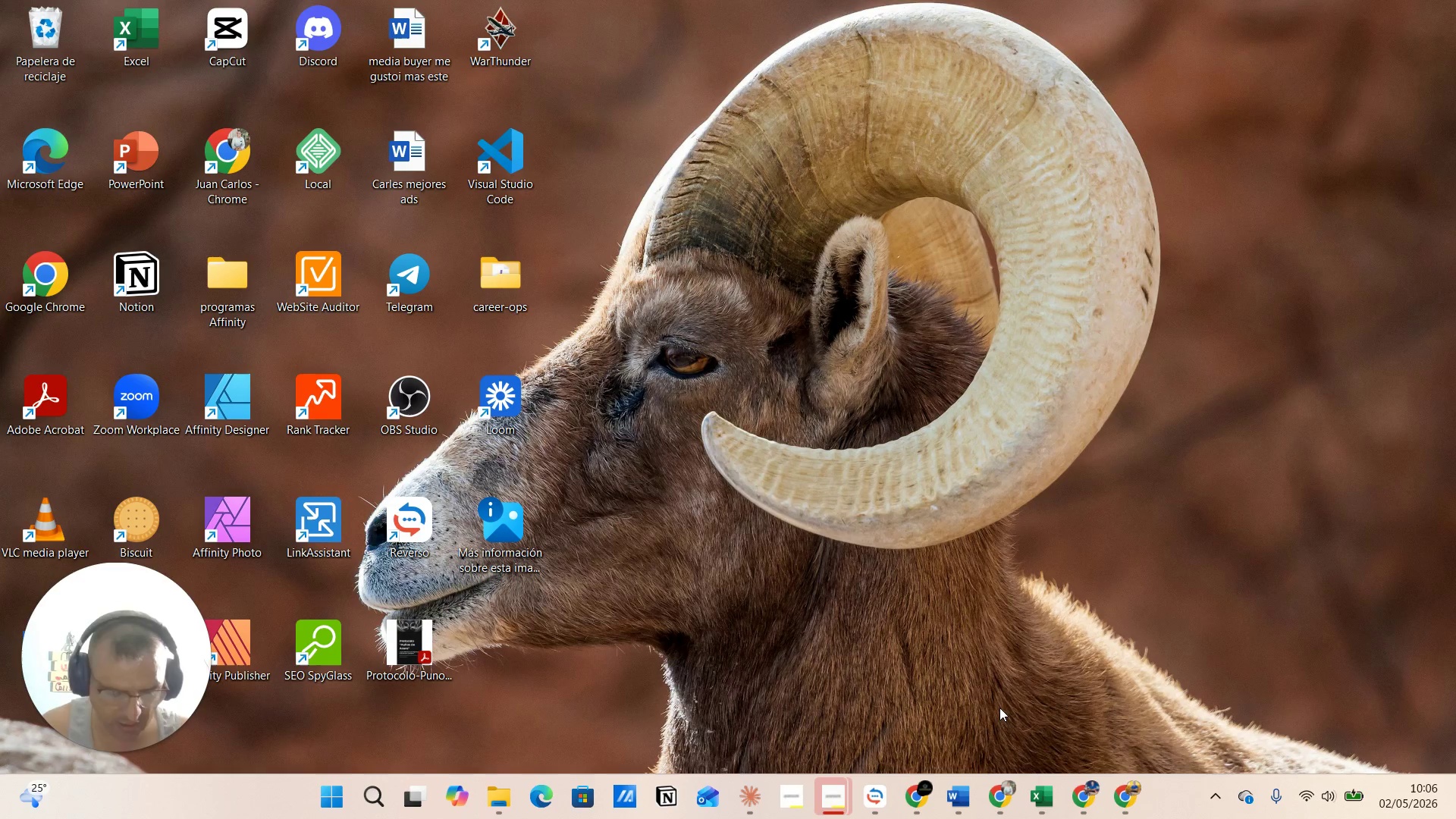 
left_click([916, 797])
 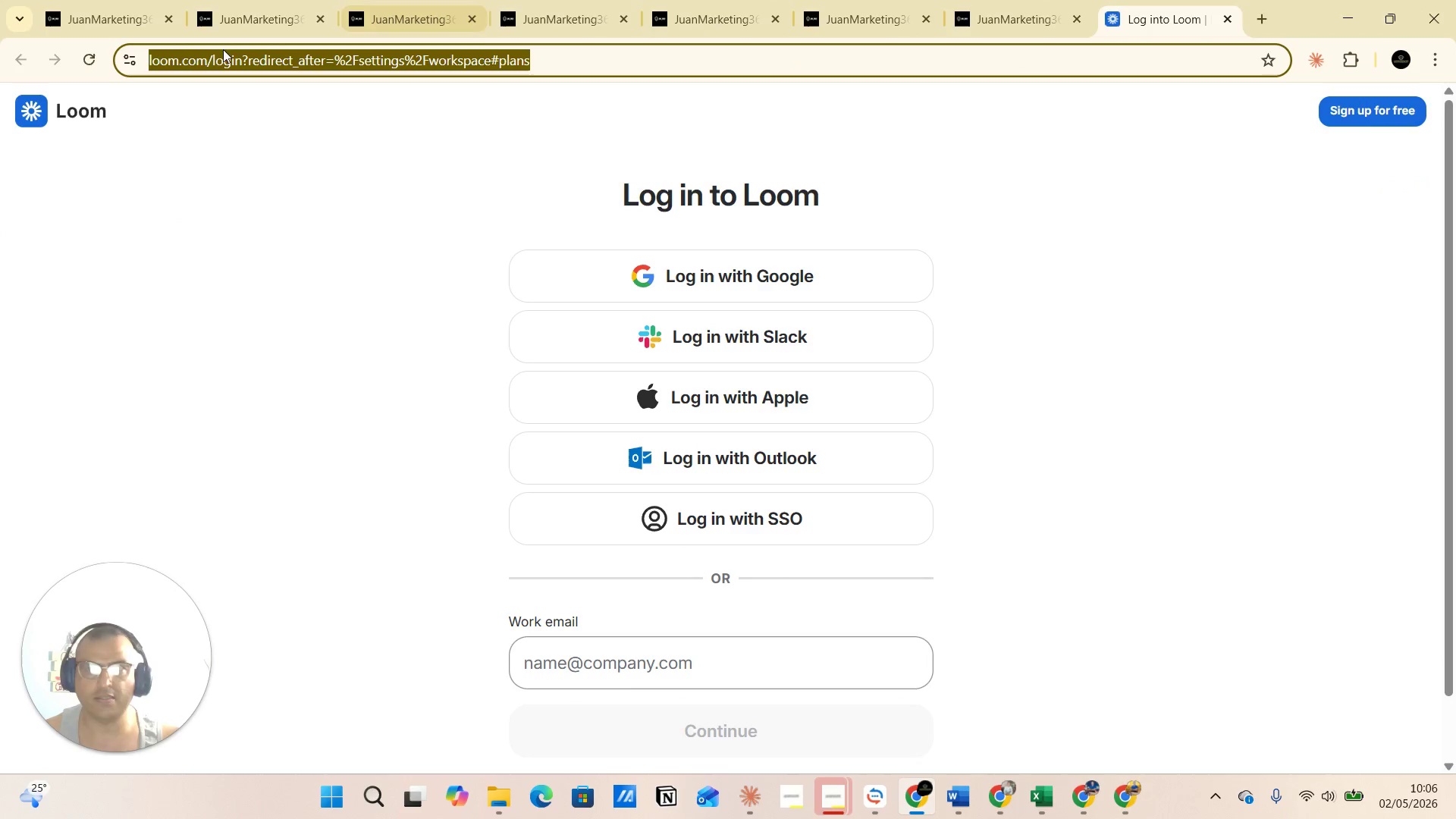 
left_click([102, 5])
 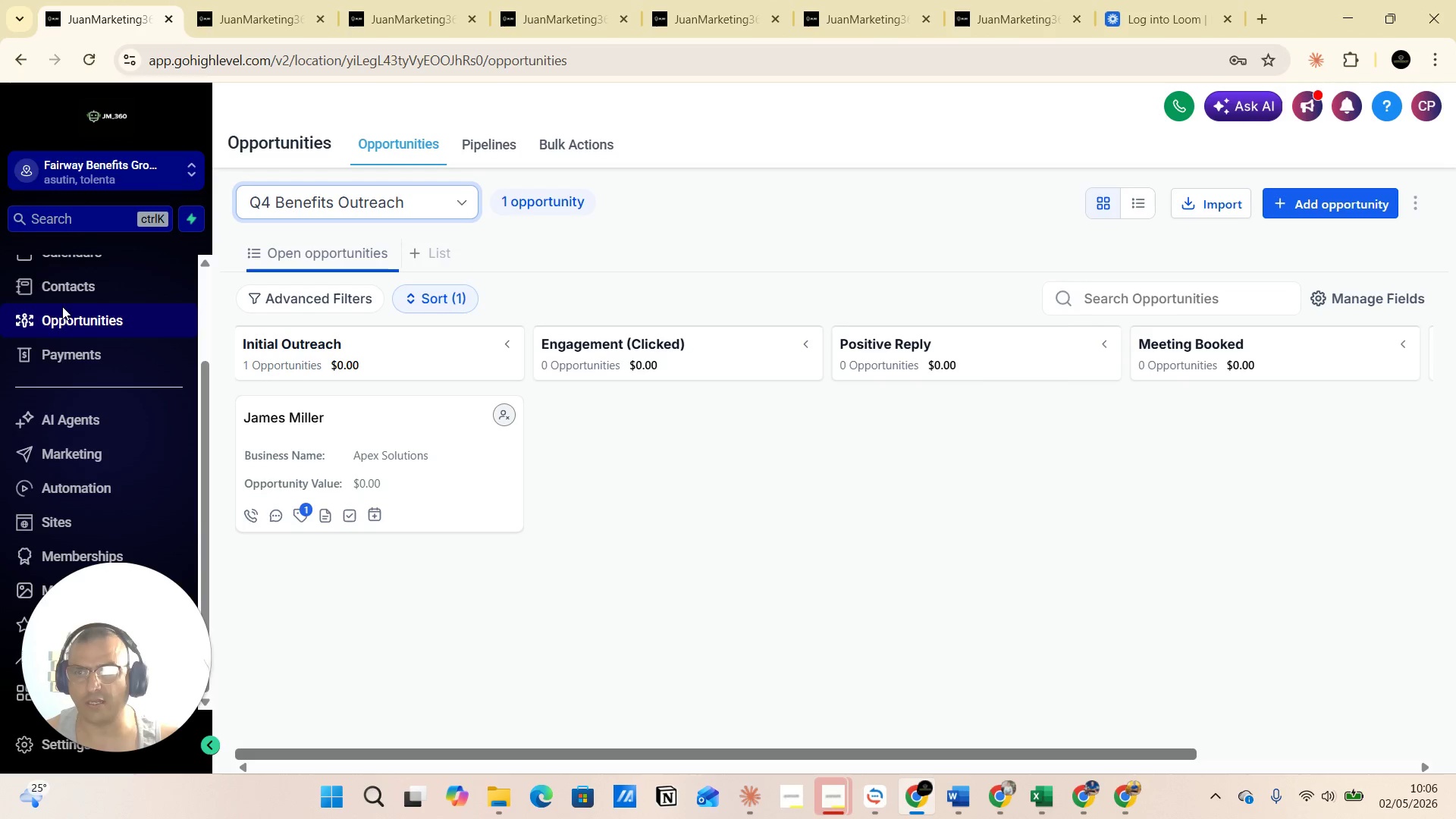 
left_click_drag(start_coordinate=[59, 297], to_coordinate=[171, 313])
 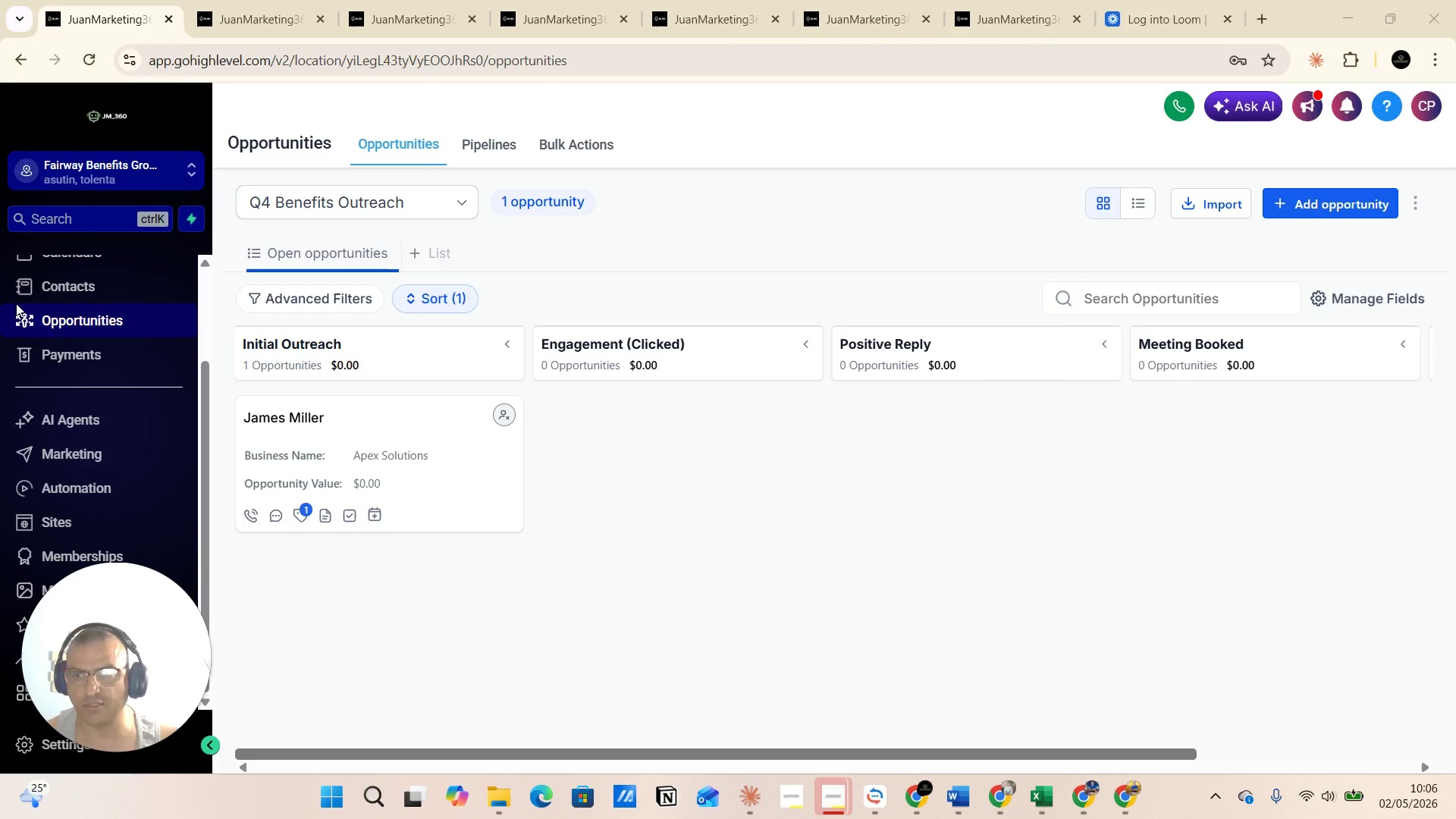 
left_click_drag(start_coordinate=[20, 303], to_coordinate=[1425, 495])
 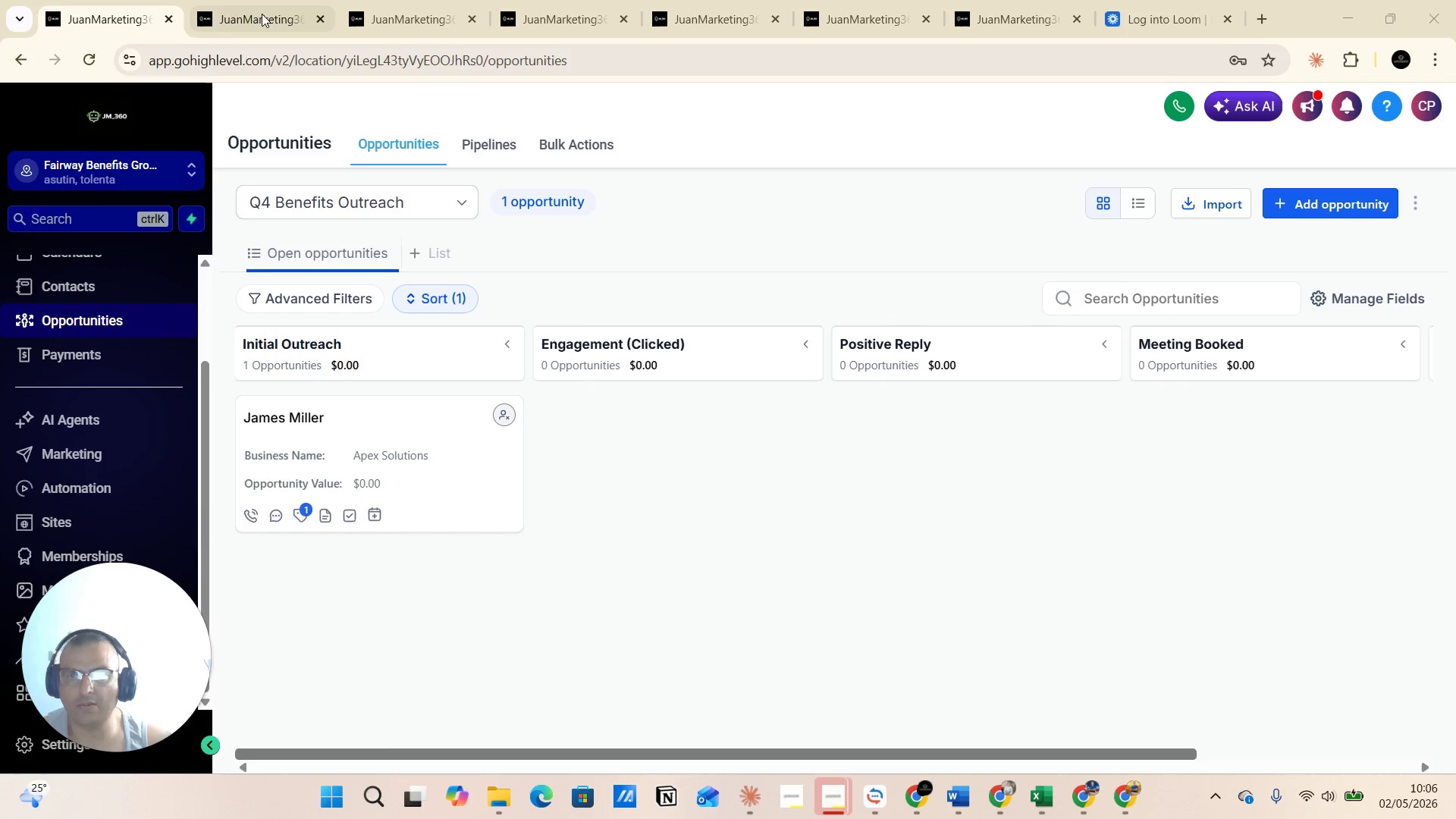 
left_click([259, 3])
 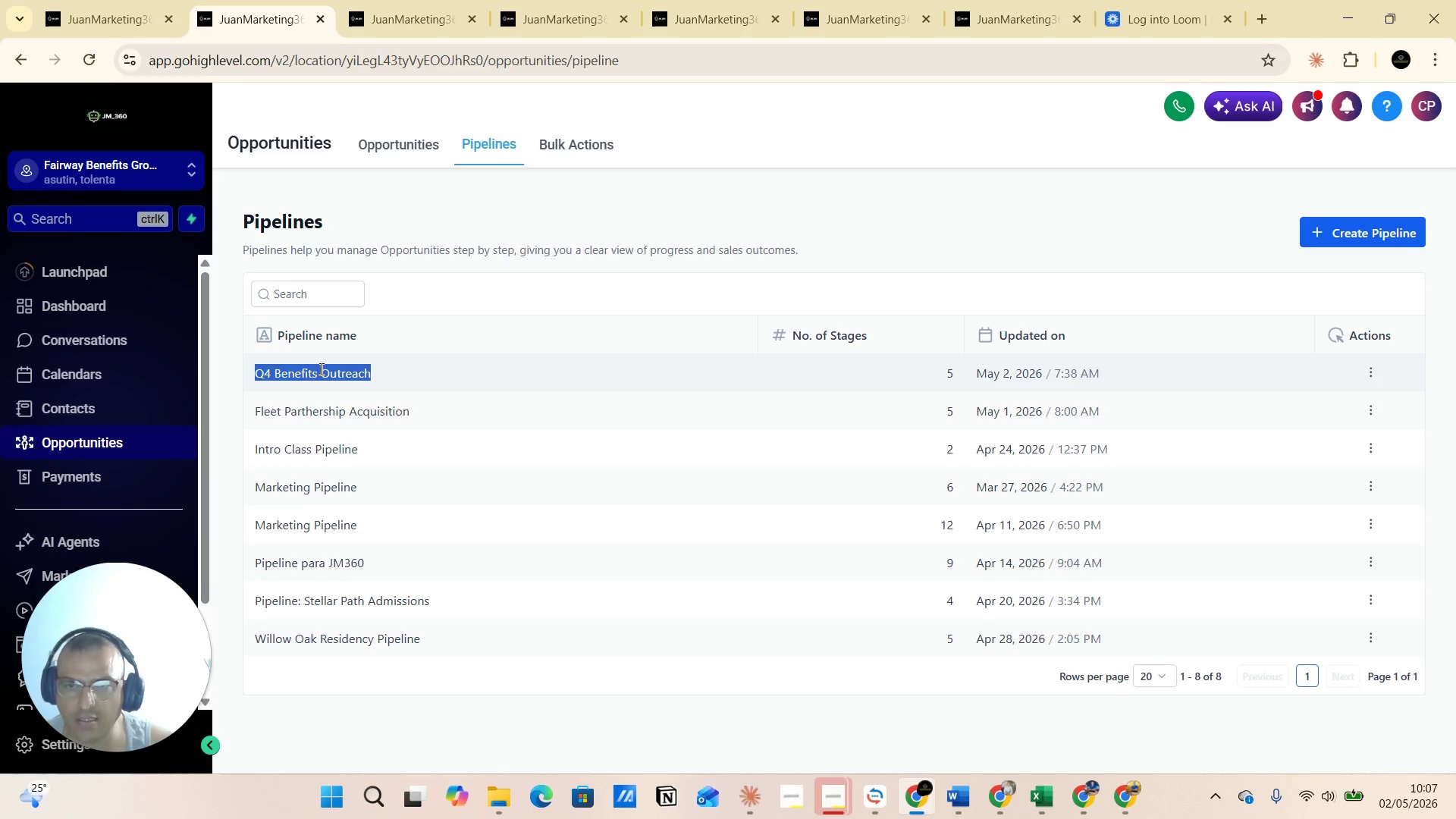 
wait(6.12)
 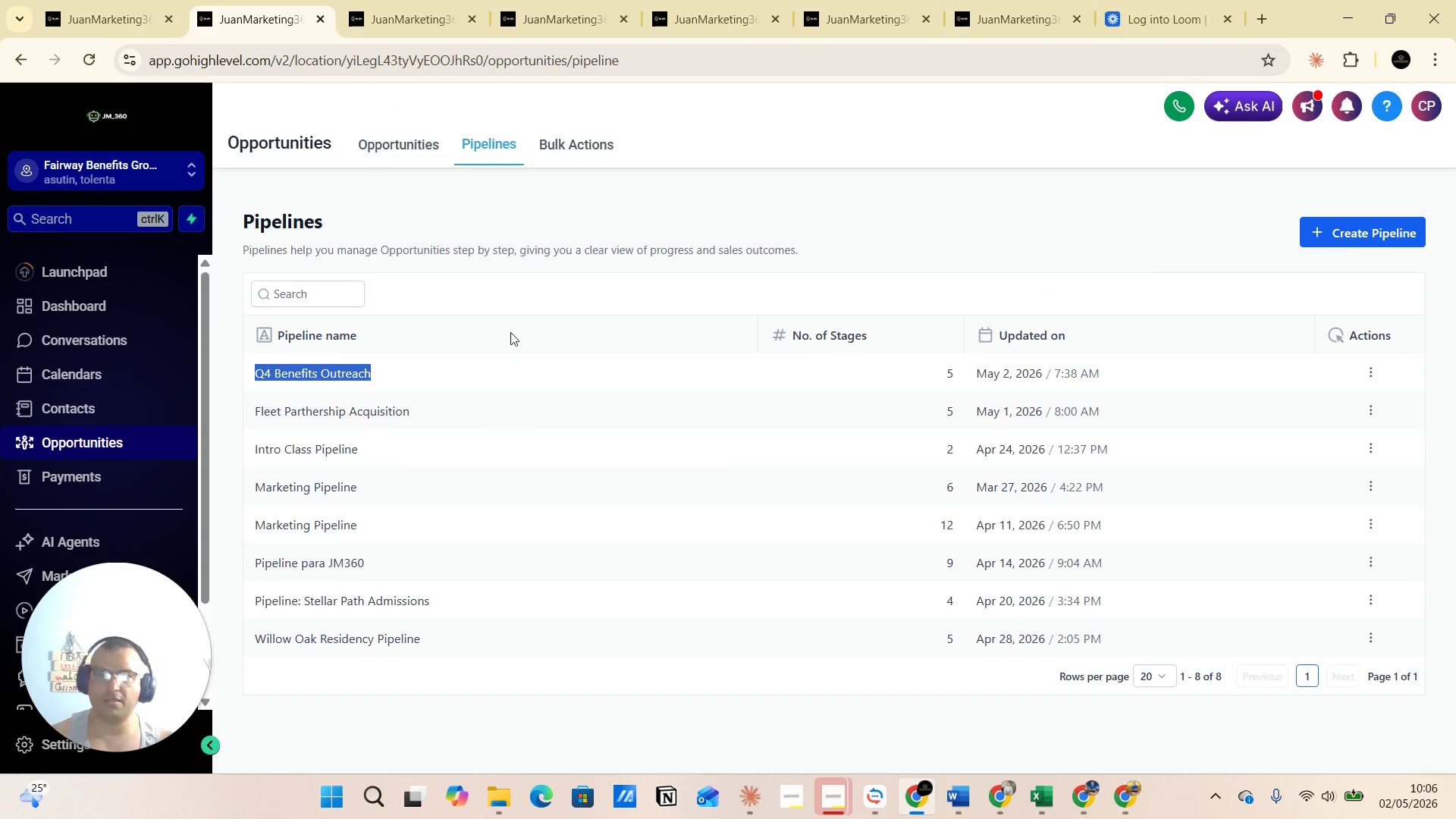 
left_click([1367, 372])
 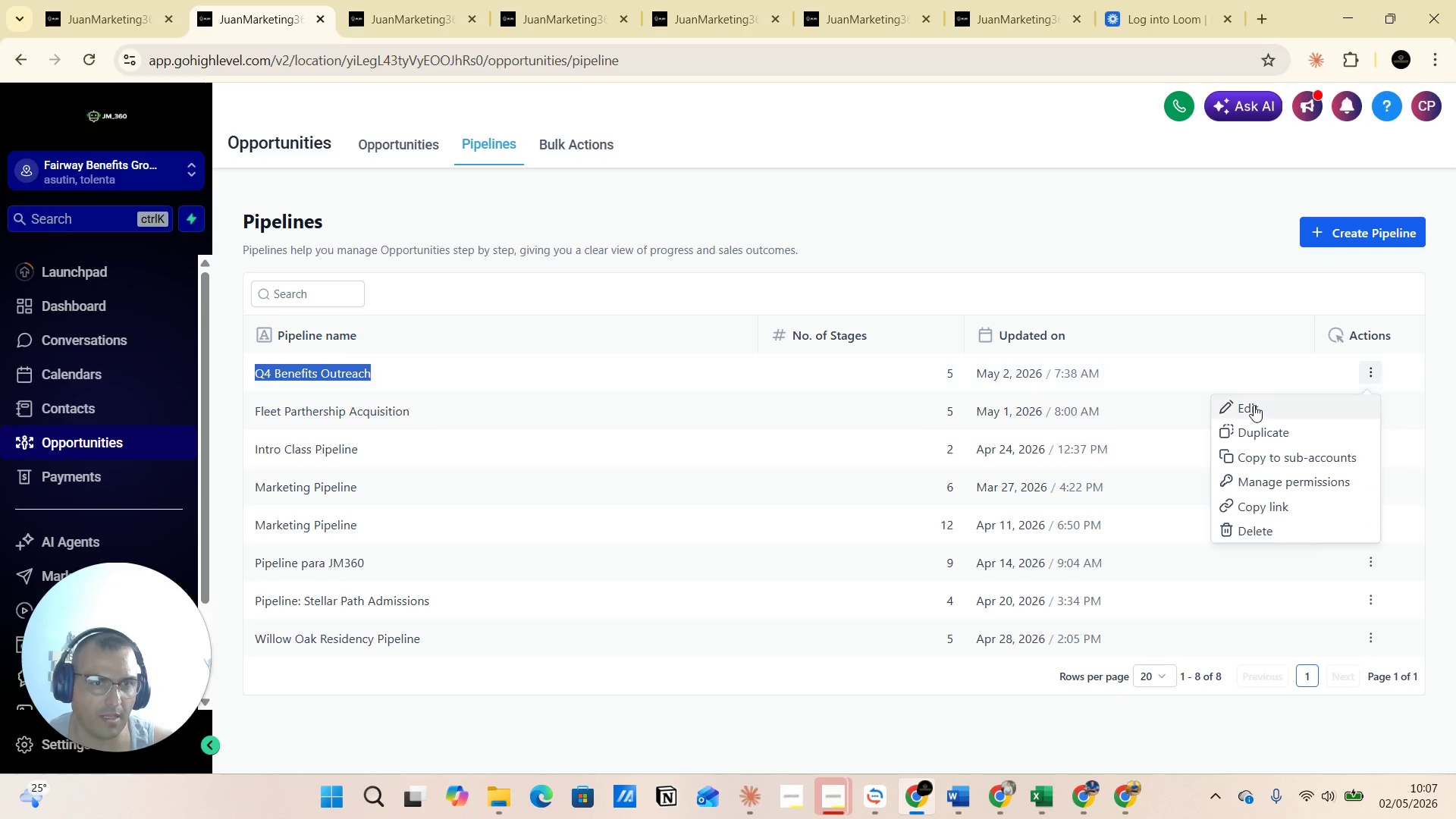 
left_click([1252, 405])
 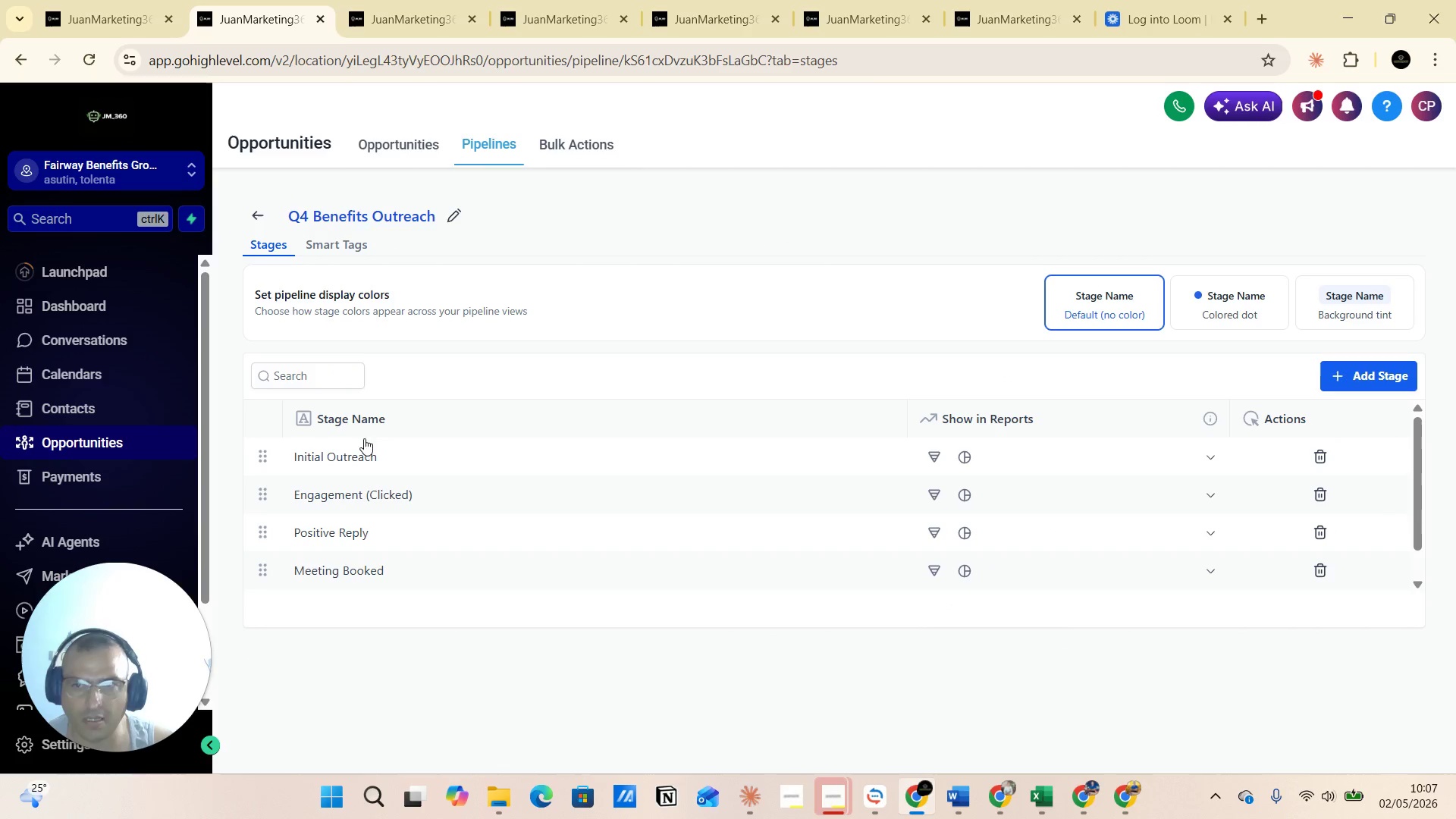 
scroll: coordinate [353, 527], scroll_direction: none, amount: 0.0
 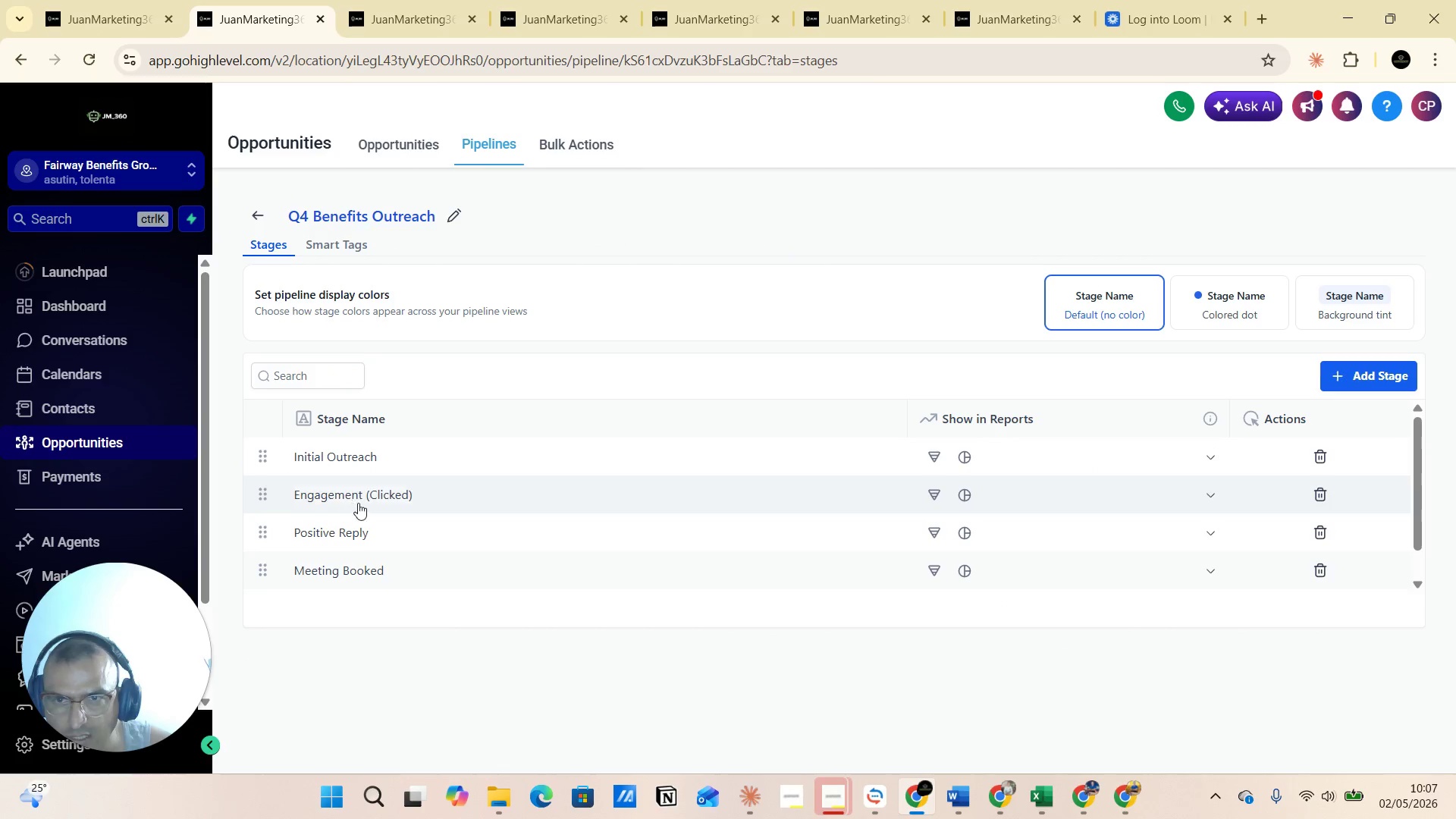 
scroll: coordinate [387, 499], scroll_direction: down, amount: 1.0
 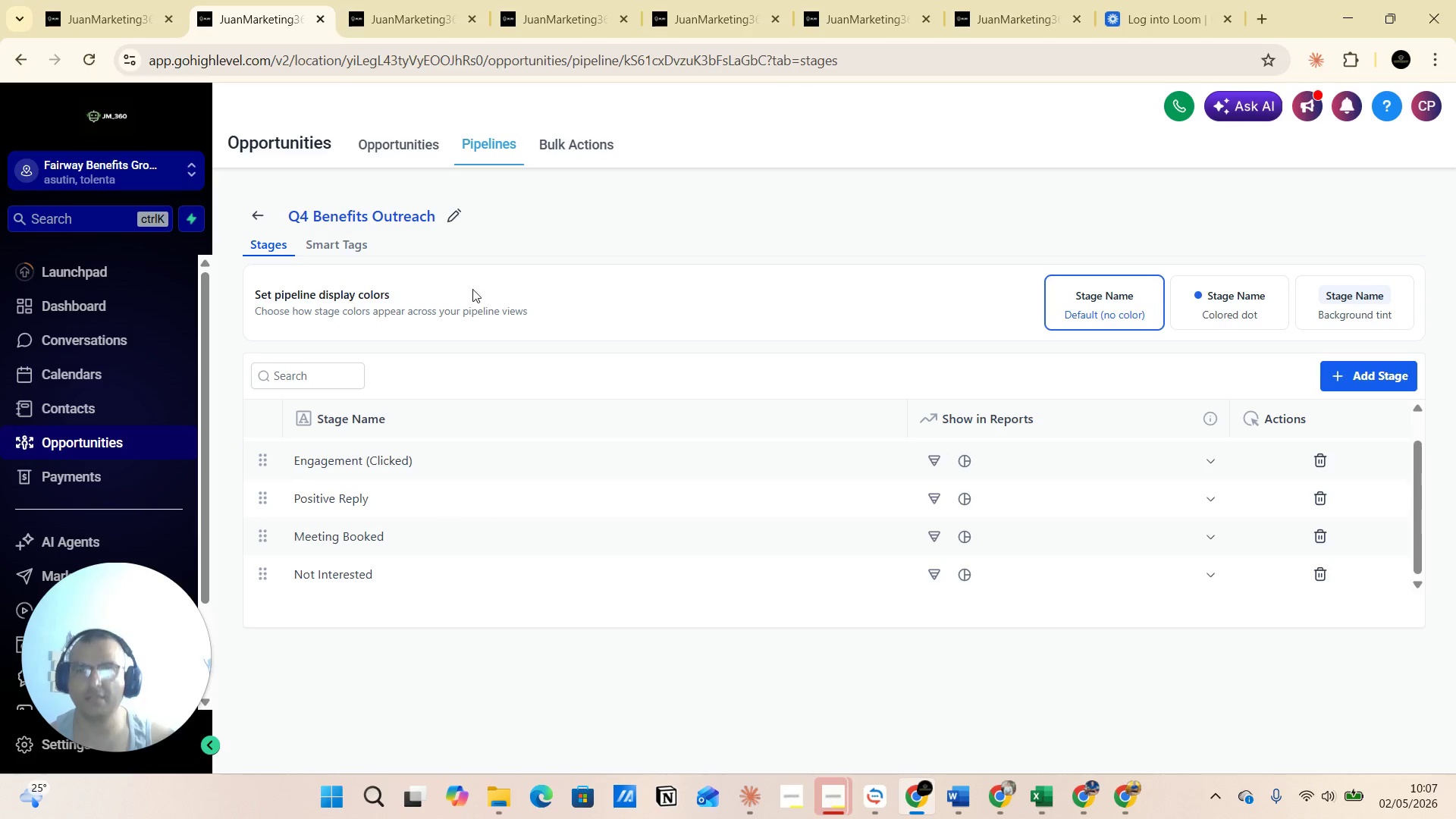 
wait(10.95)
 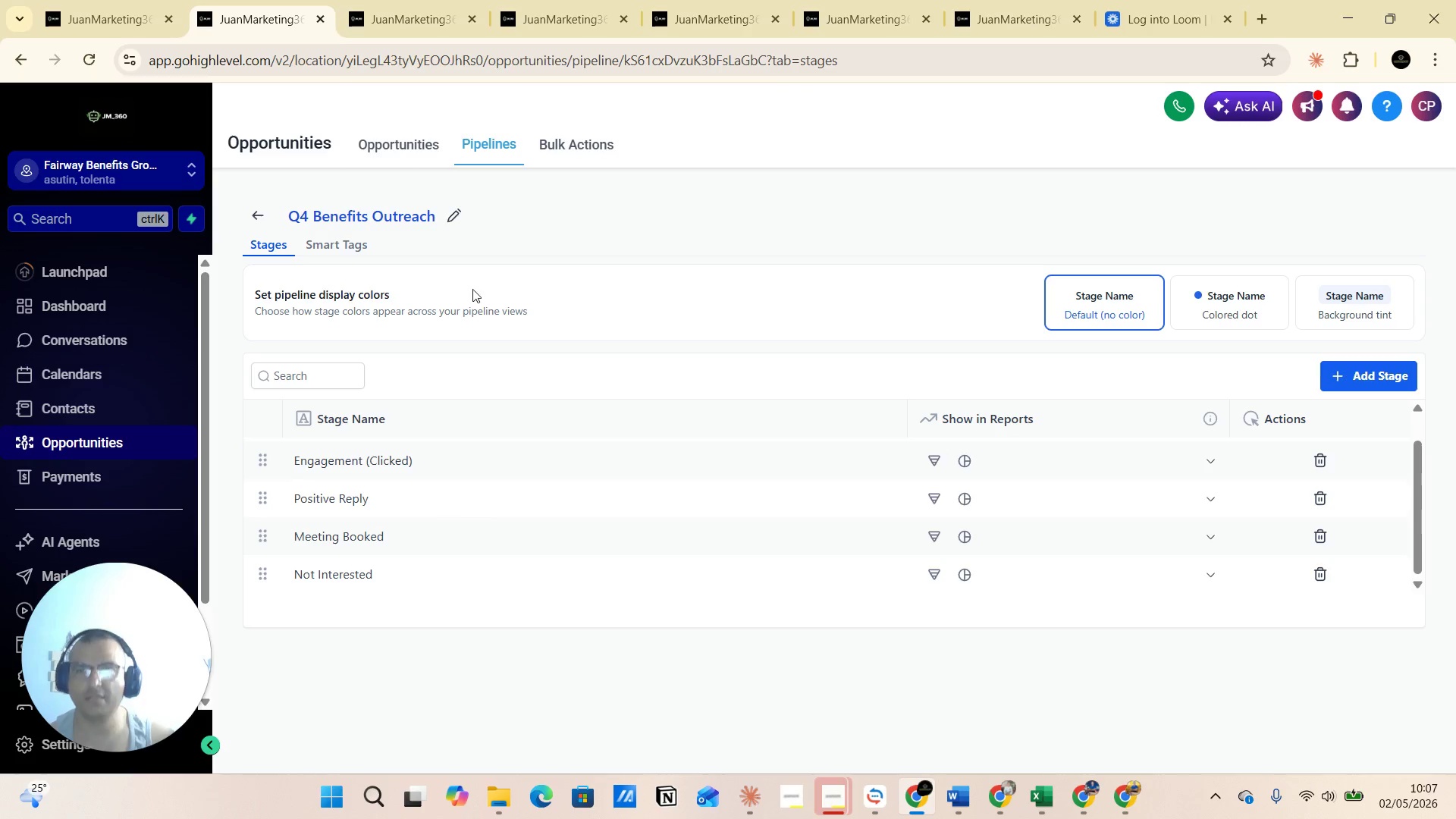 
left_click([399, 143])
 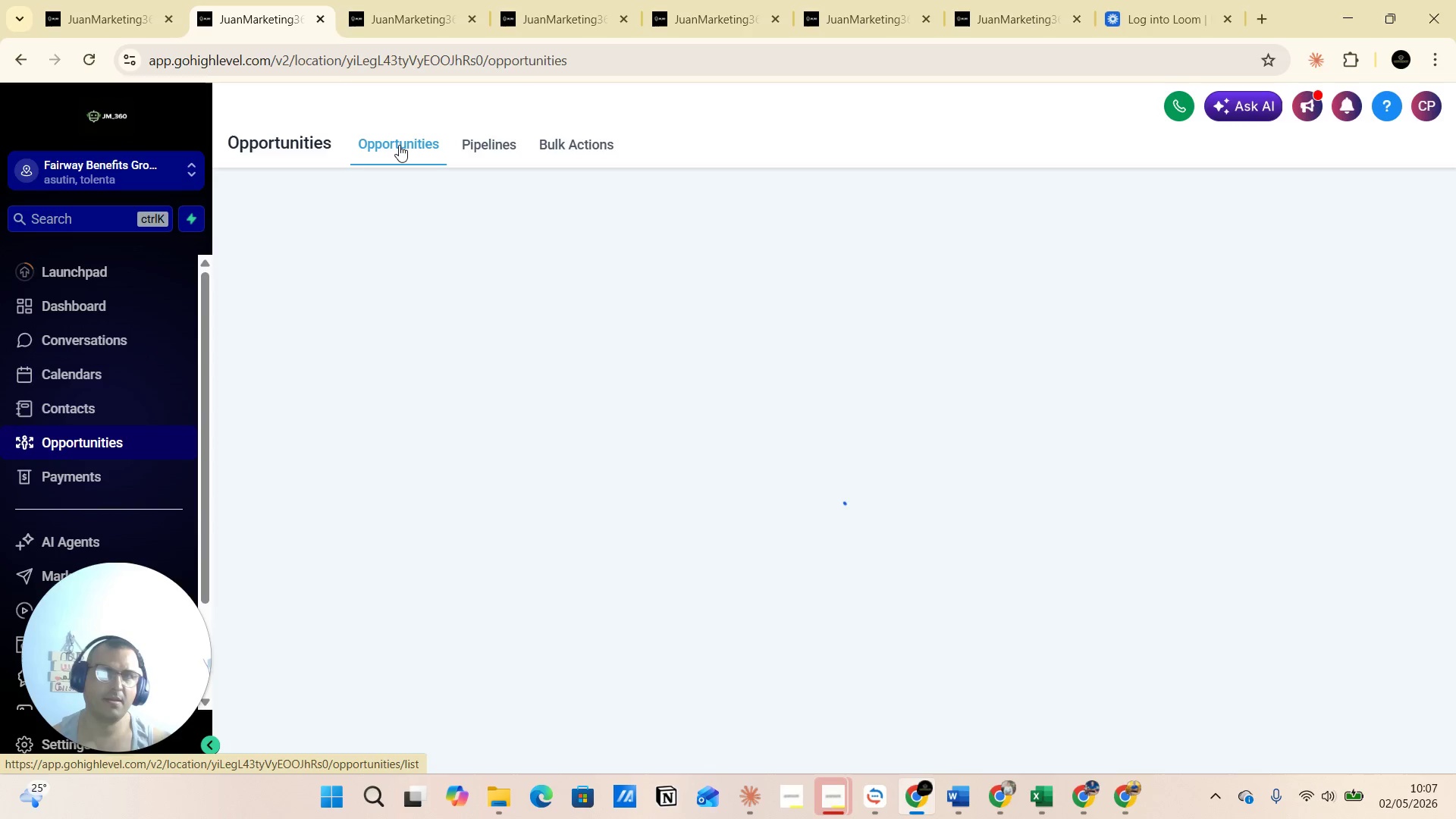 
left_click([409, 0])
 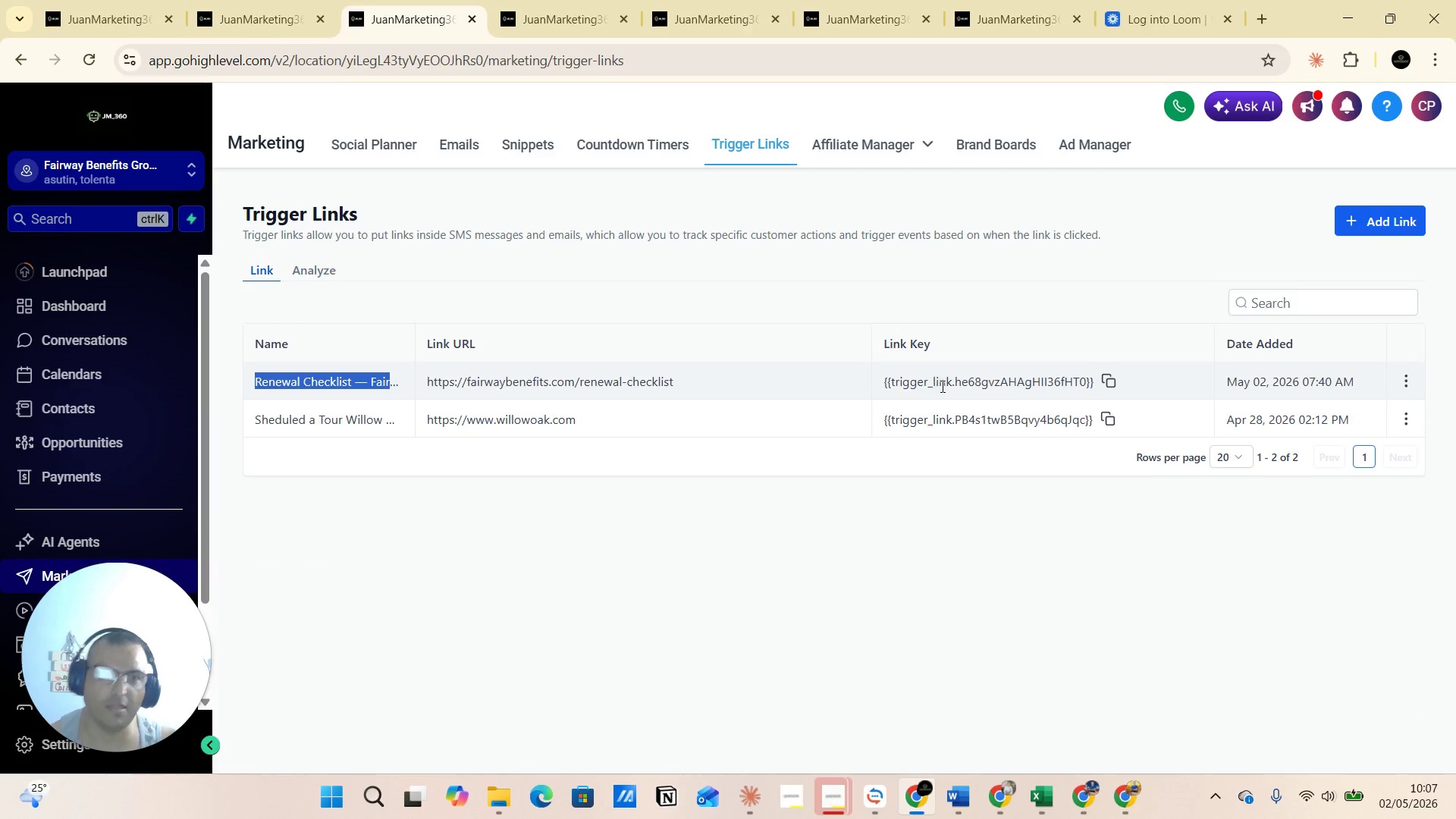 
wait(9.44)
 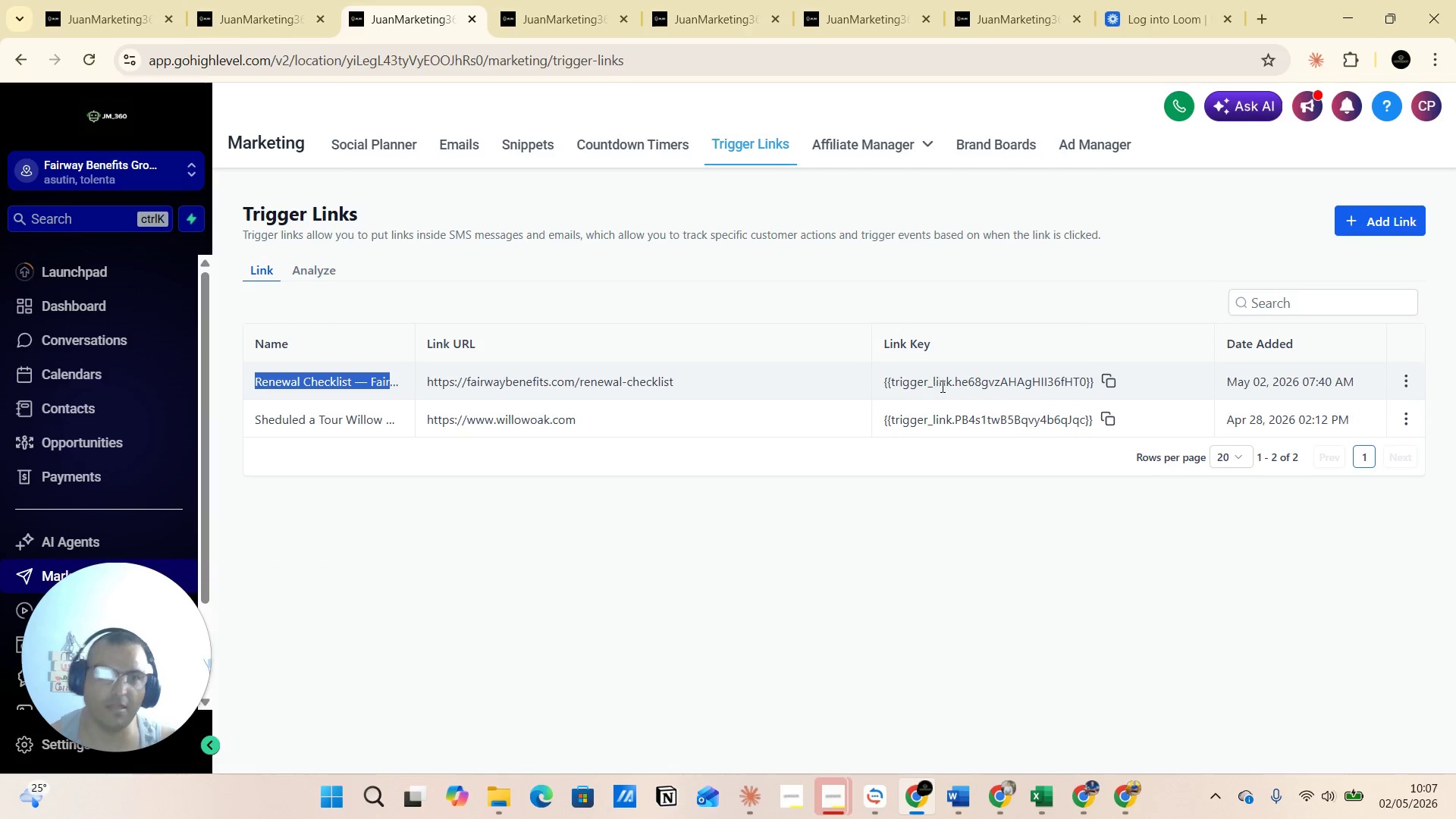 
left_click([564, 27])
 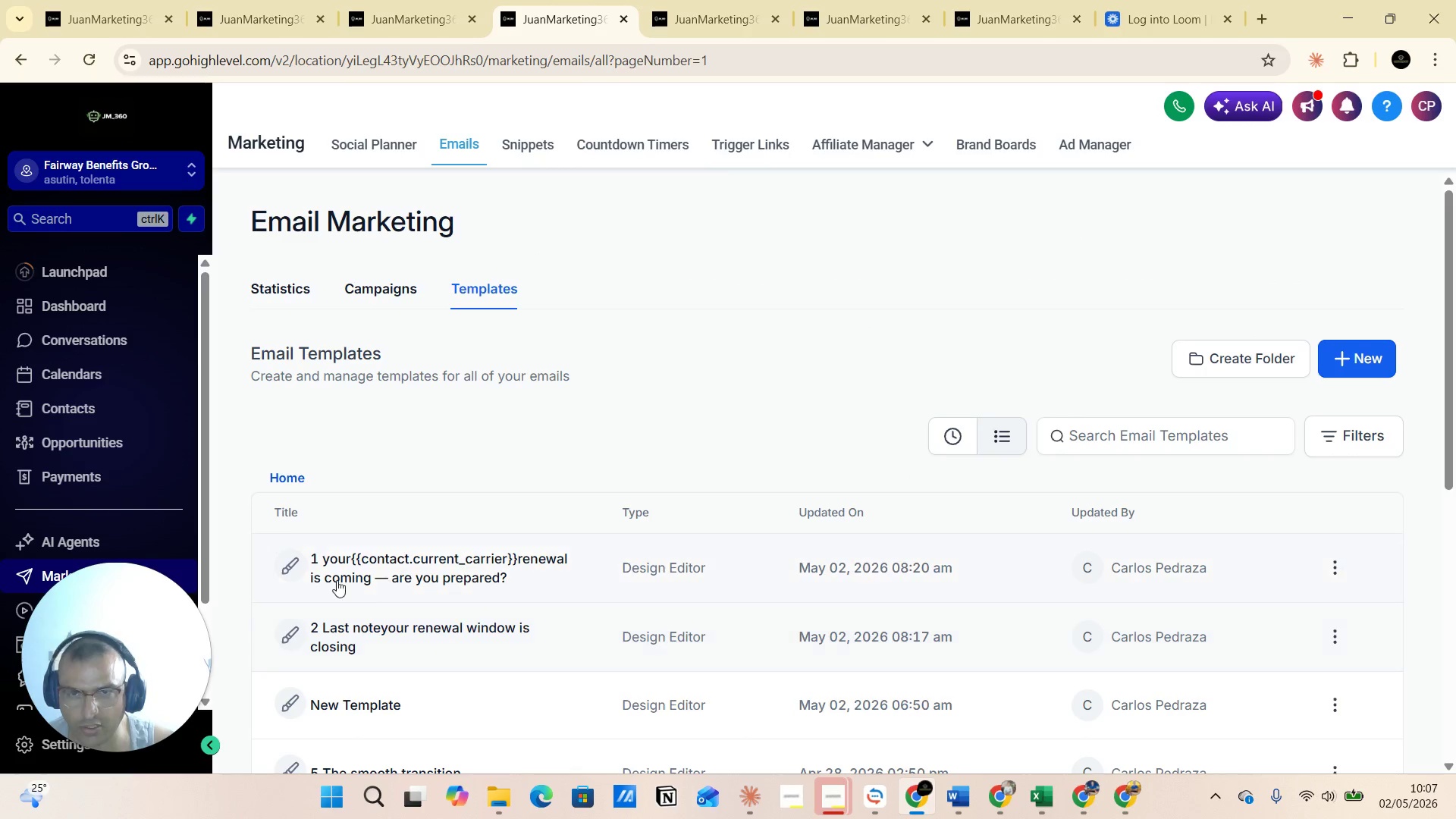 
wait(8.8)
 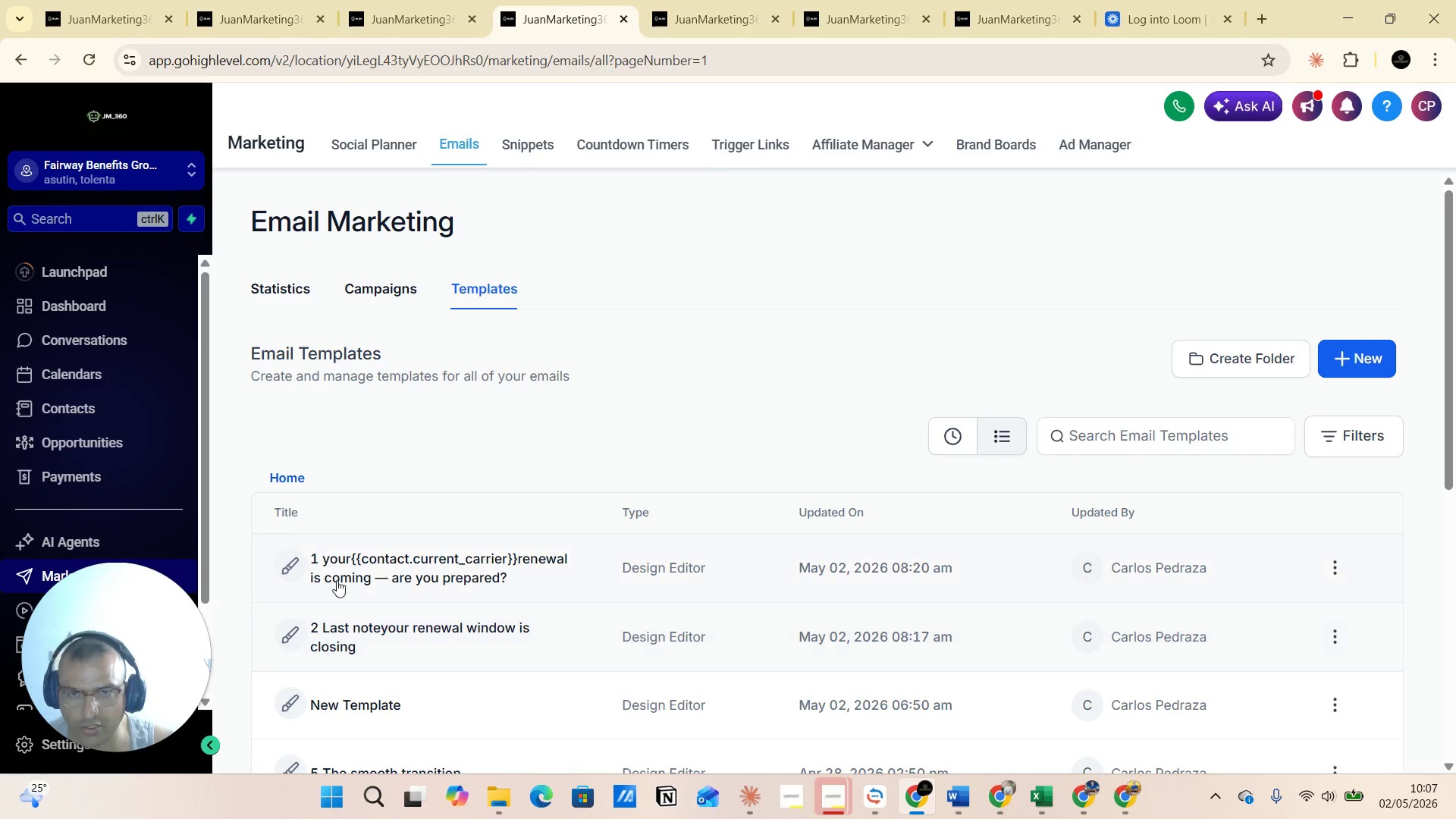 
left_click([708, 12])
 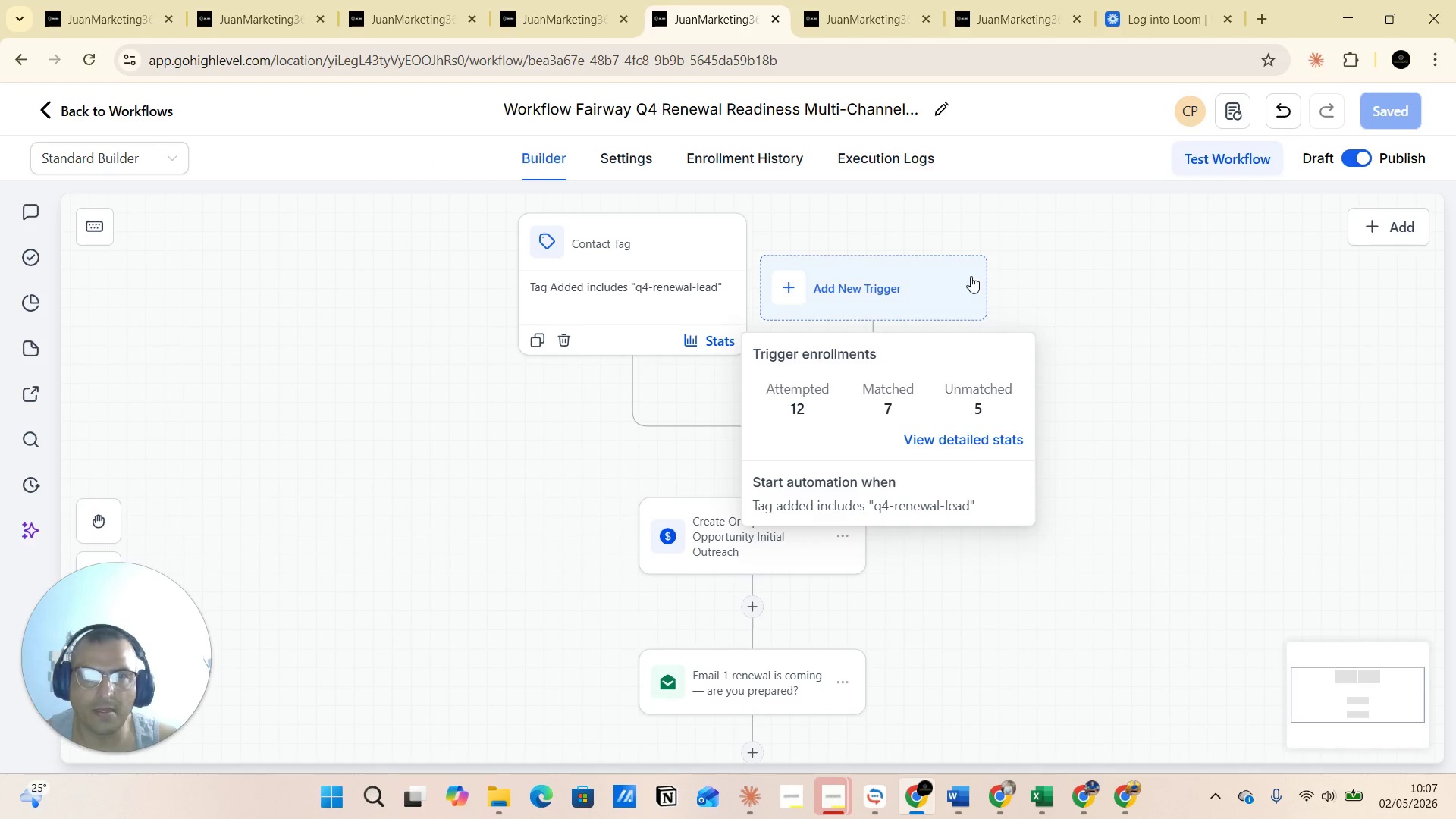 
left_click([1103, 293])
 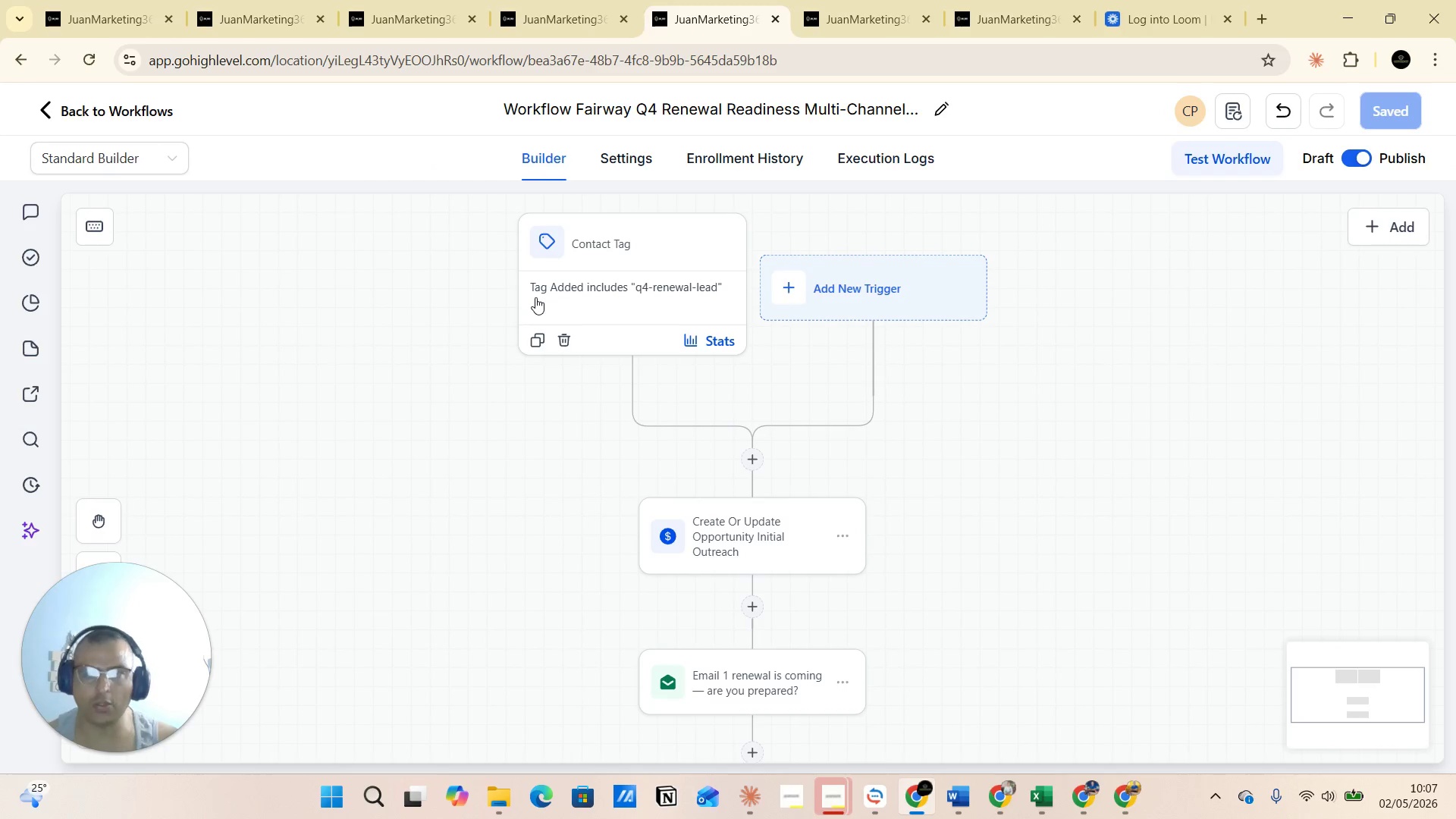 
wait(8.78)
 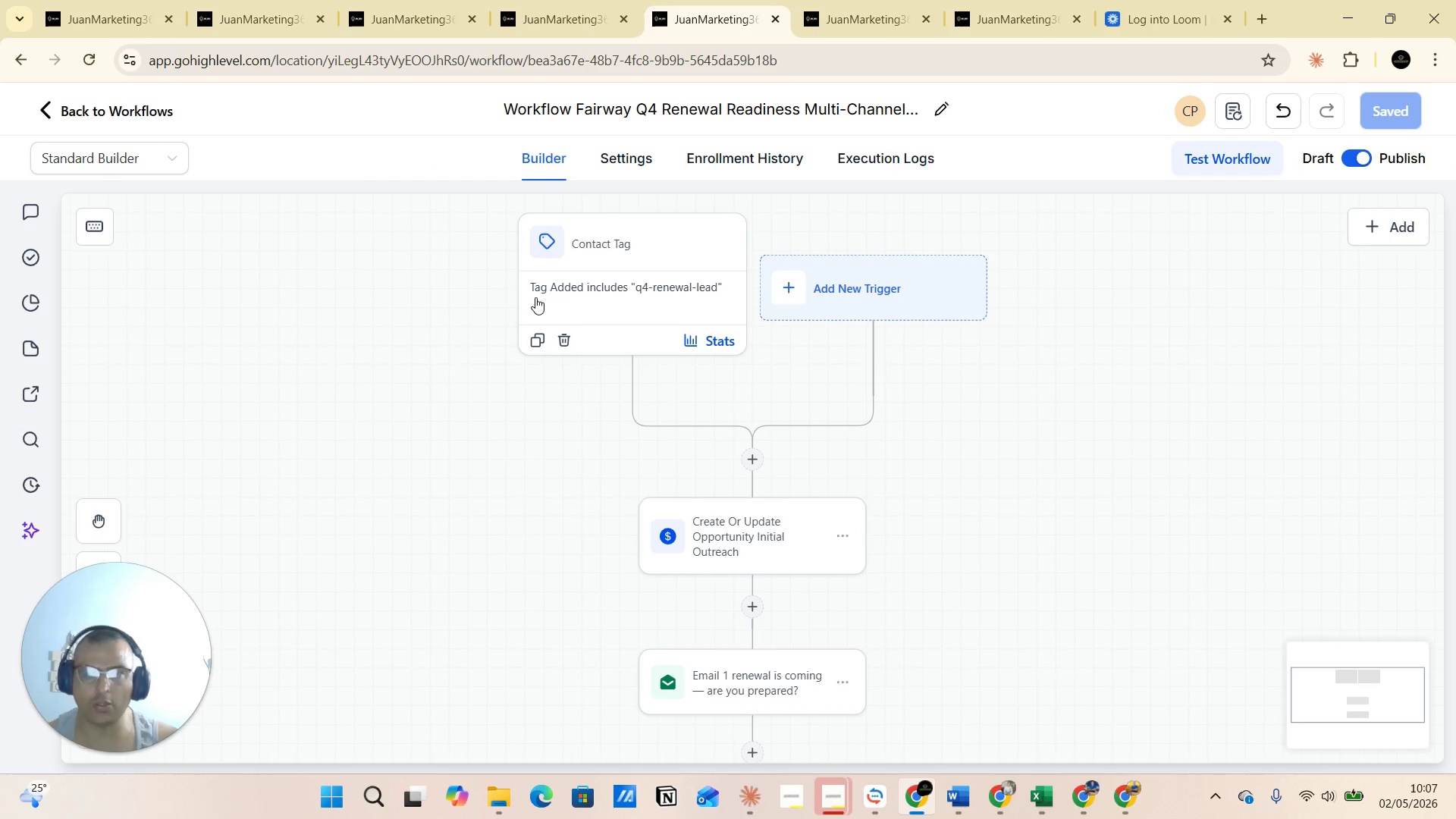 
scroll: coordinate [704, 315], scroll_direction: down, amount: 2.0
 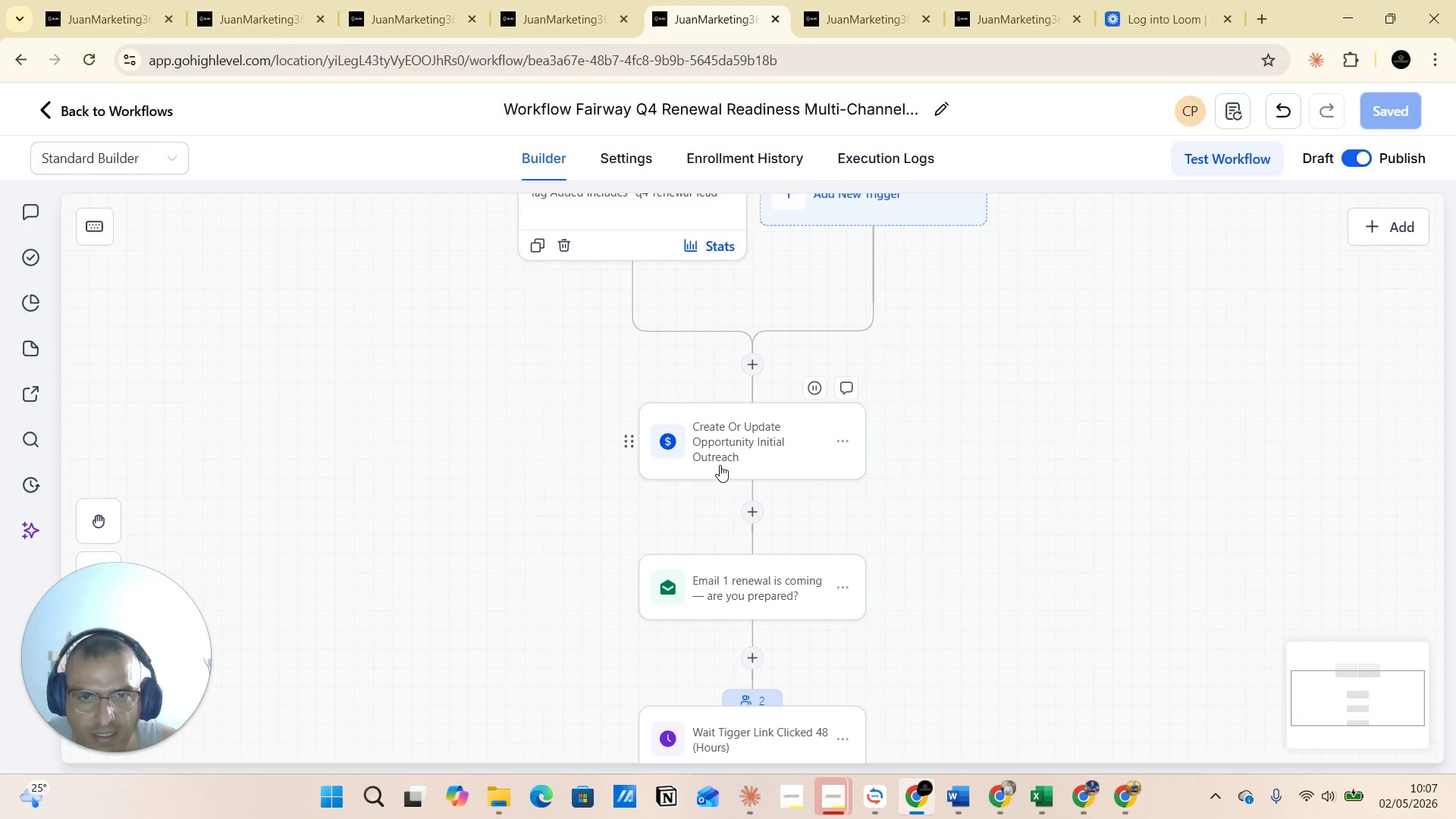 
wait(5.19)
 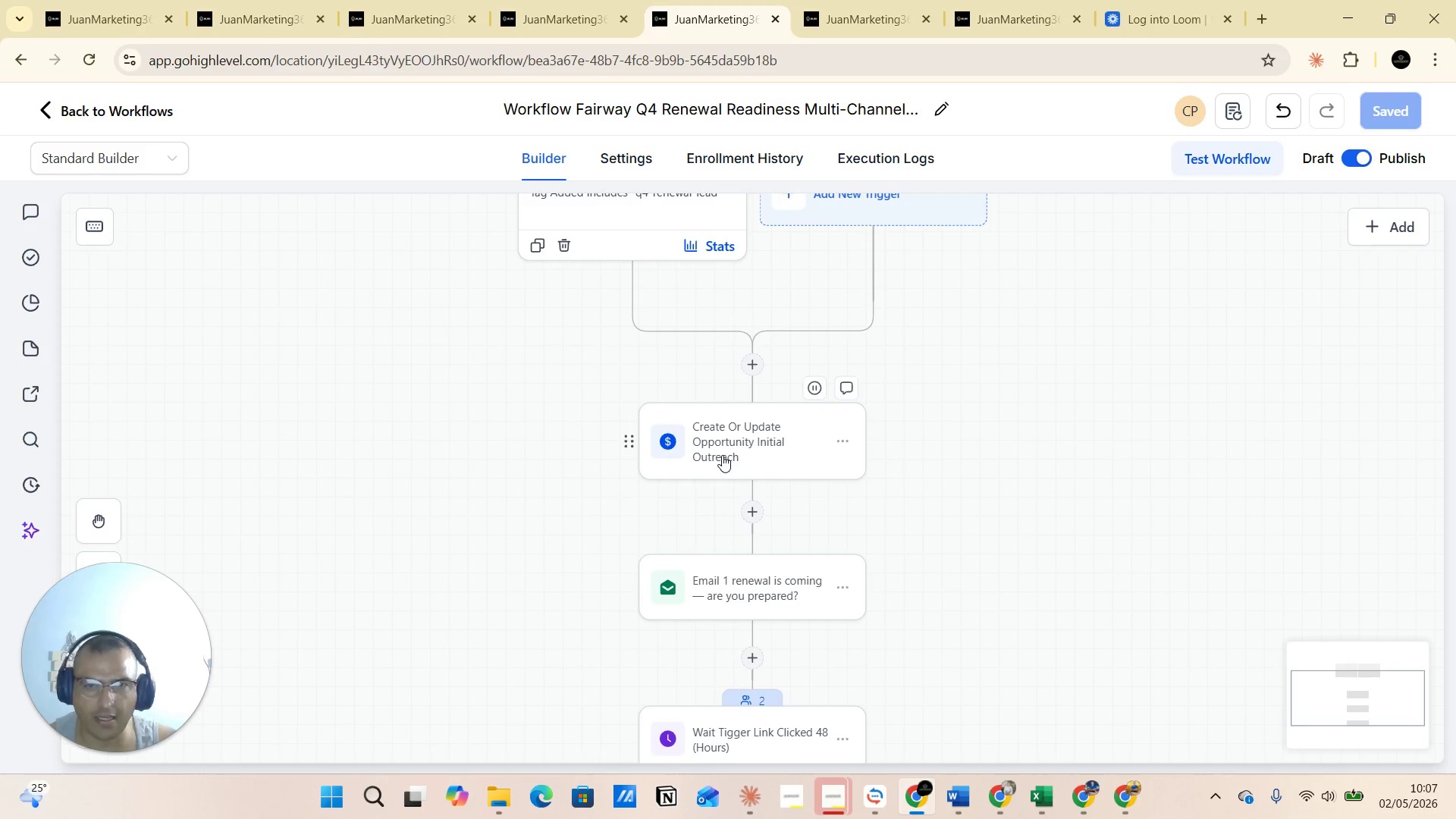 
scroll: coordinate [744, 538], scroll_direction: down, amount: 4.0
 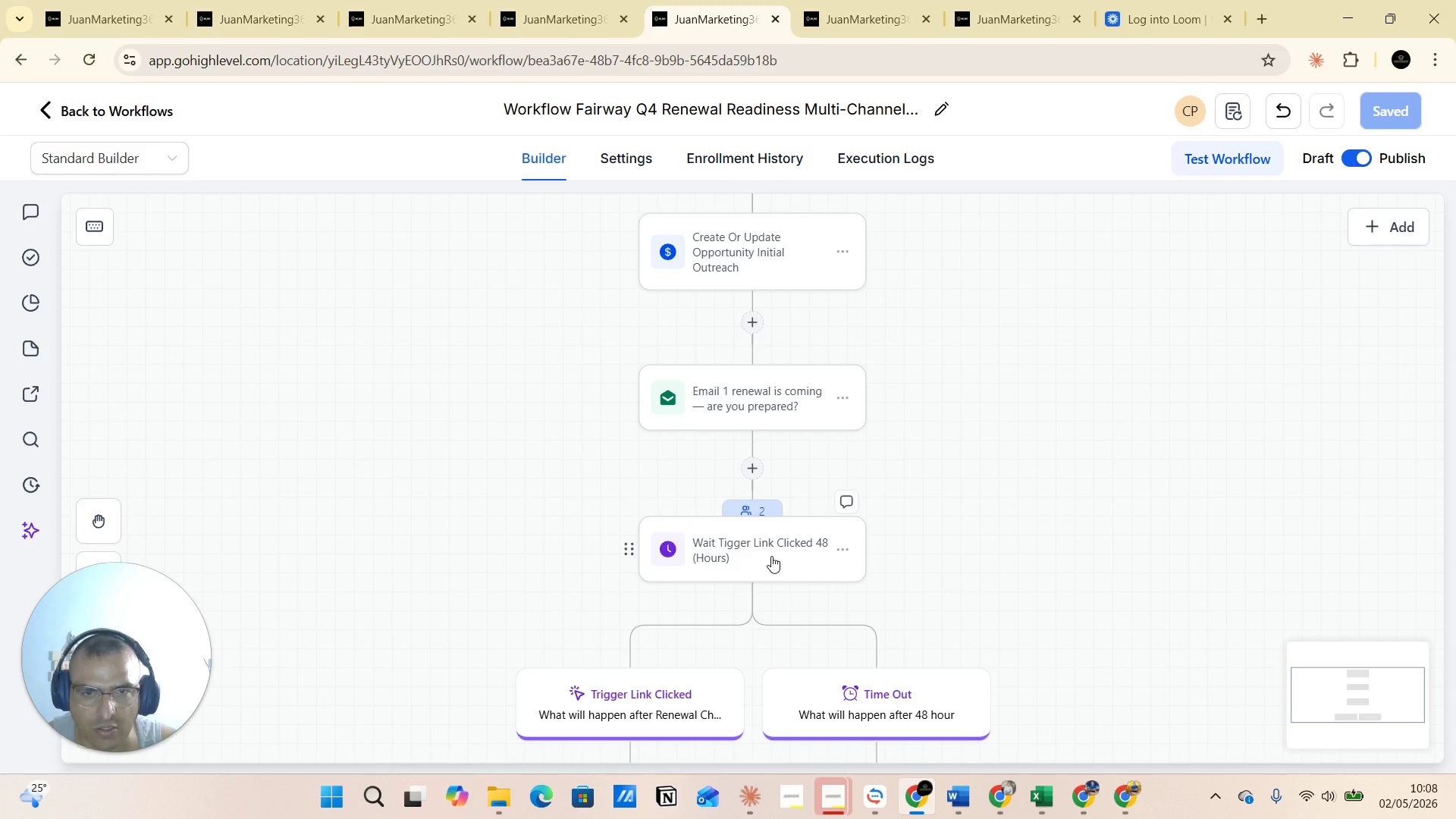 
wait(5.18)
 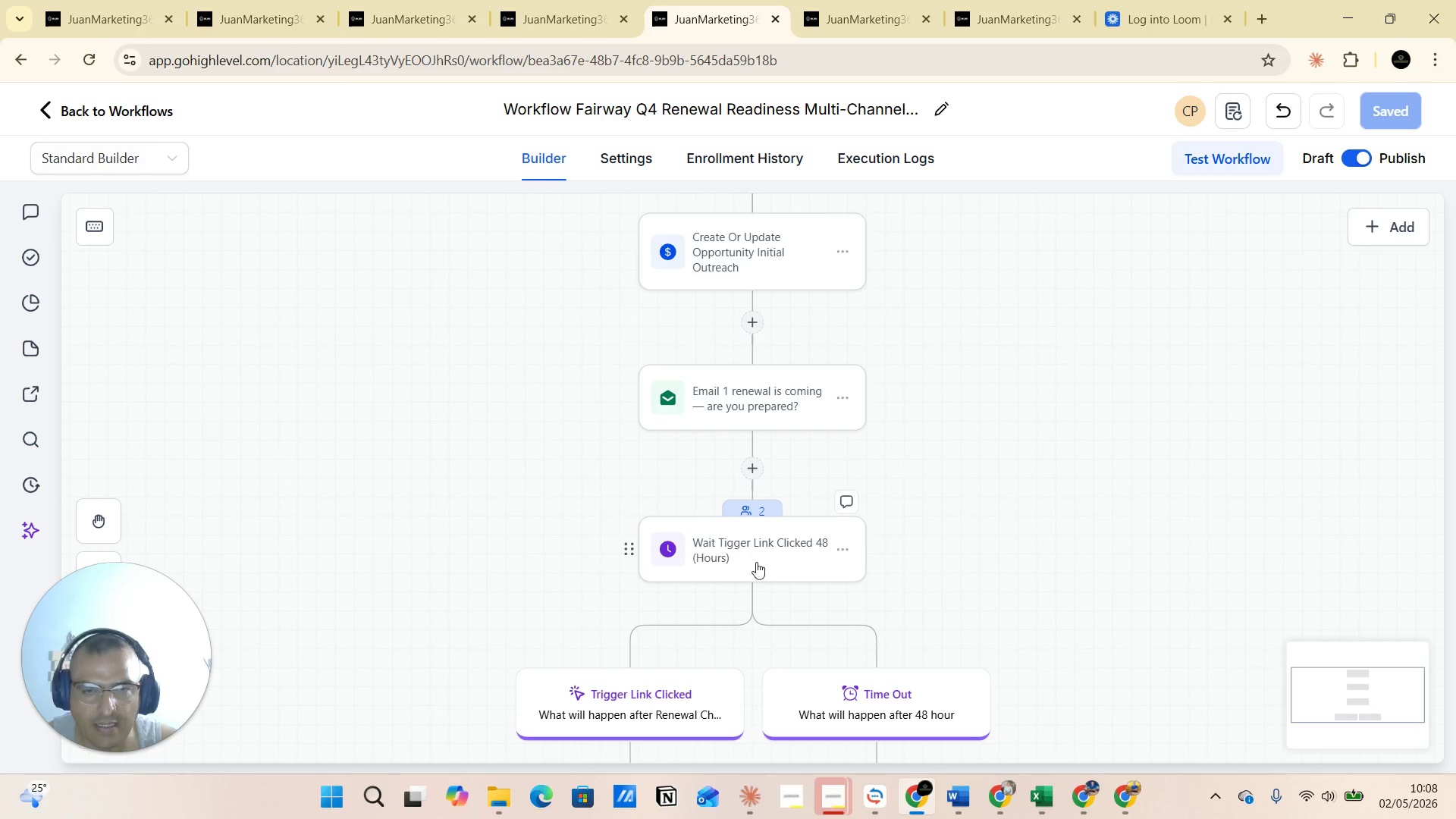 
scroll: coordinate [711, 428], scroll_direction: down, amount: 6.0
 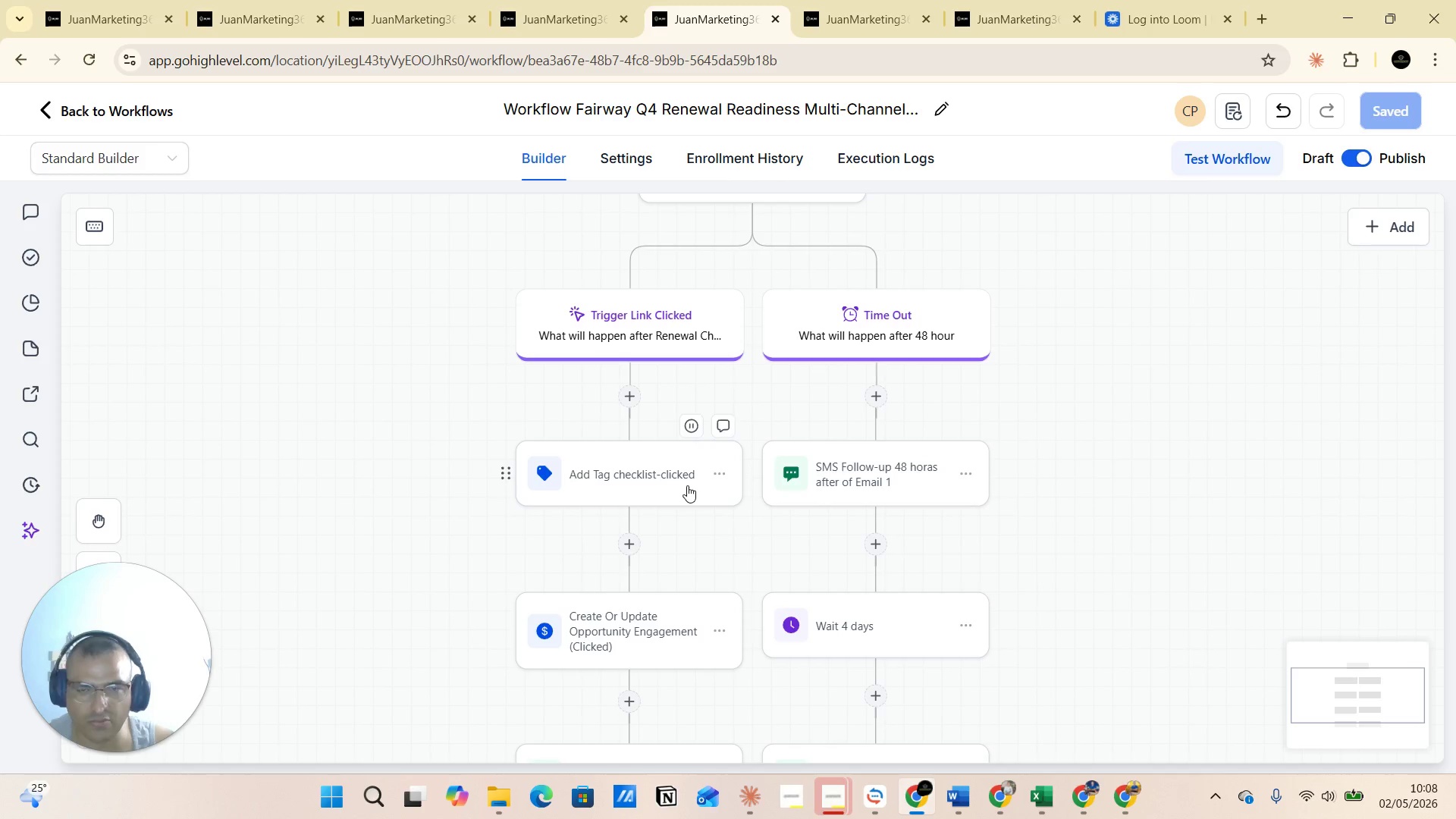 
wait(5.02)
 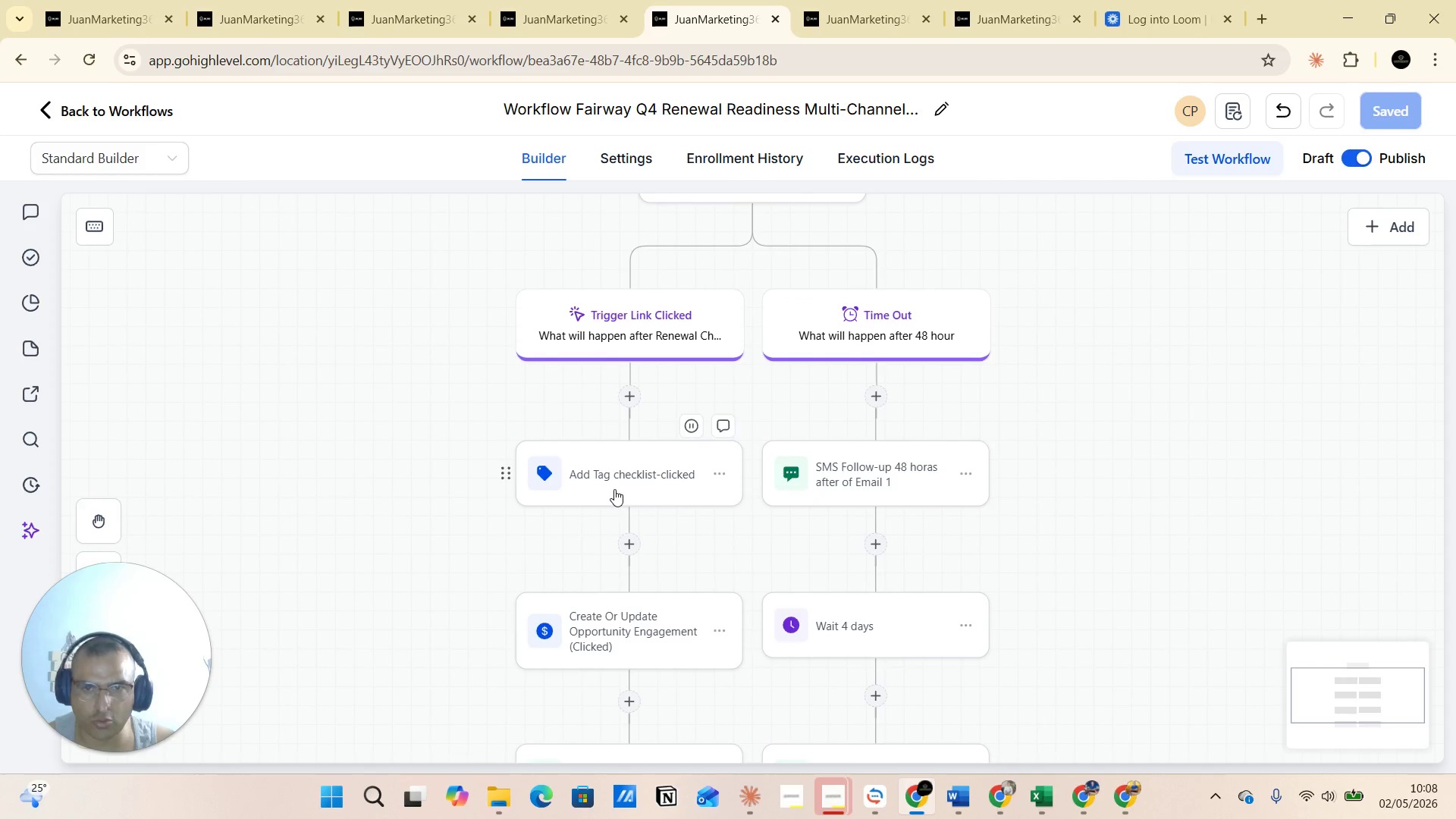 
scroll: coordinate [642, 549], scroll_direction: down, amount: 4.0
 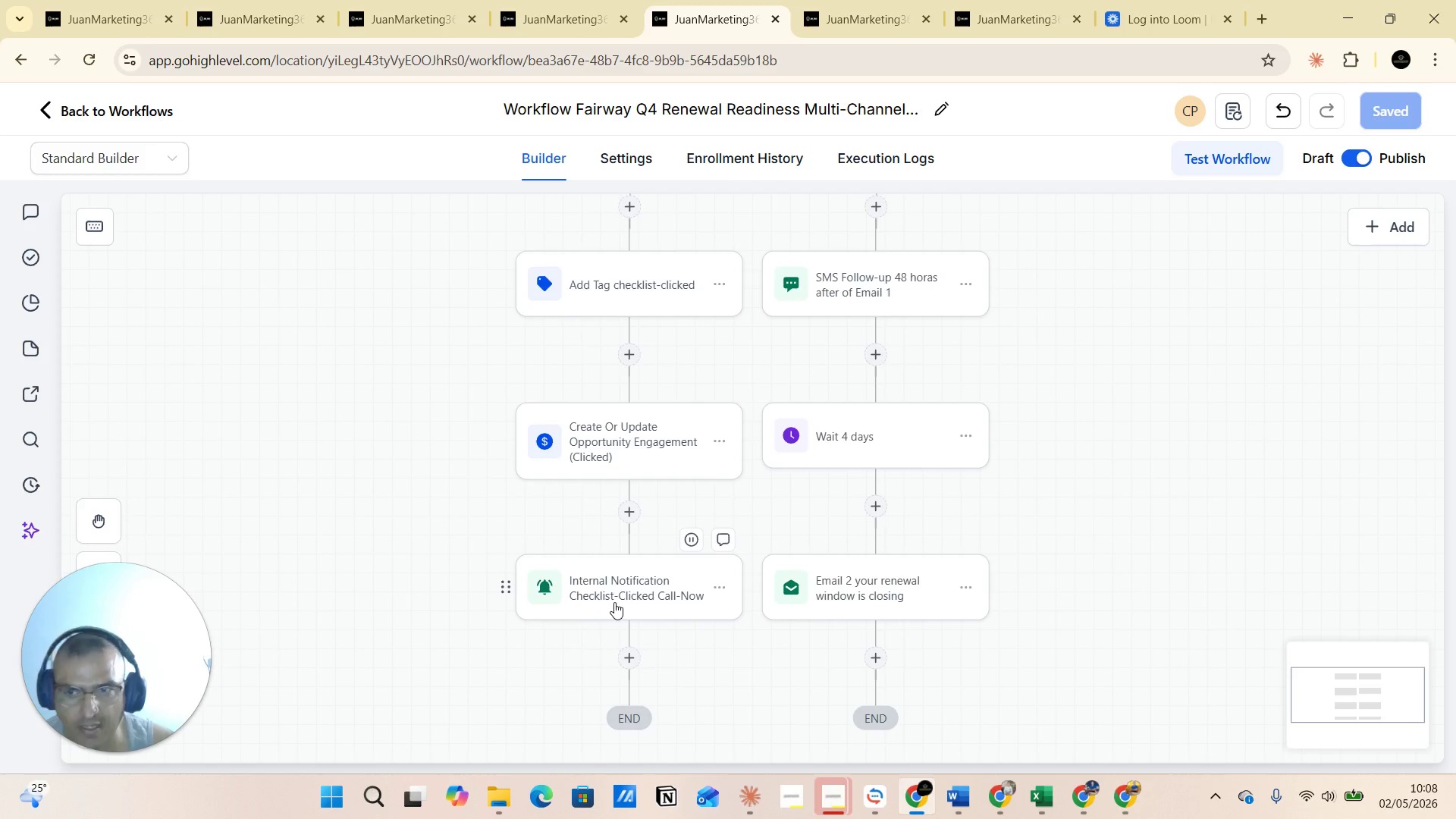 
wait(5.36)
 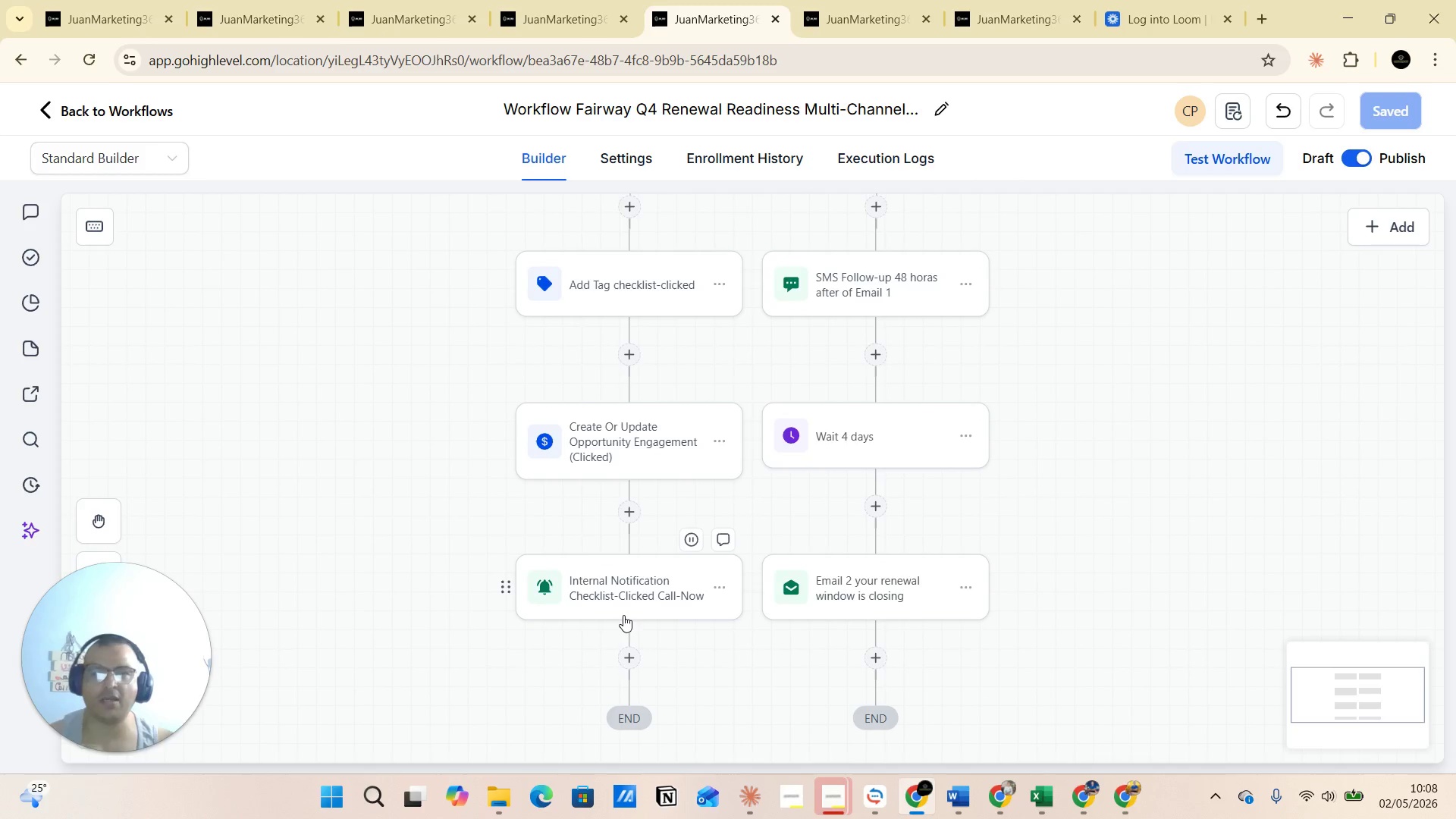 
scroll: coordinate [639, 601], scroll_direction: up, amount: 9.0
 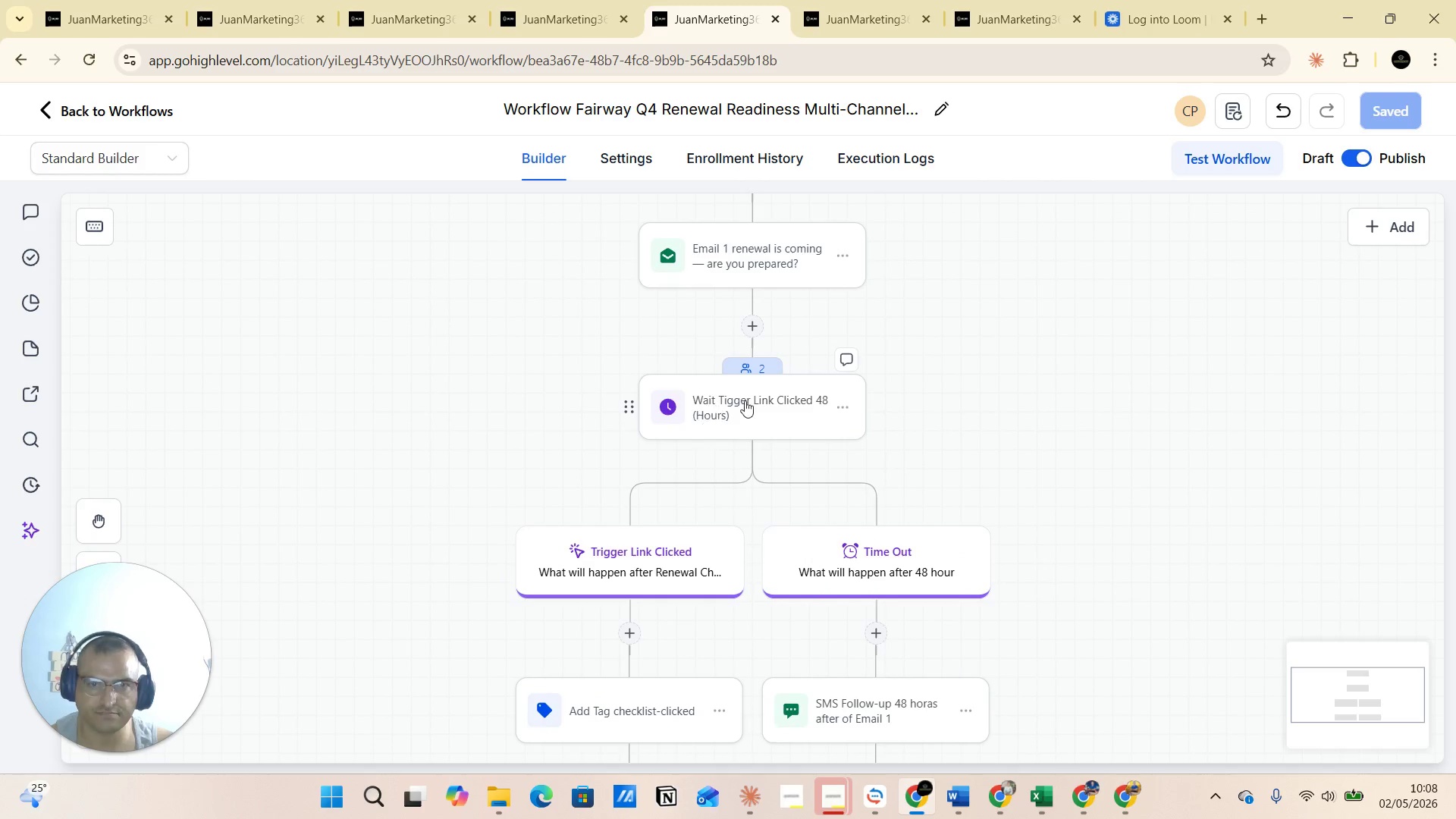 
scroll: coordinate [897, 595], scroll_direction: down, amount: 12.0
 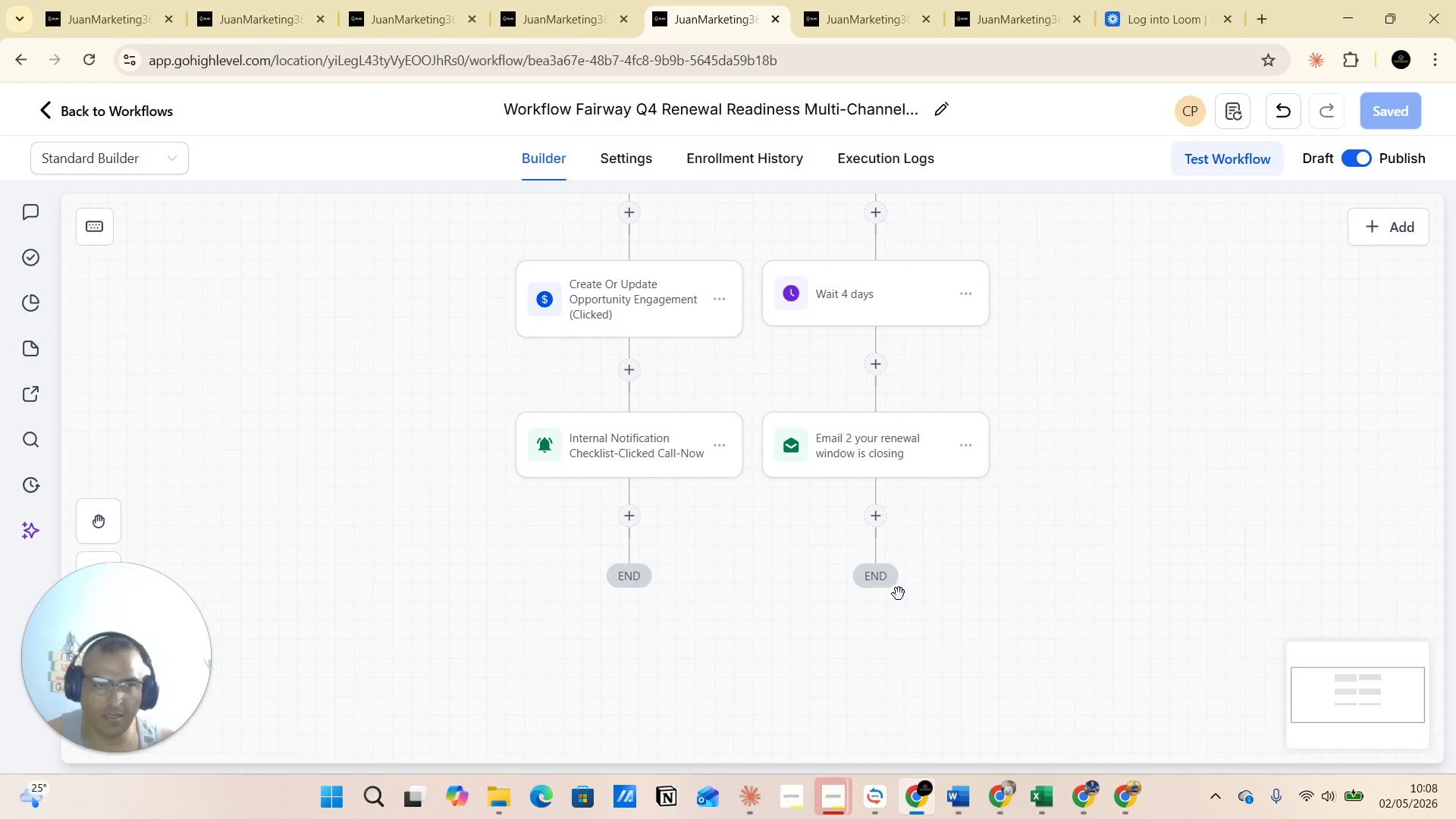 
scroll: coordinate [902, 578], scroll_direction: up, amount: 23.0
 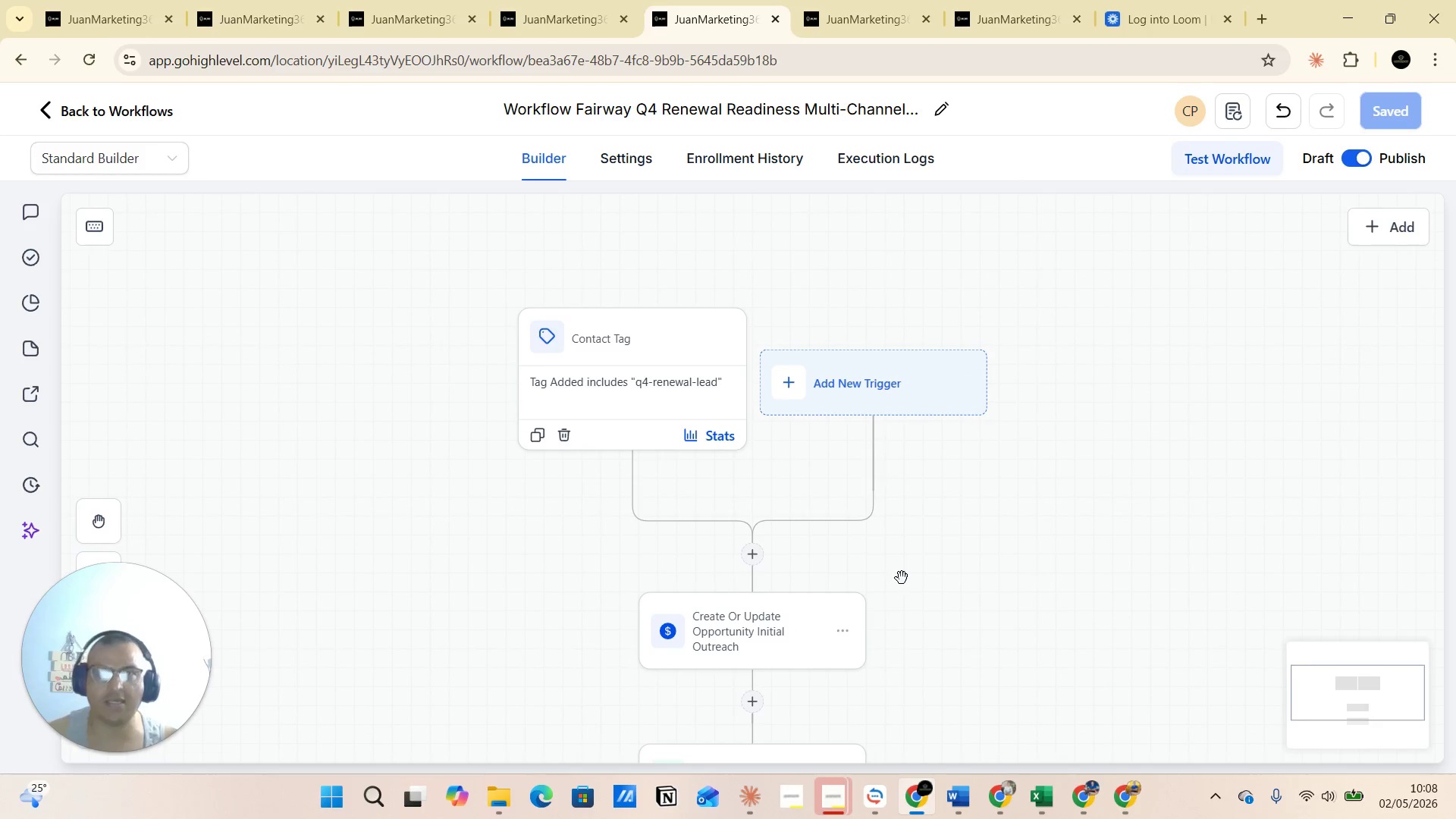 
scroll: coordinate [902, 579], scroll_direction: down, amount: 3.0
 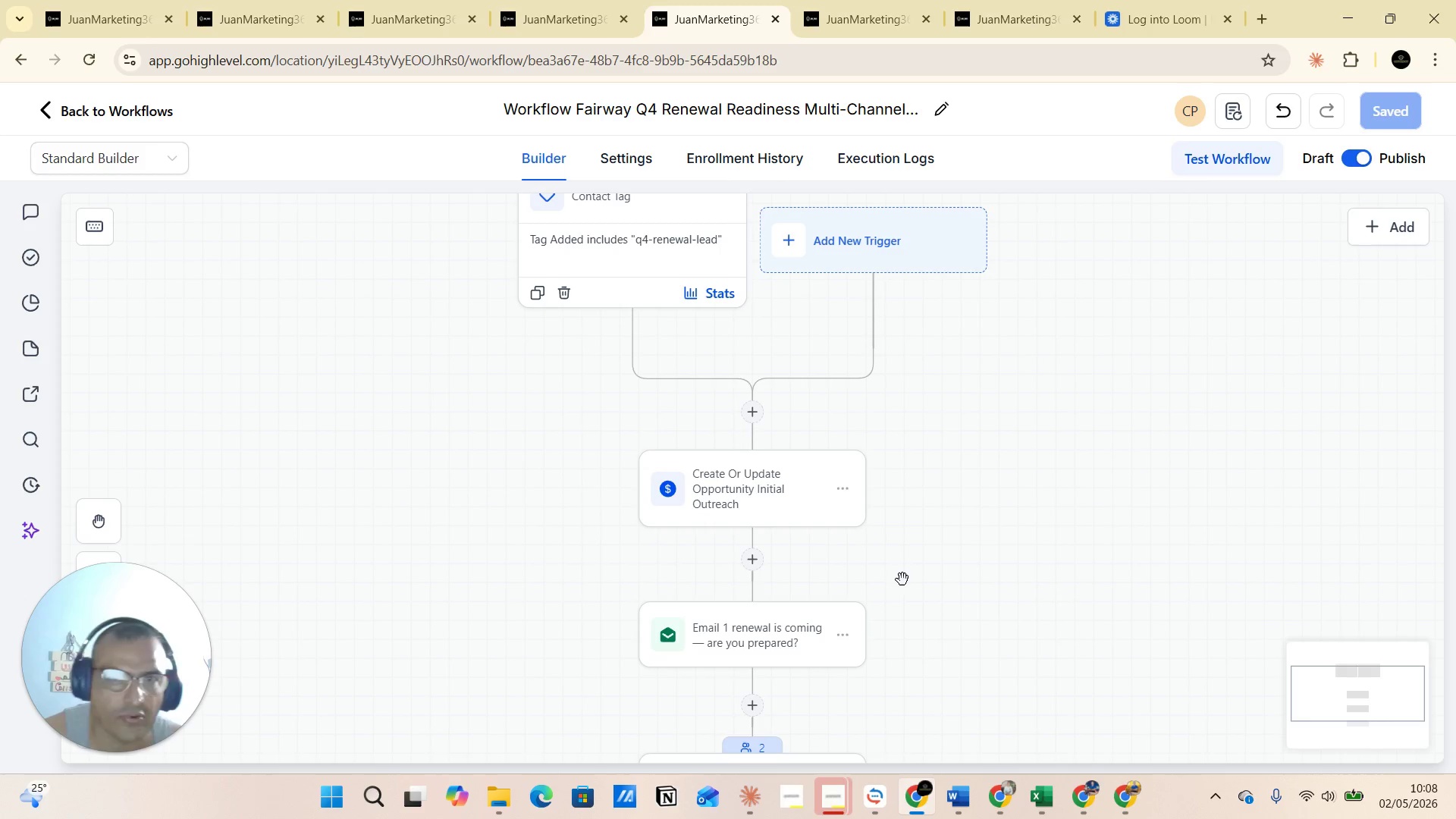 
scroll: coordinate [902, 579], scroll_direction: up, amount: 2.0
 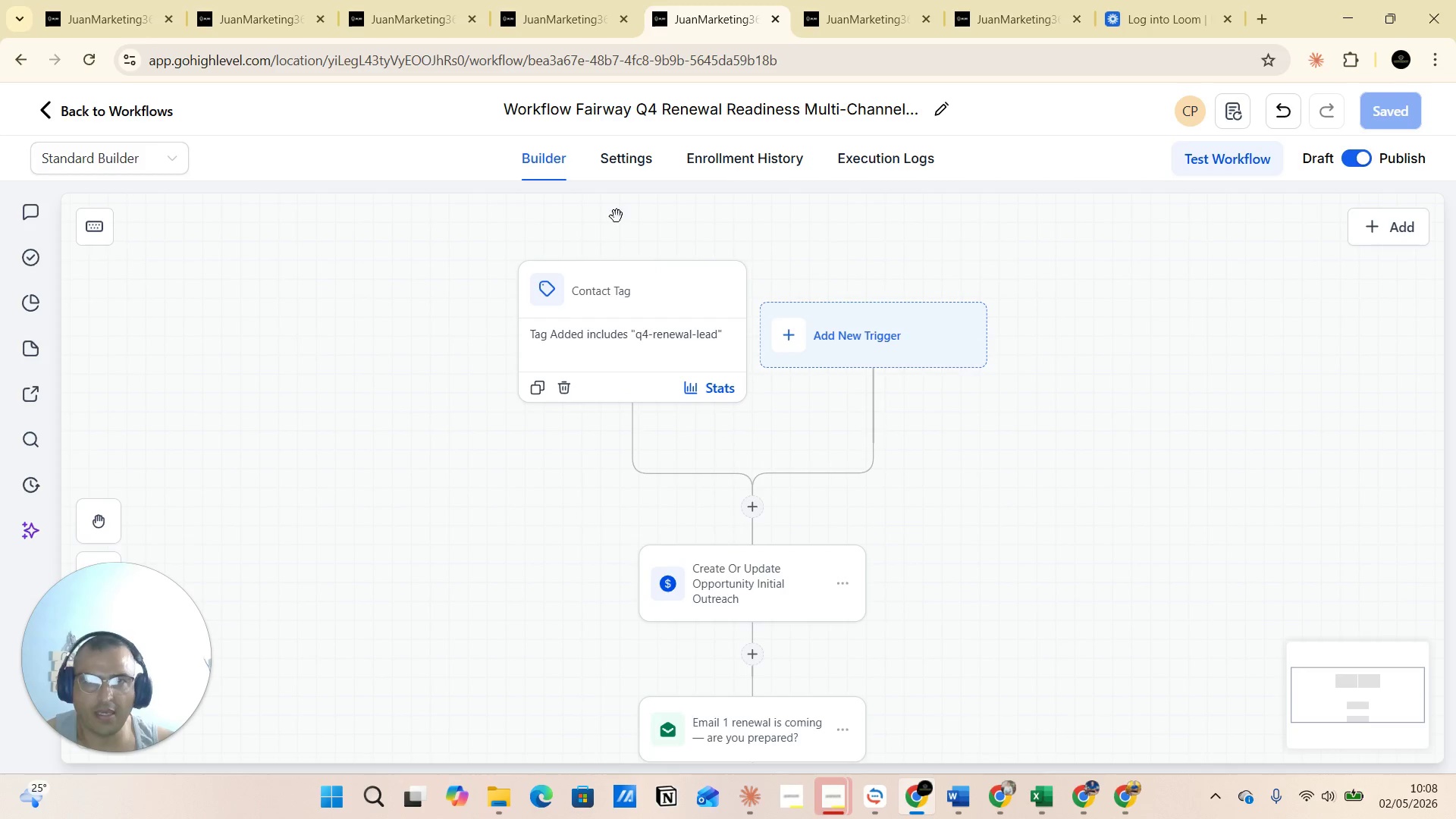 
left_click([623, 167])
 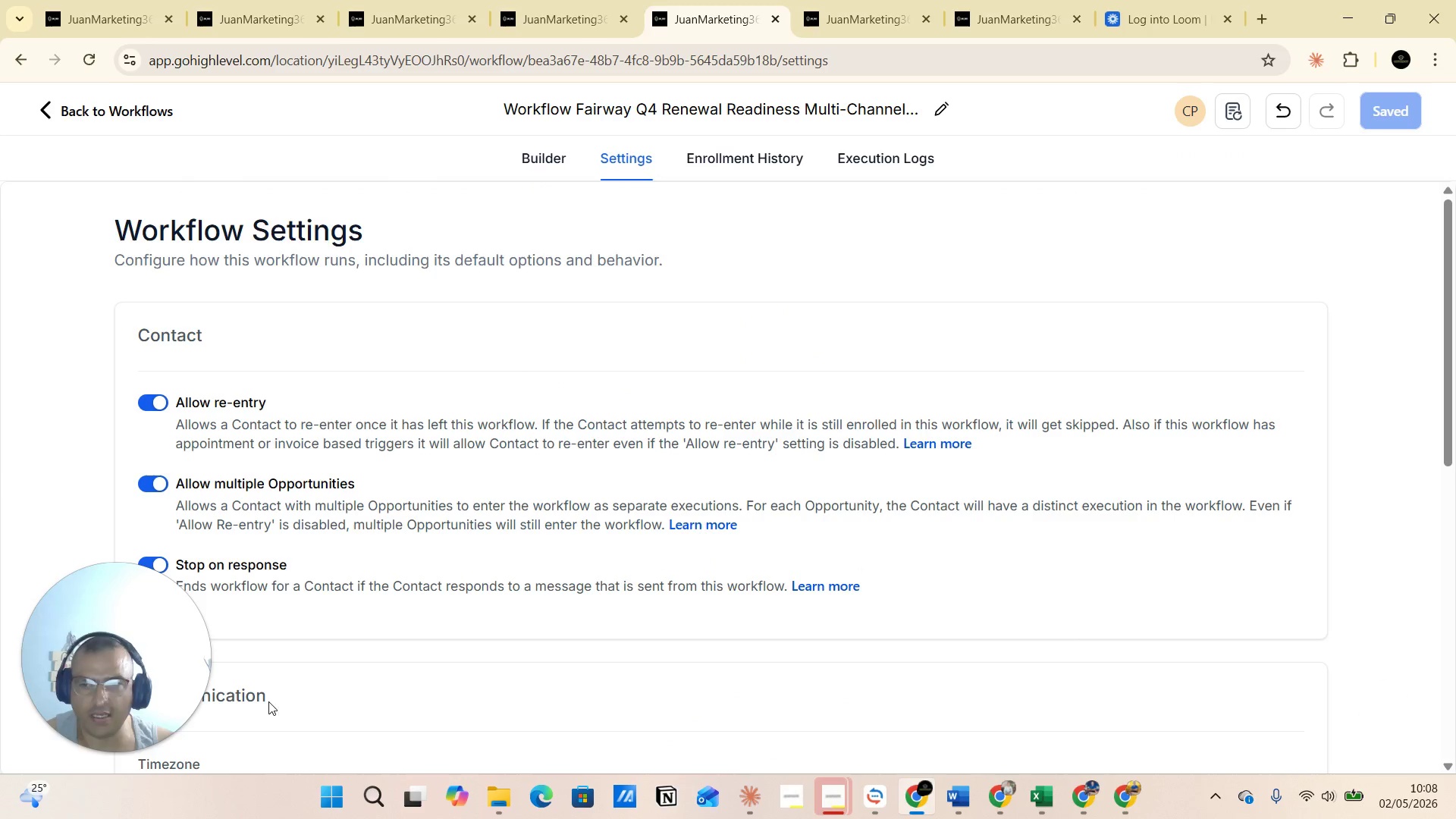 
left_click_drag(start_coordinate=[171, 687], to_coordinate=[1413, 140])
 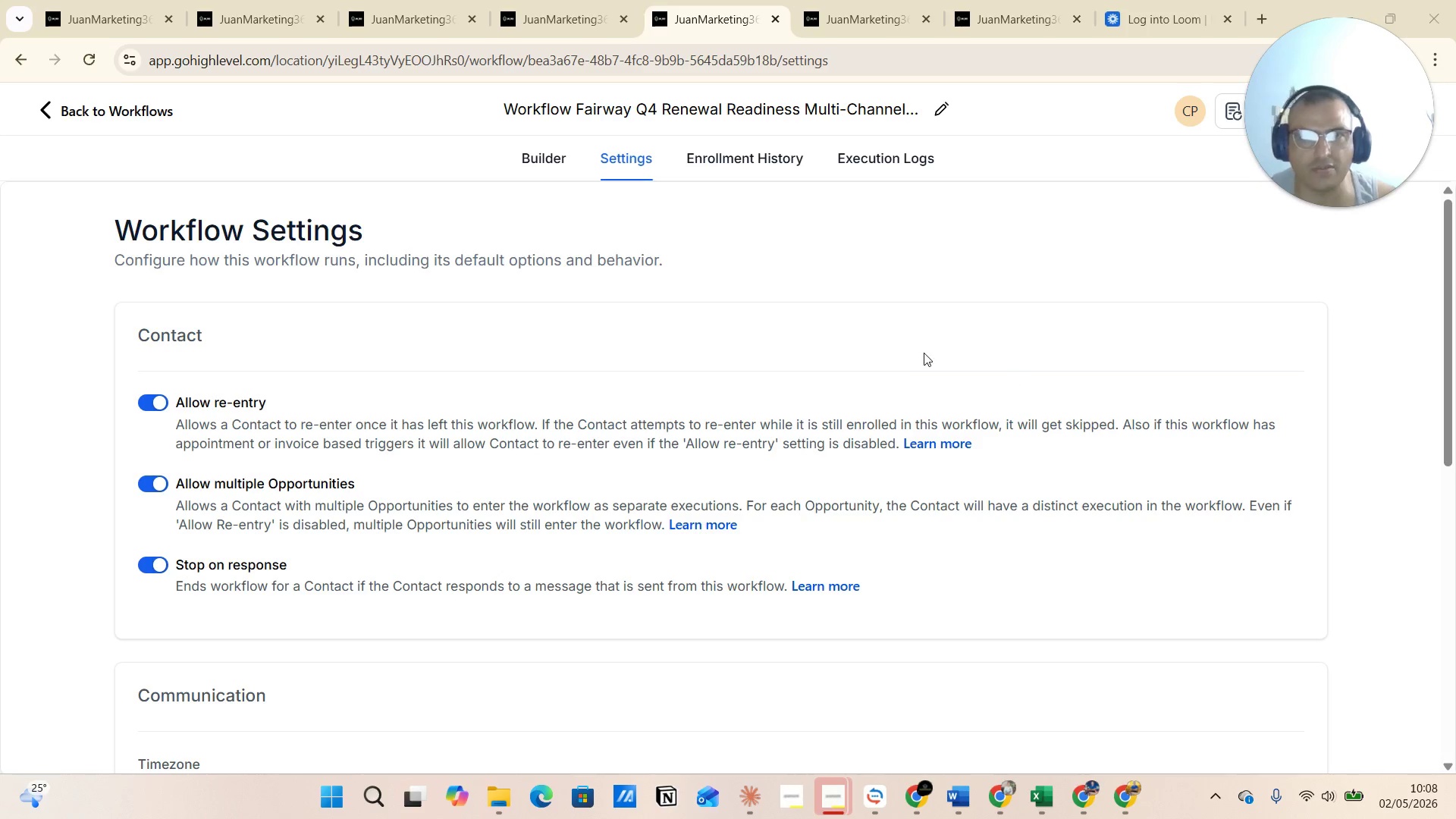 
wait(11.89)
 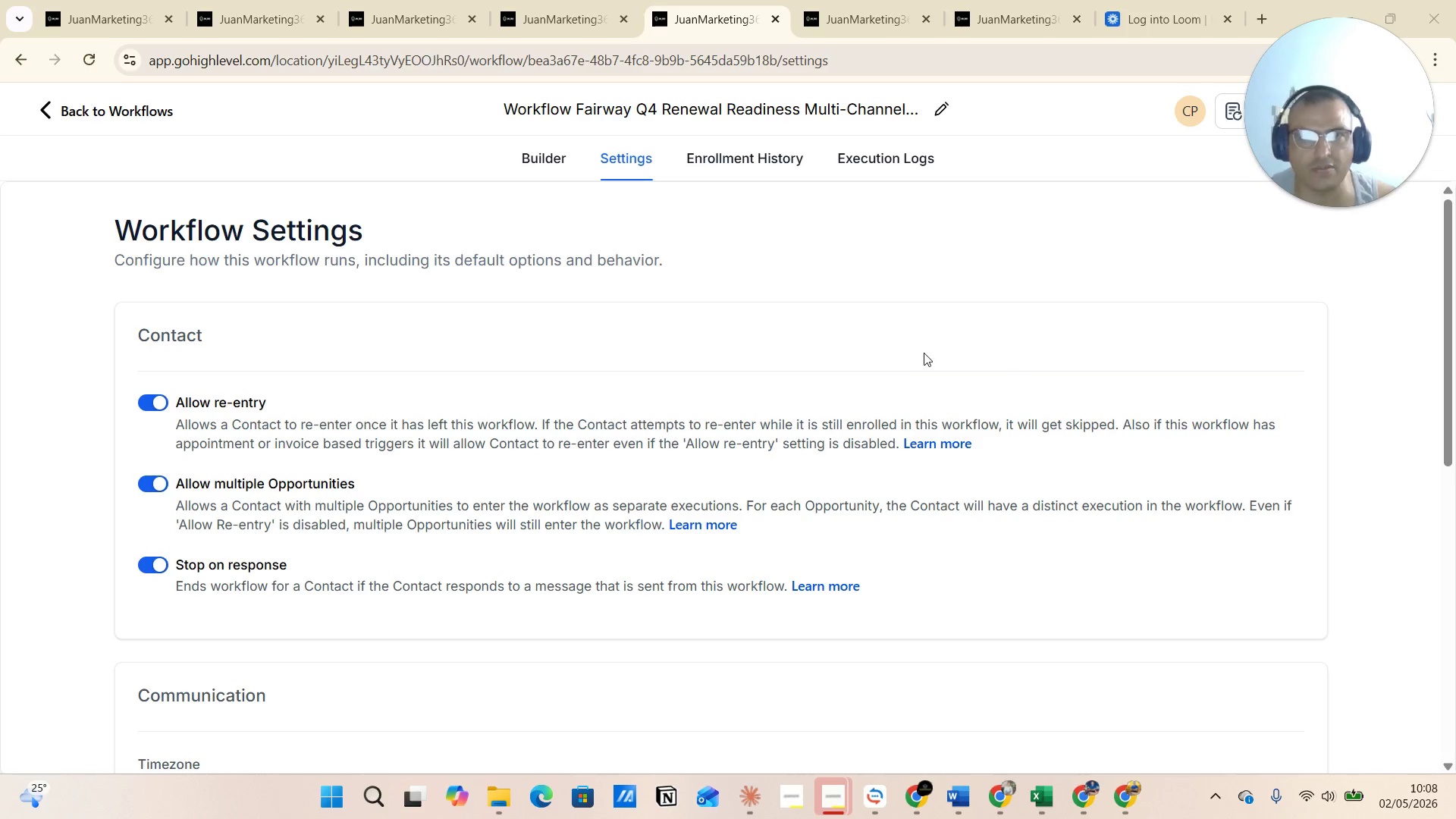 
mouse_move([786, 372])
 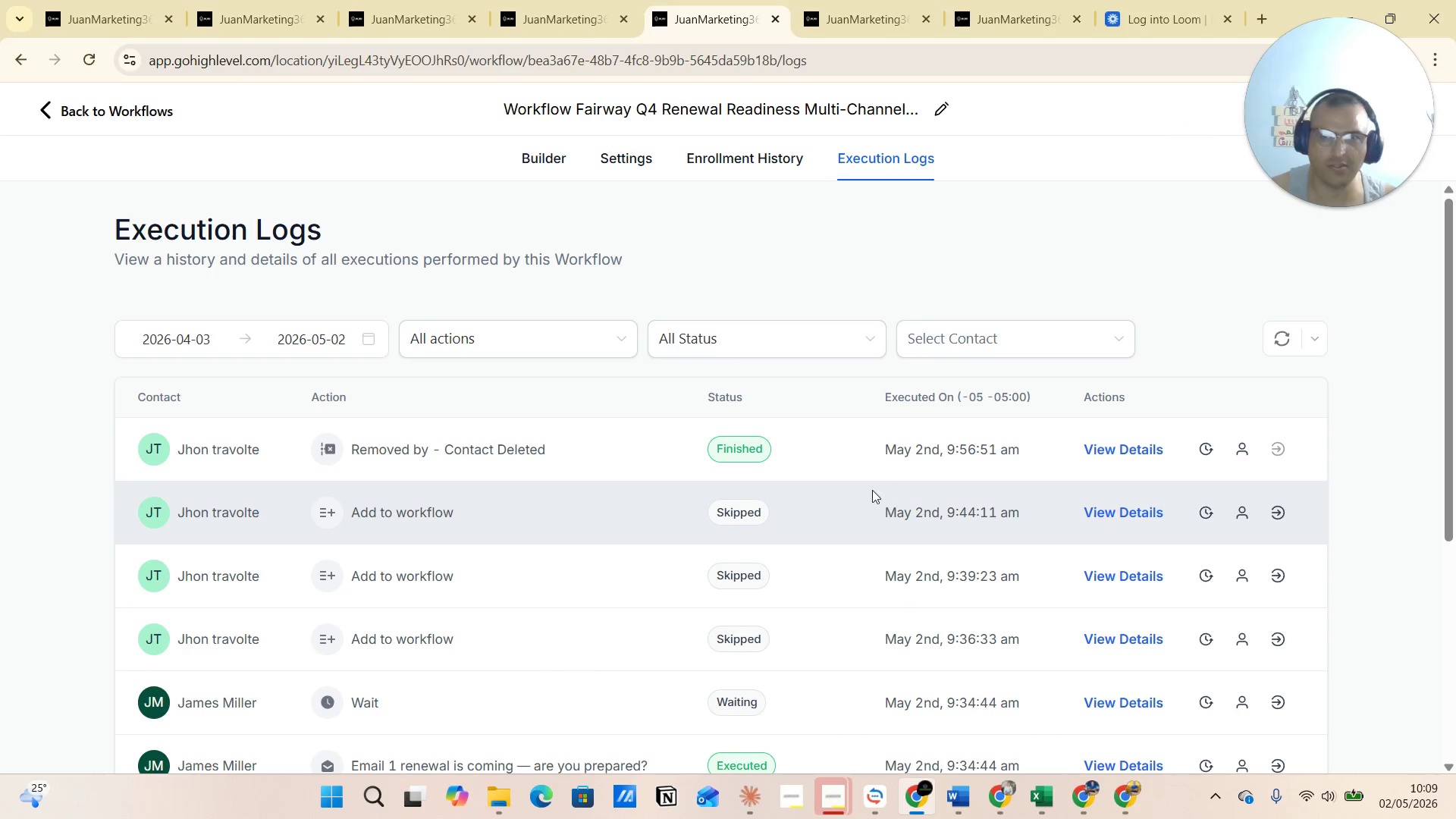 
scroll: coordinate [741, 529], scroll_direction: down, amount: 3.0
 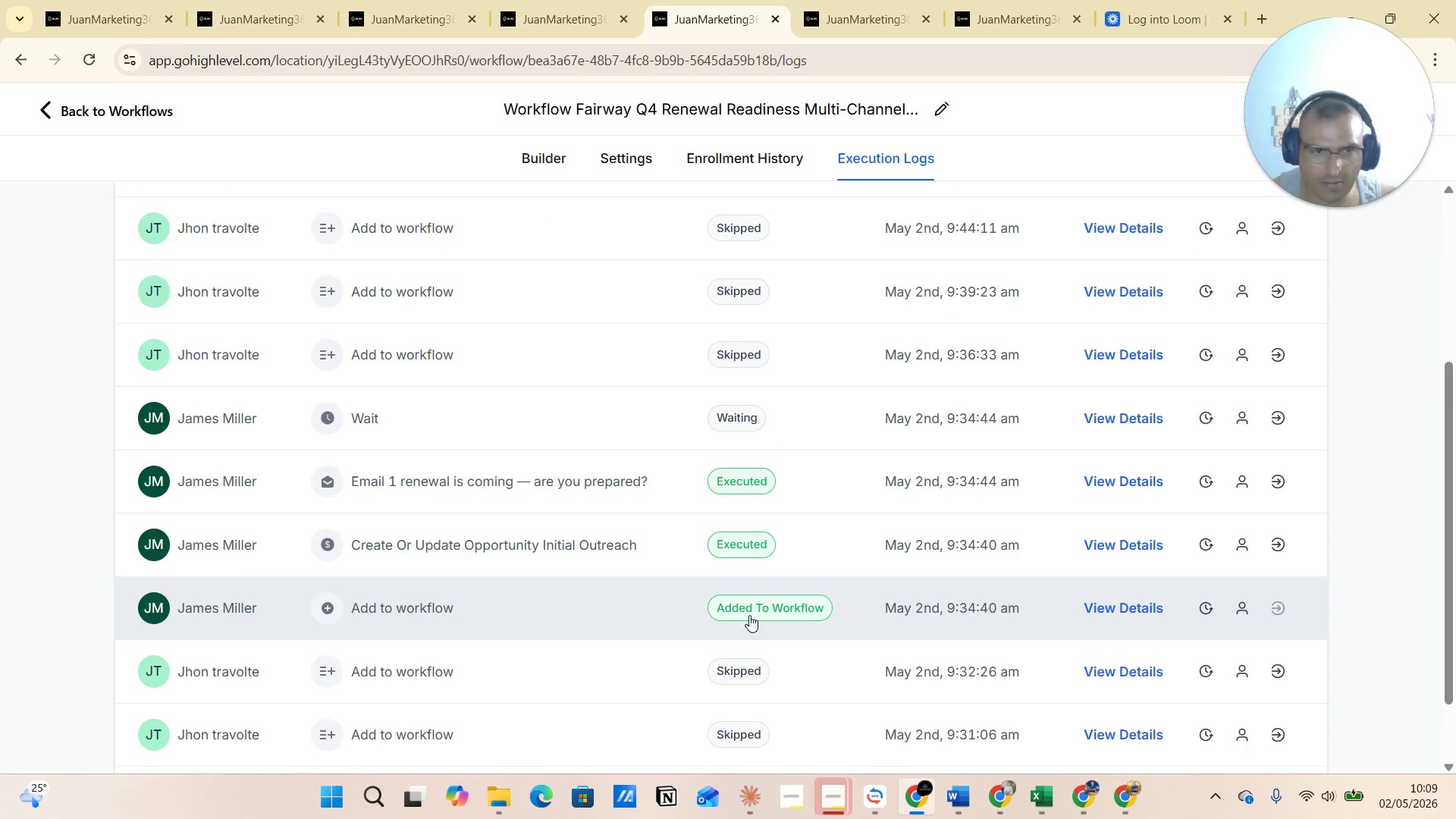 
wait(6.51)
 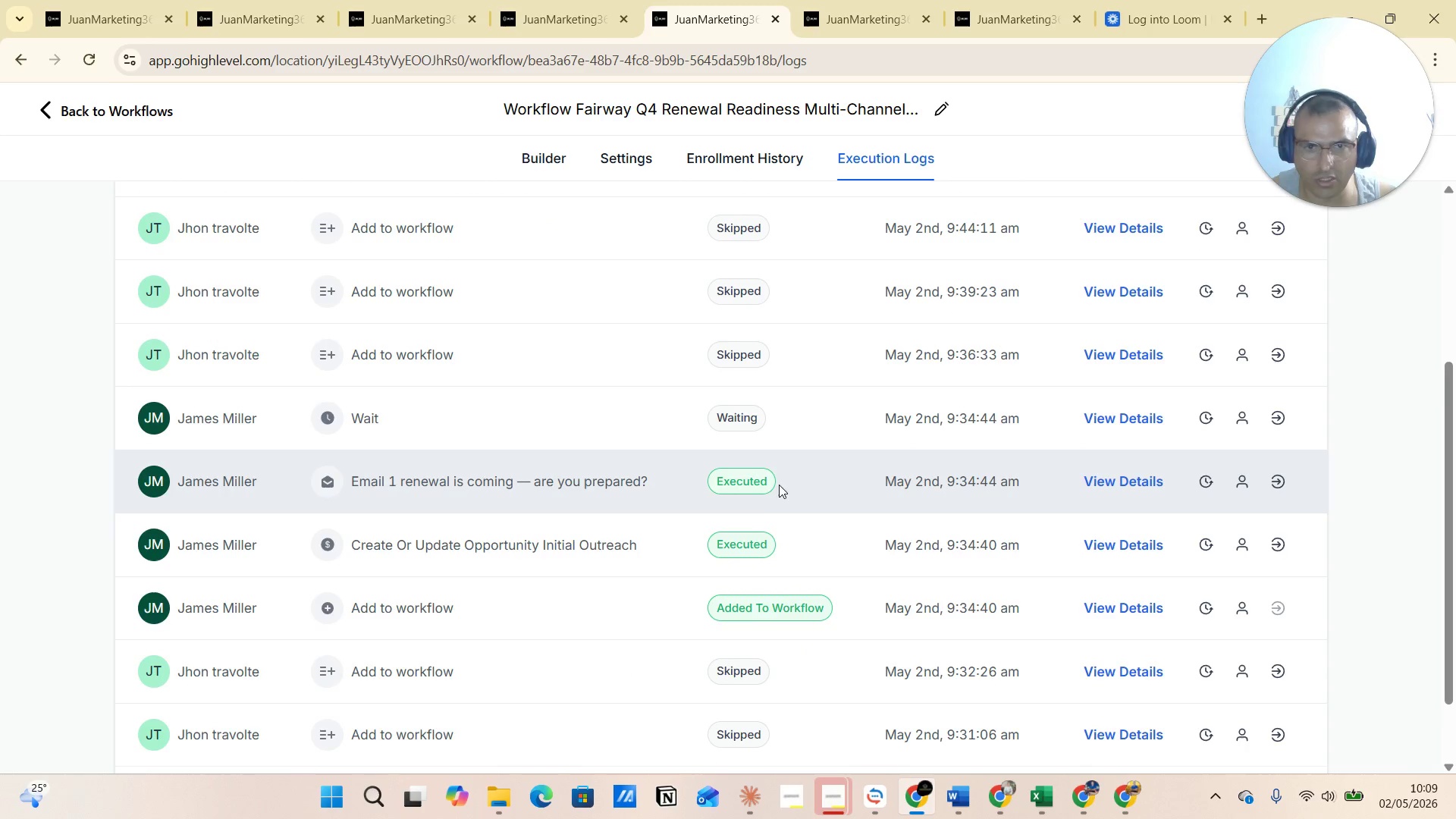 
scroll: coordinate [746, 619], scroll_direction: down, amount: 3.0
 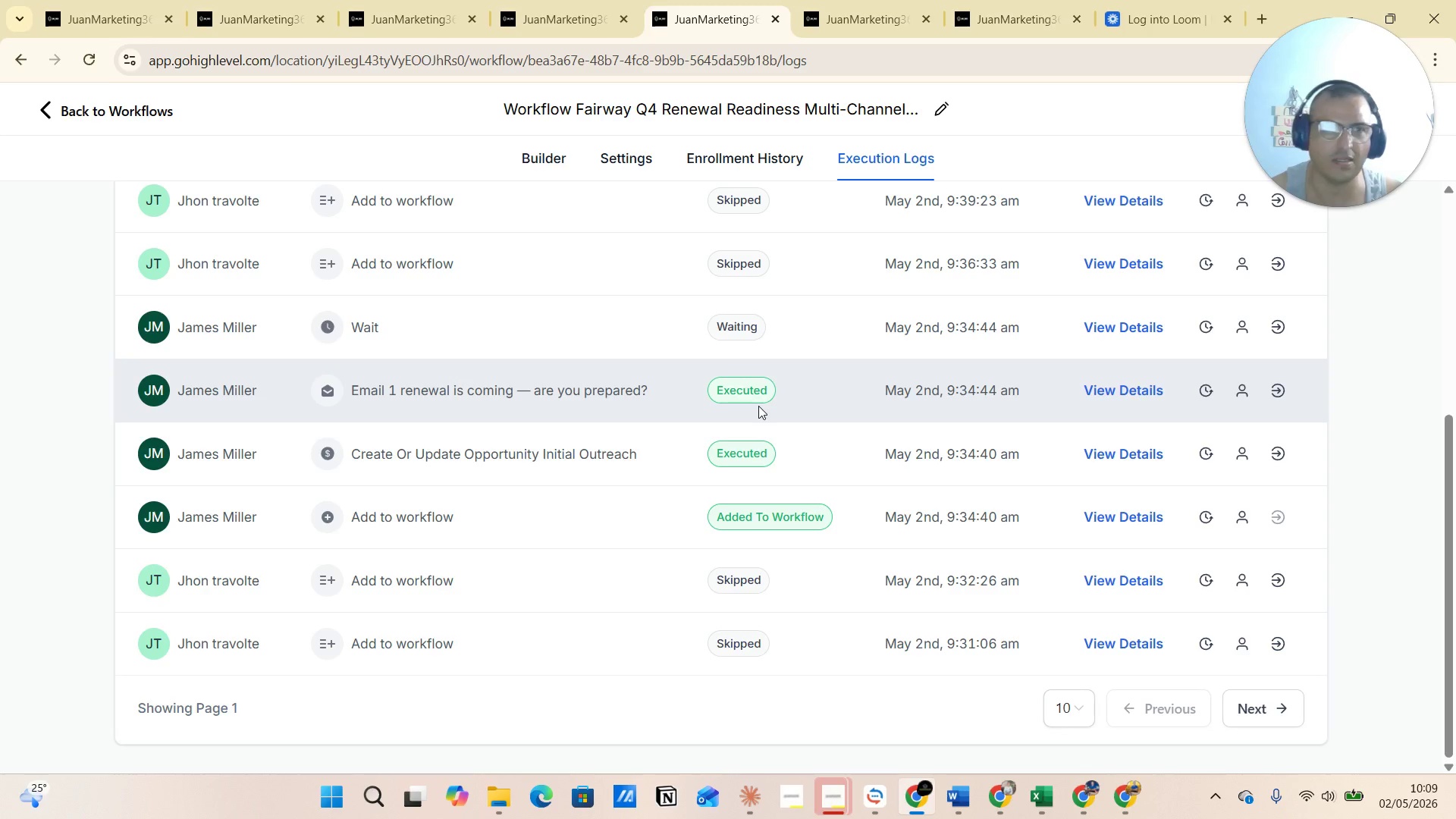 
wait(25.2)
 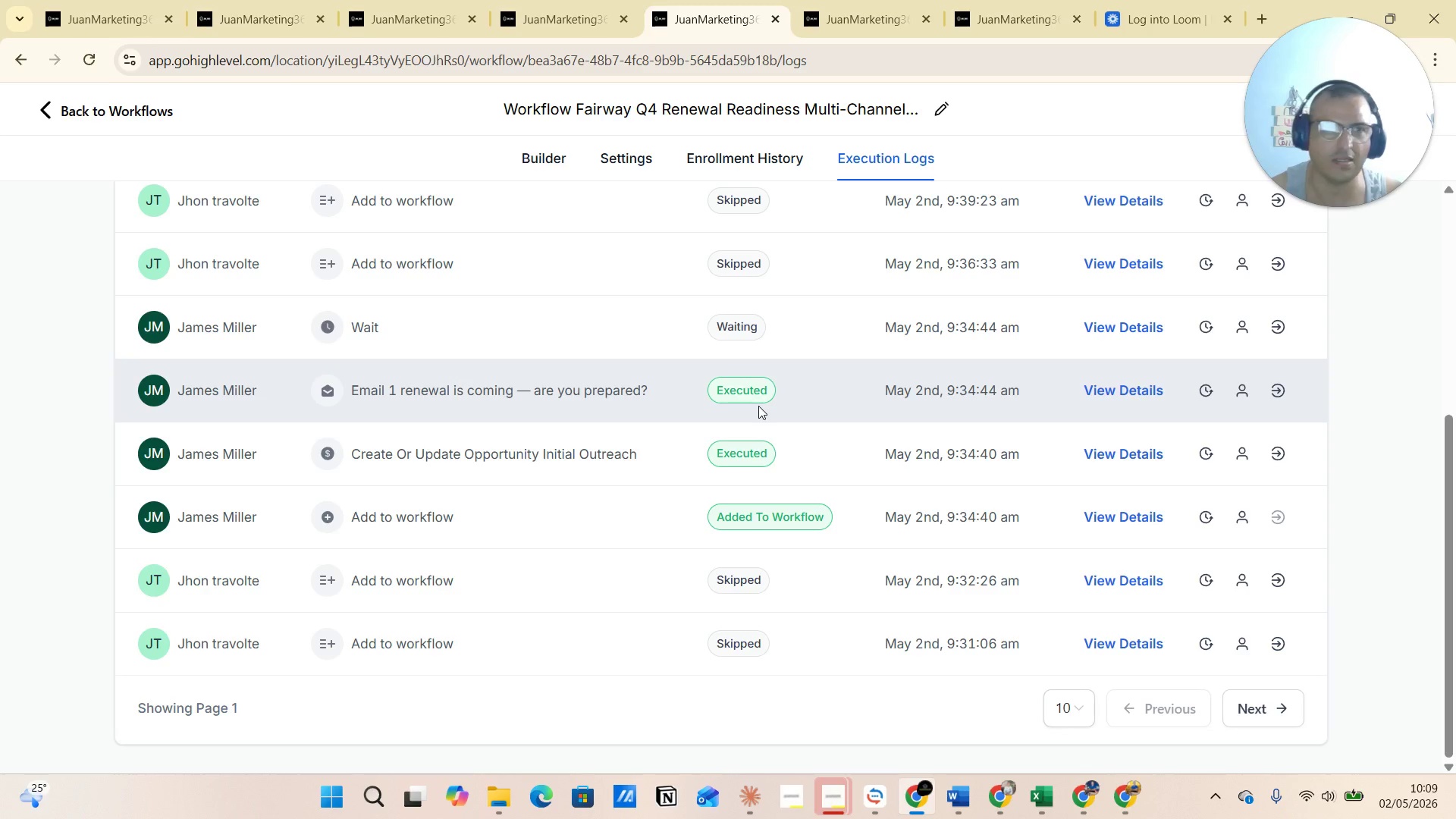 
left_click([535, 157])
 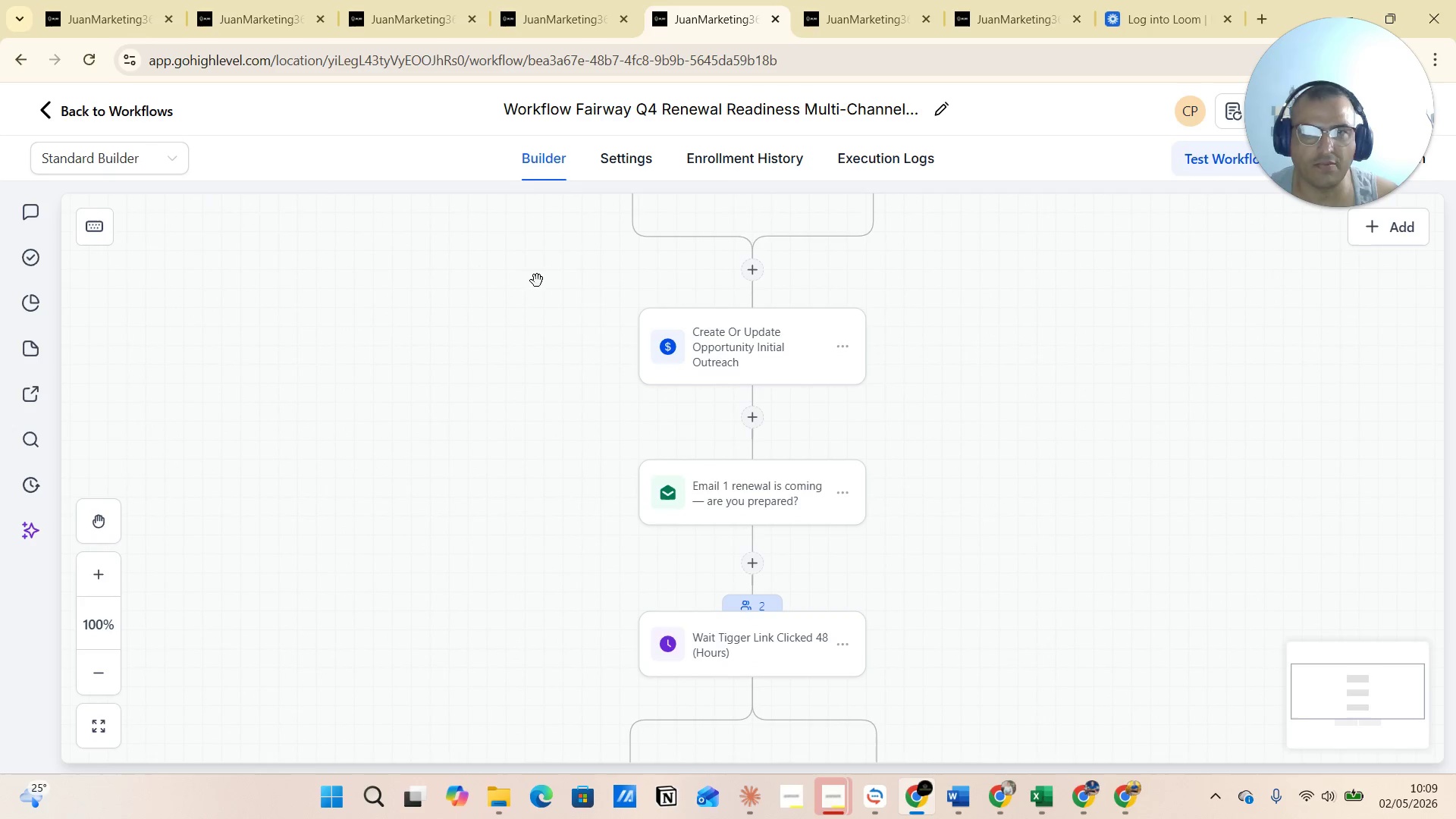 
scroll: coordinate [728, 402], scroll_direction: up, amount: 5.0
 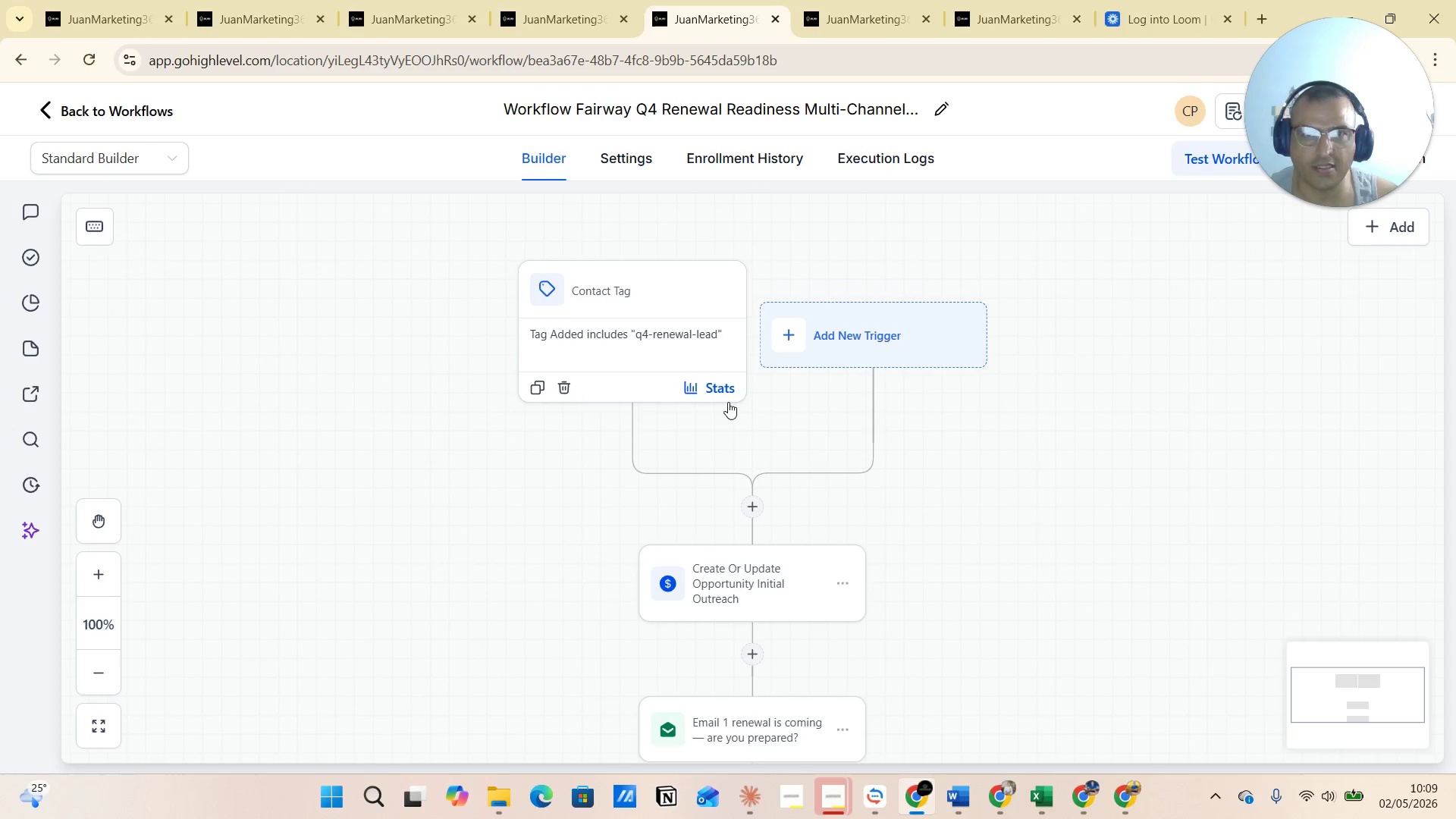 
scroll: coordinate [728, 402], scroll_direction: down, amount: 1.0
 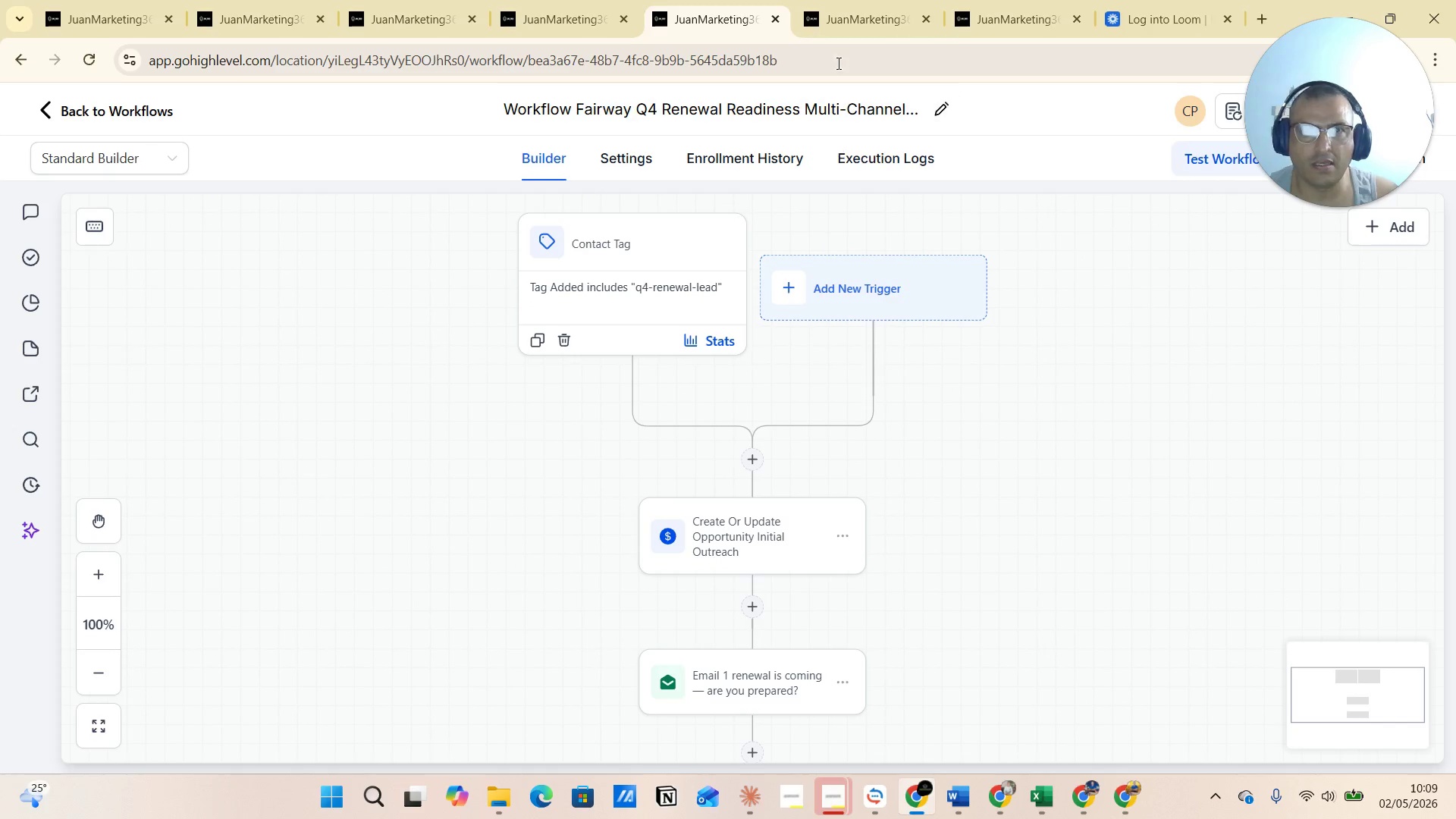 
left_click([852, 17])
 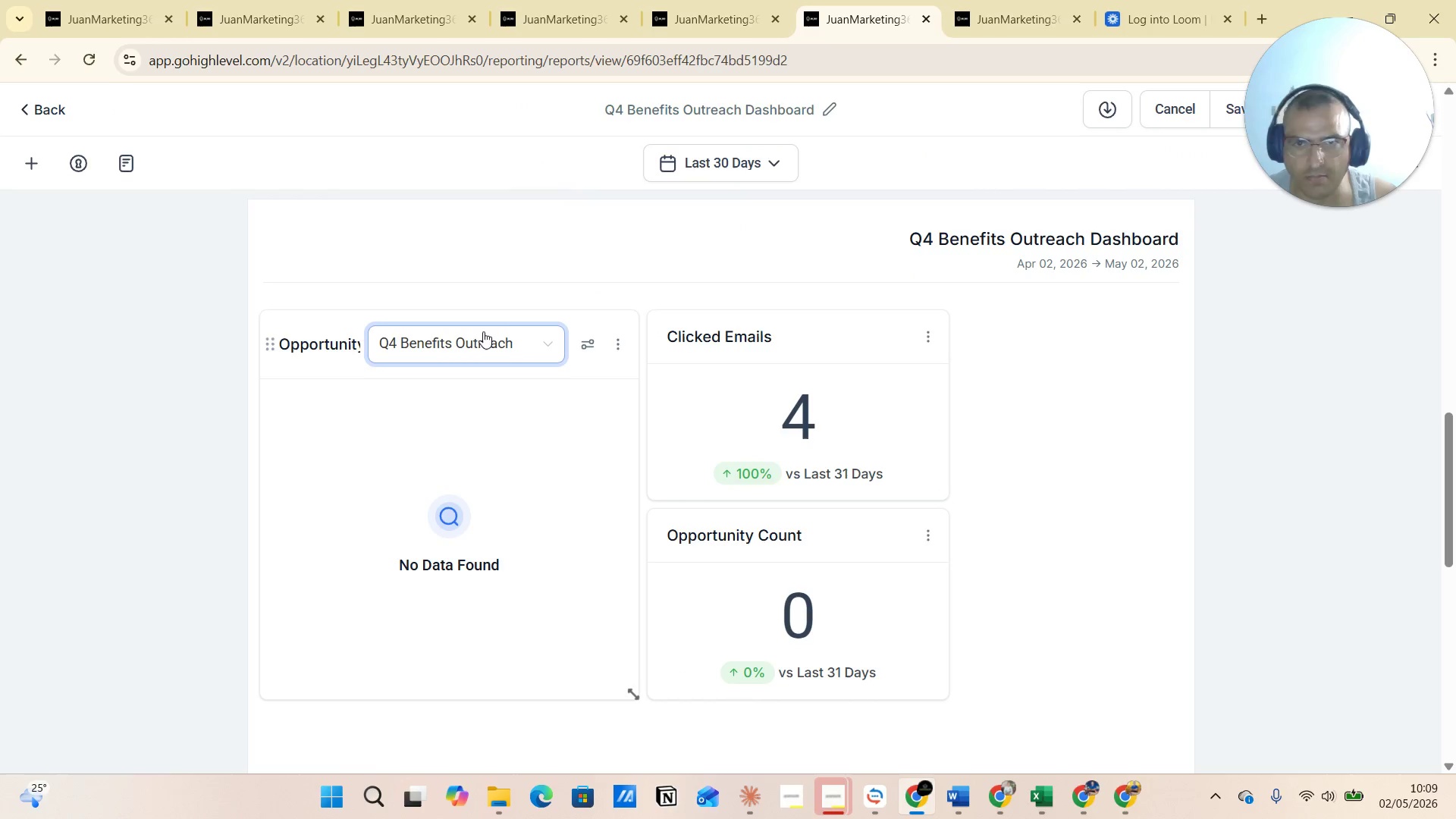 
wait(8.16)
 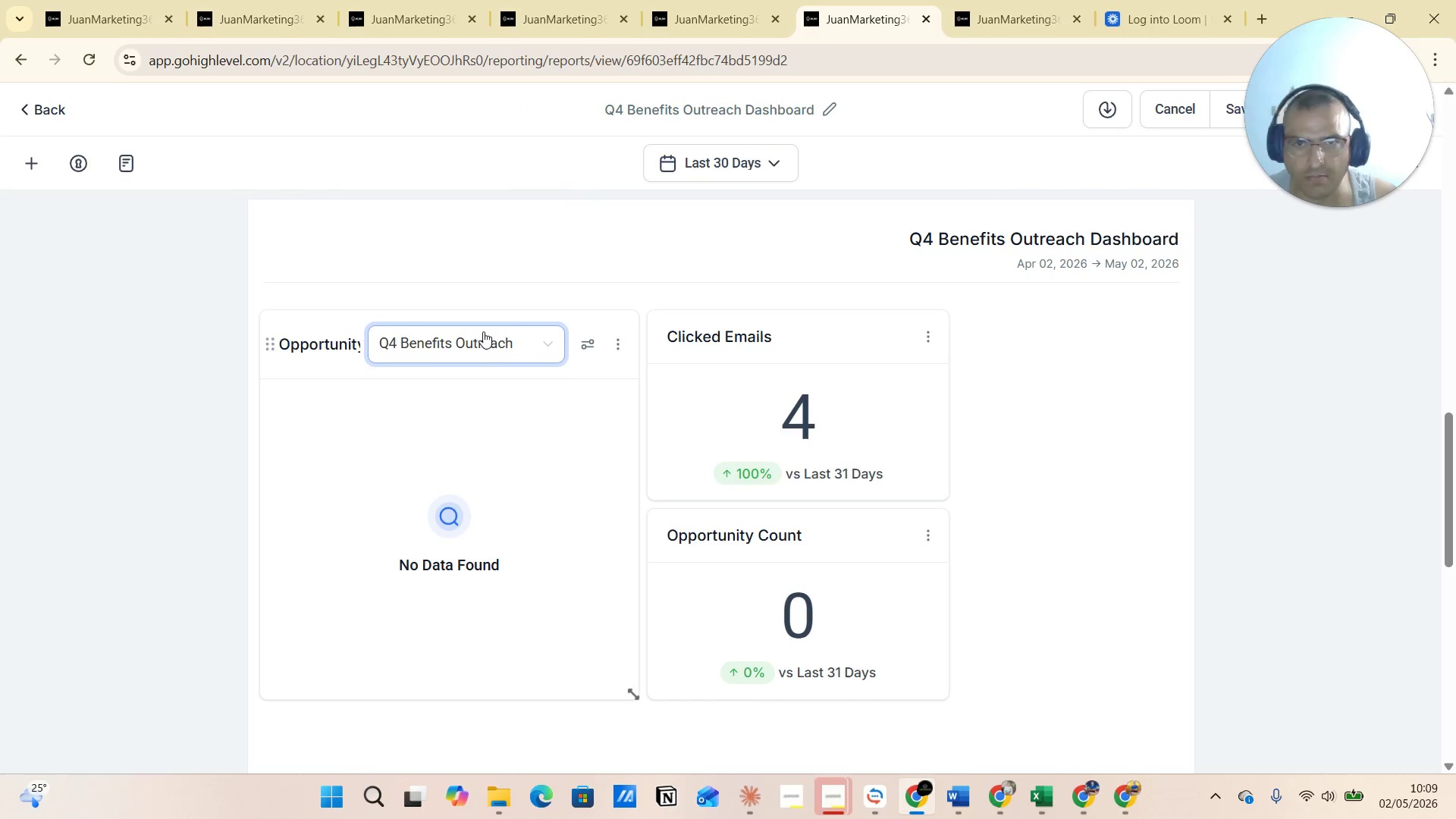 
scroll: coordinate [798, 552], scroll_direction: none, amount: 0.0
 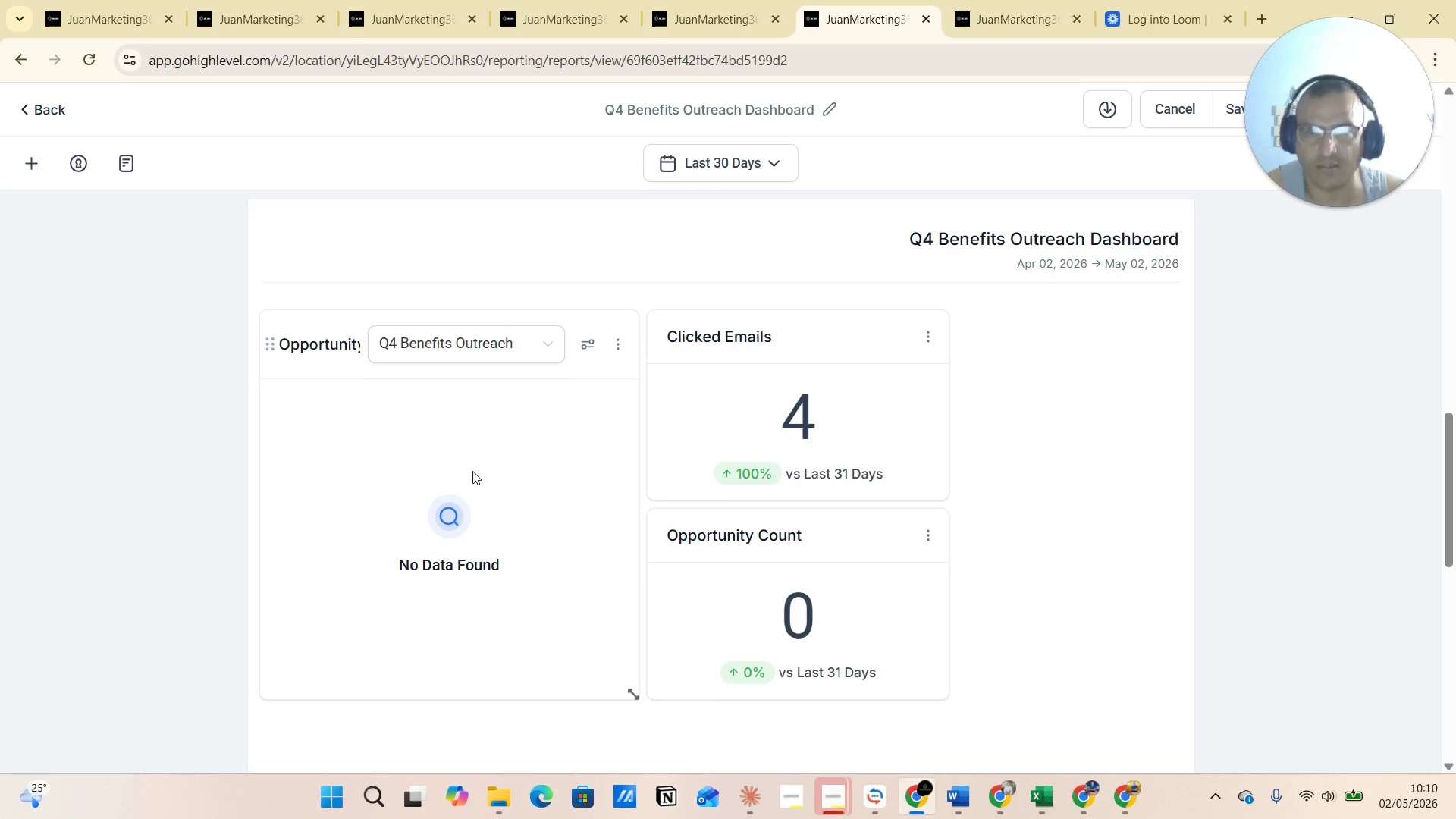 
left_click([541, 351])
 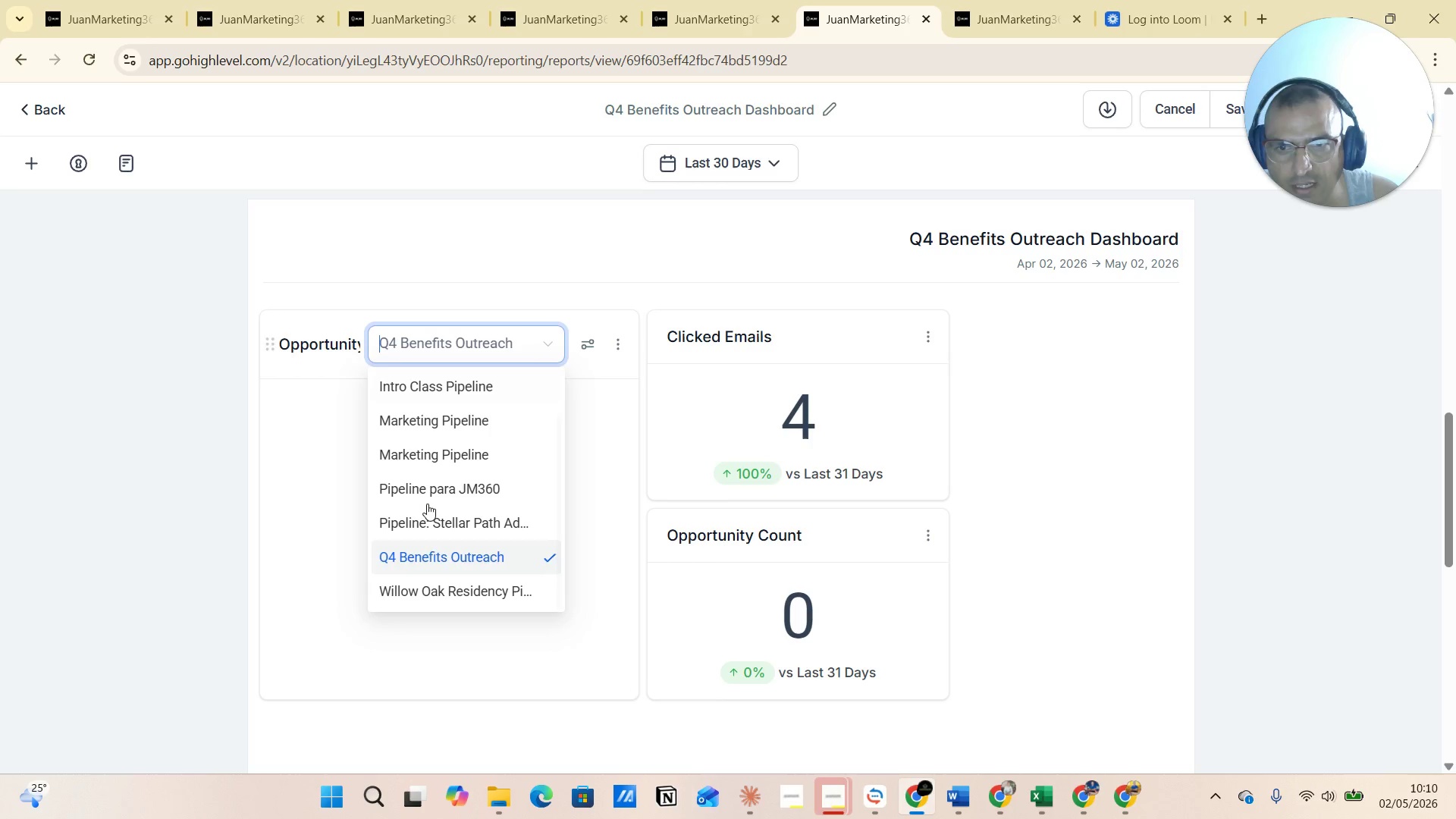 
left_click([435, 560])
 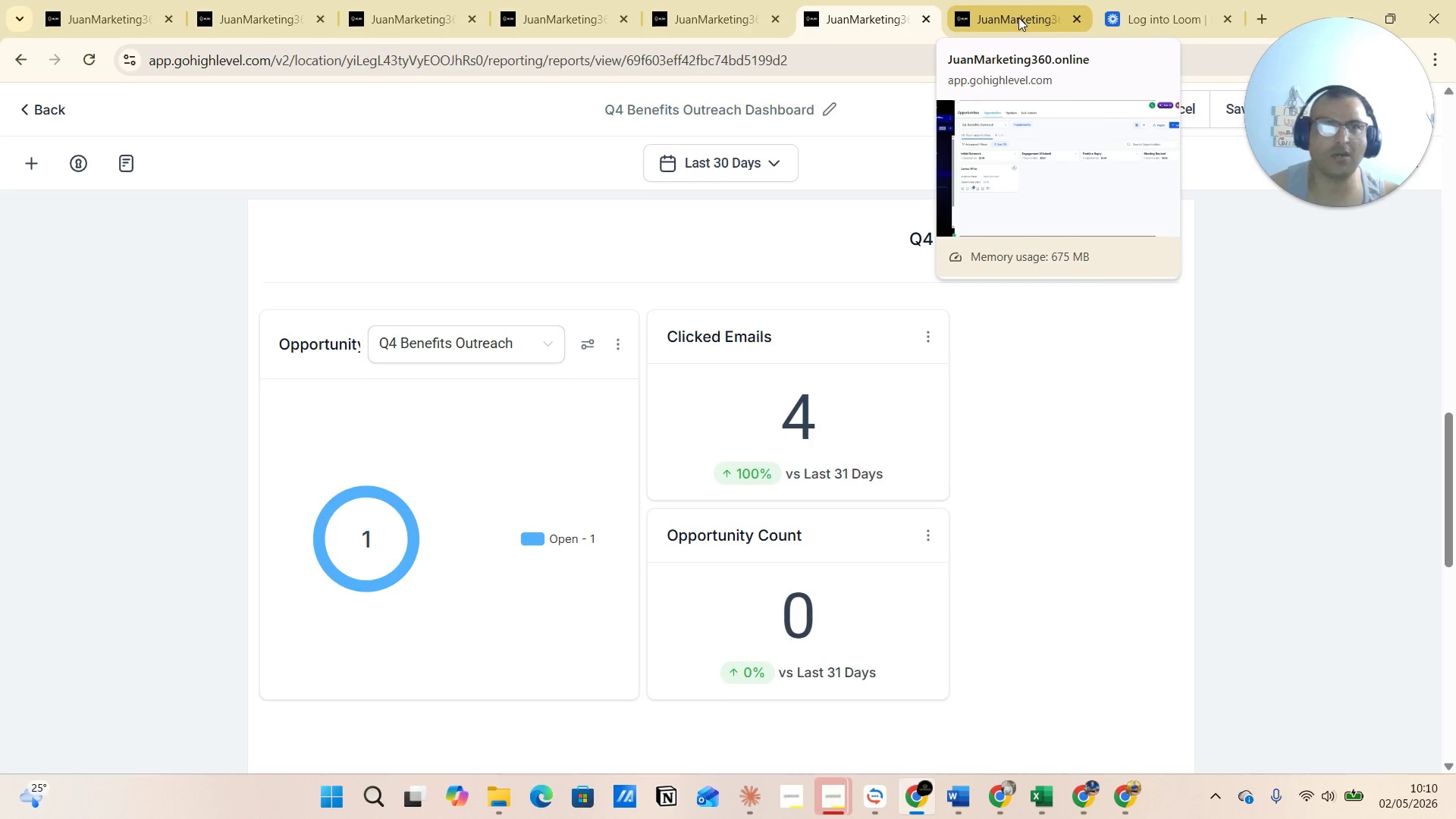 
wait(17.19)
 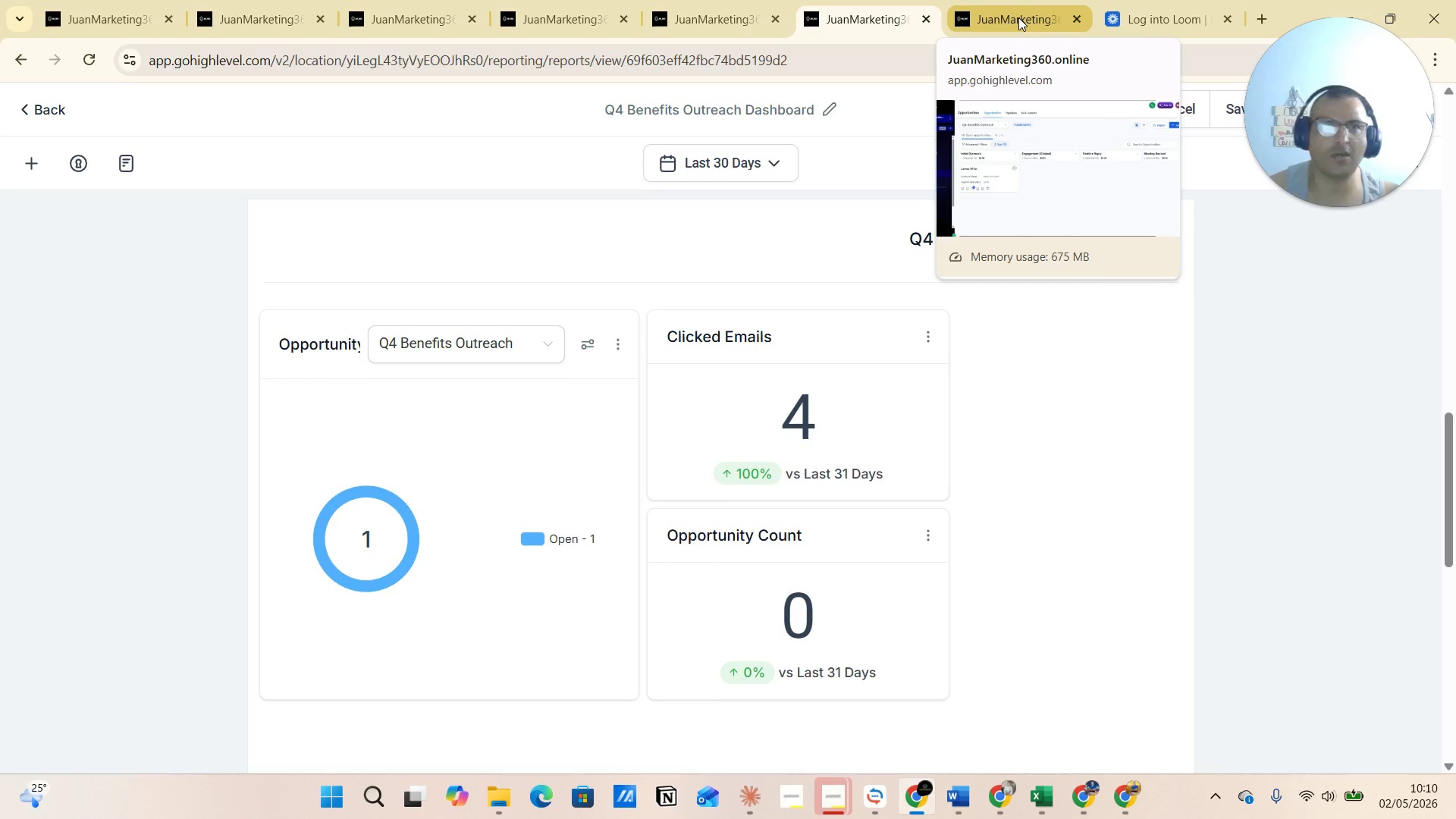 
left_click([1018, 17])
 